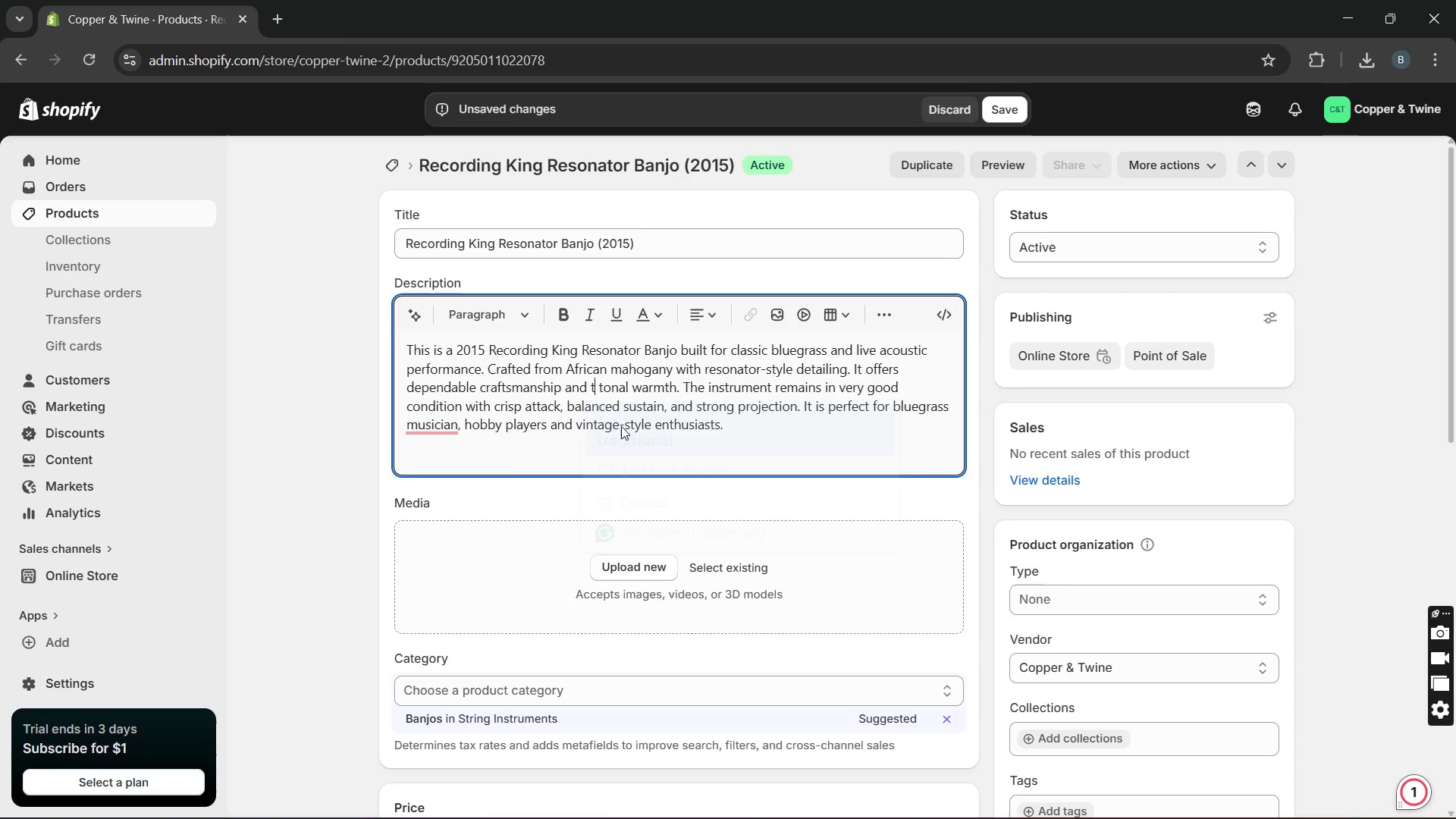 
key(Unknown)
 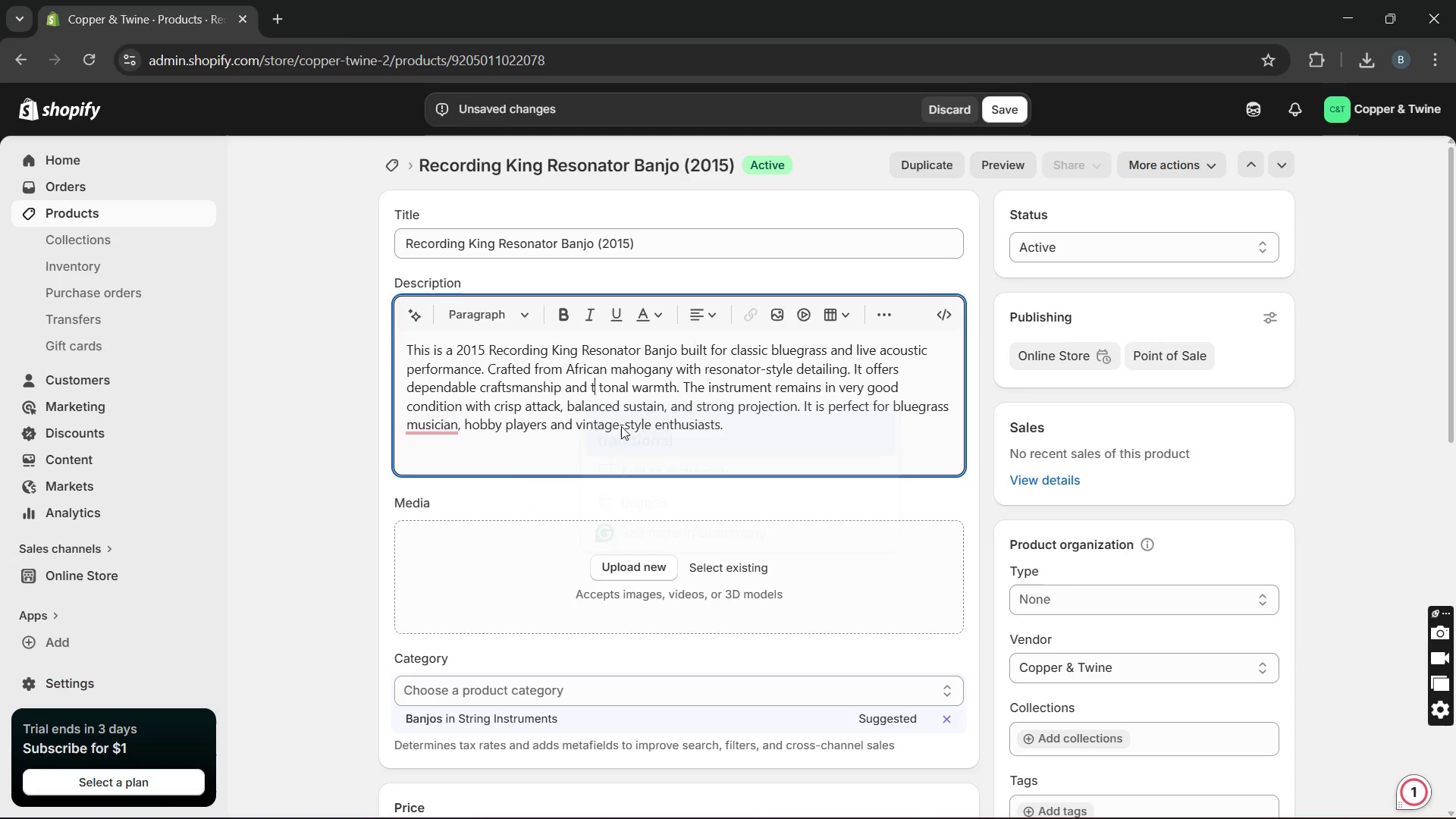 
key(Unknown)
 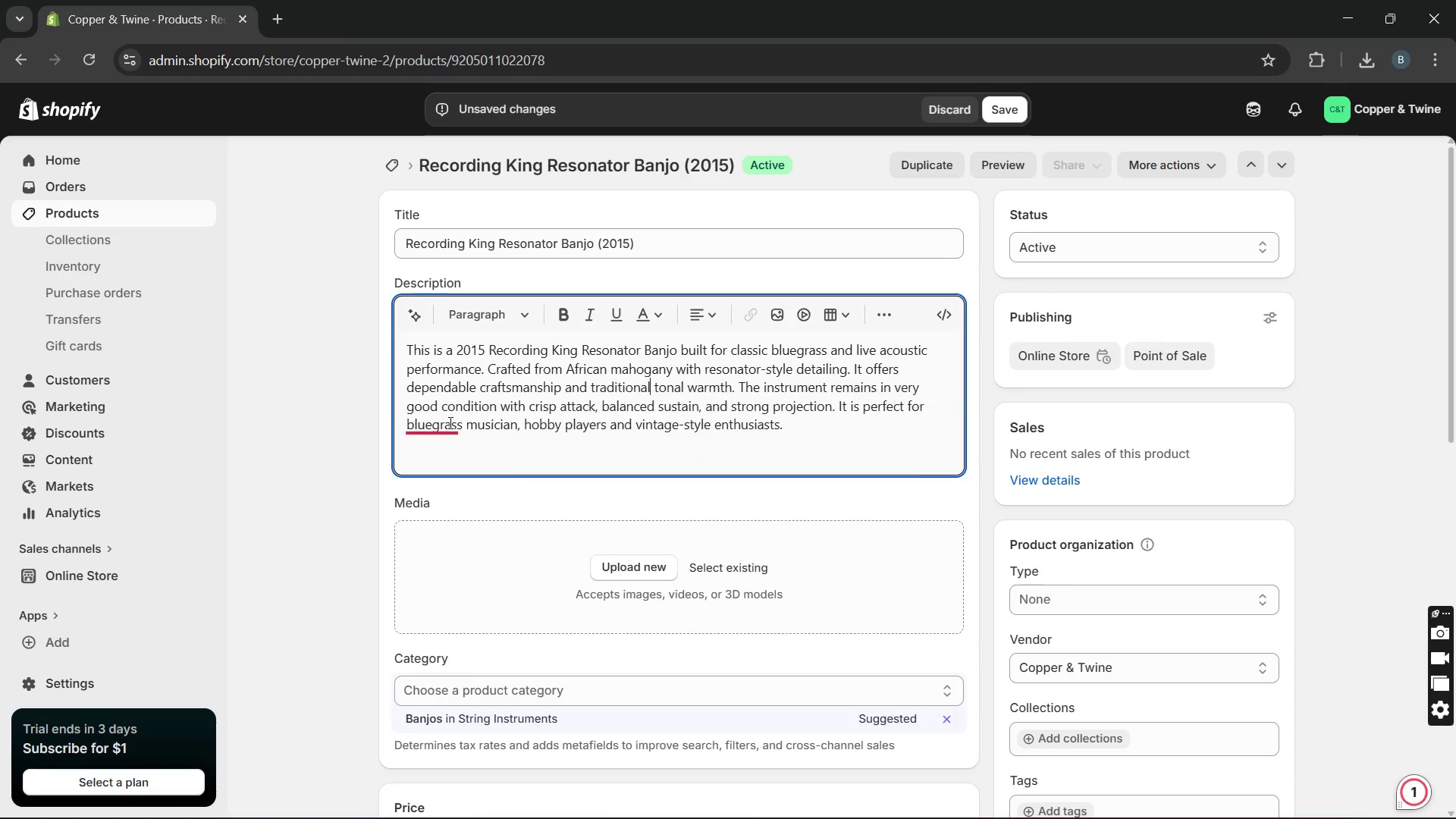 
key(Unknown)
 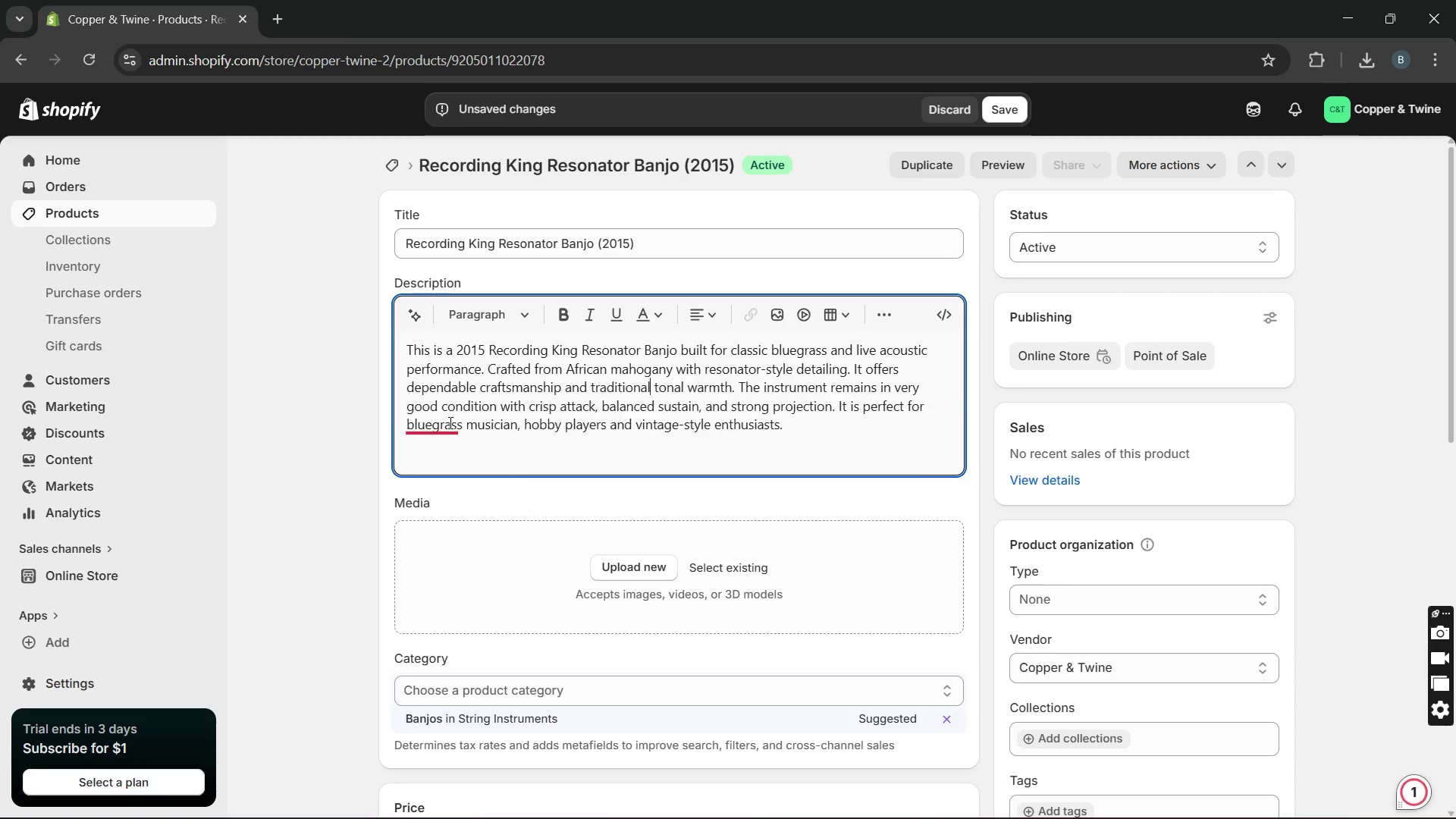 
key(Unknown)
 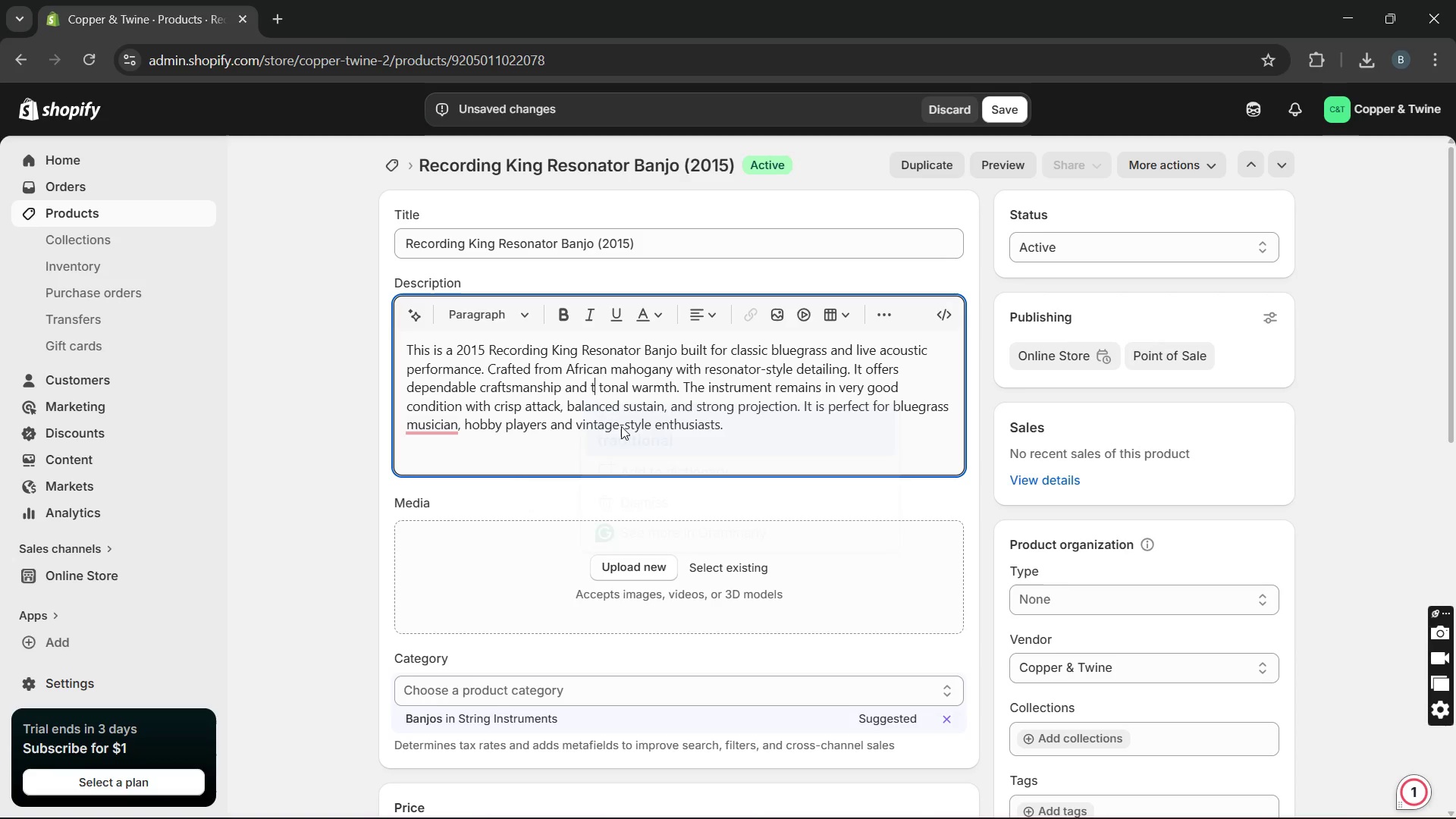 
key(Unknown)
 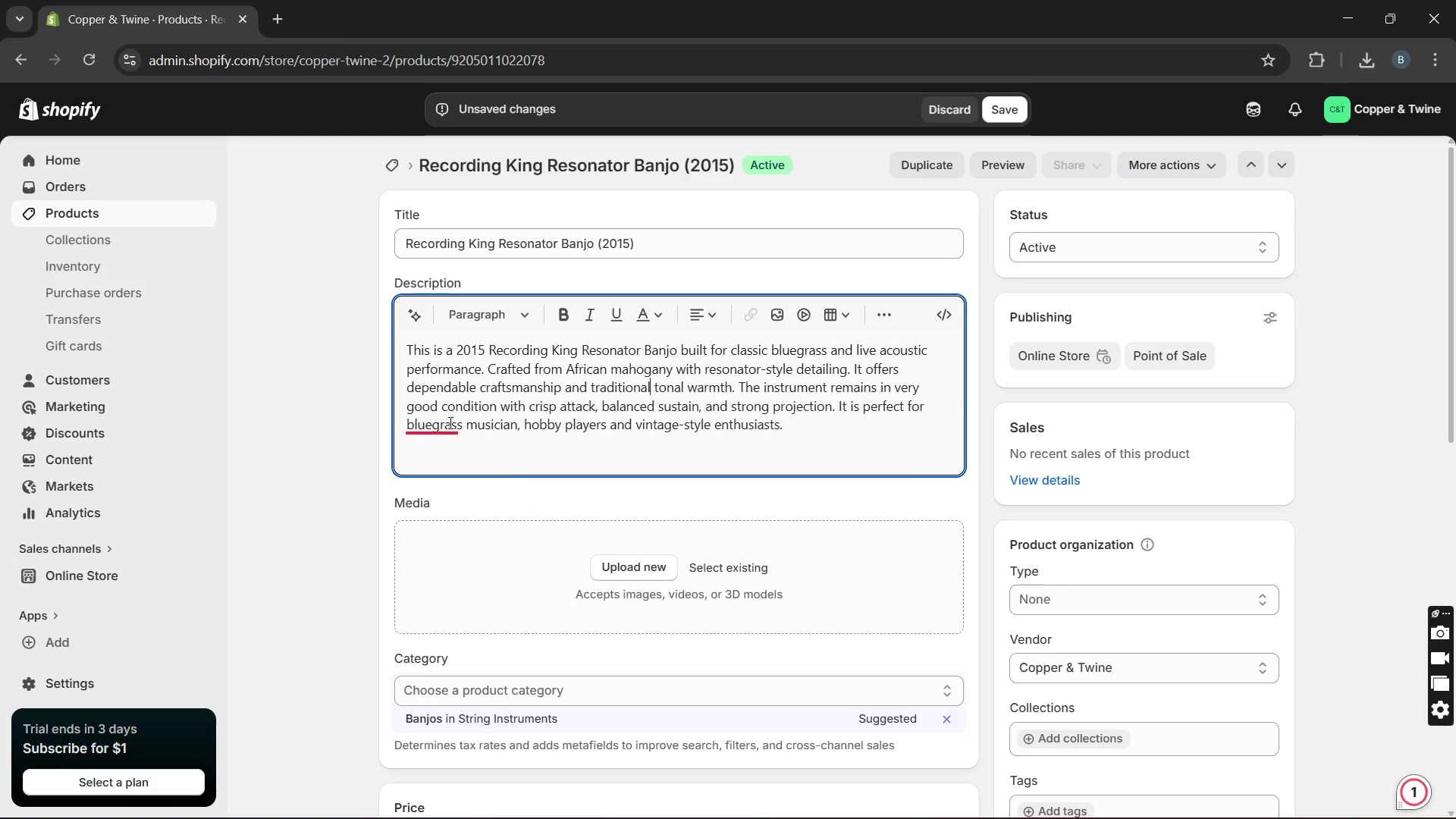 
key(Unknown)
 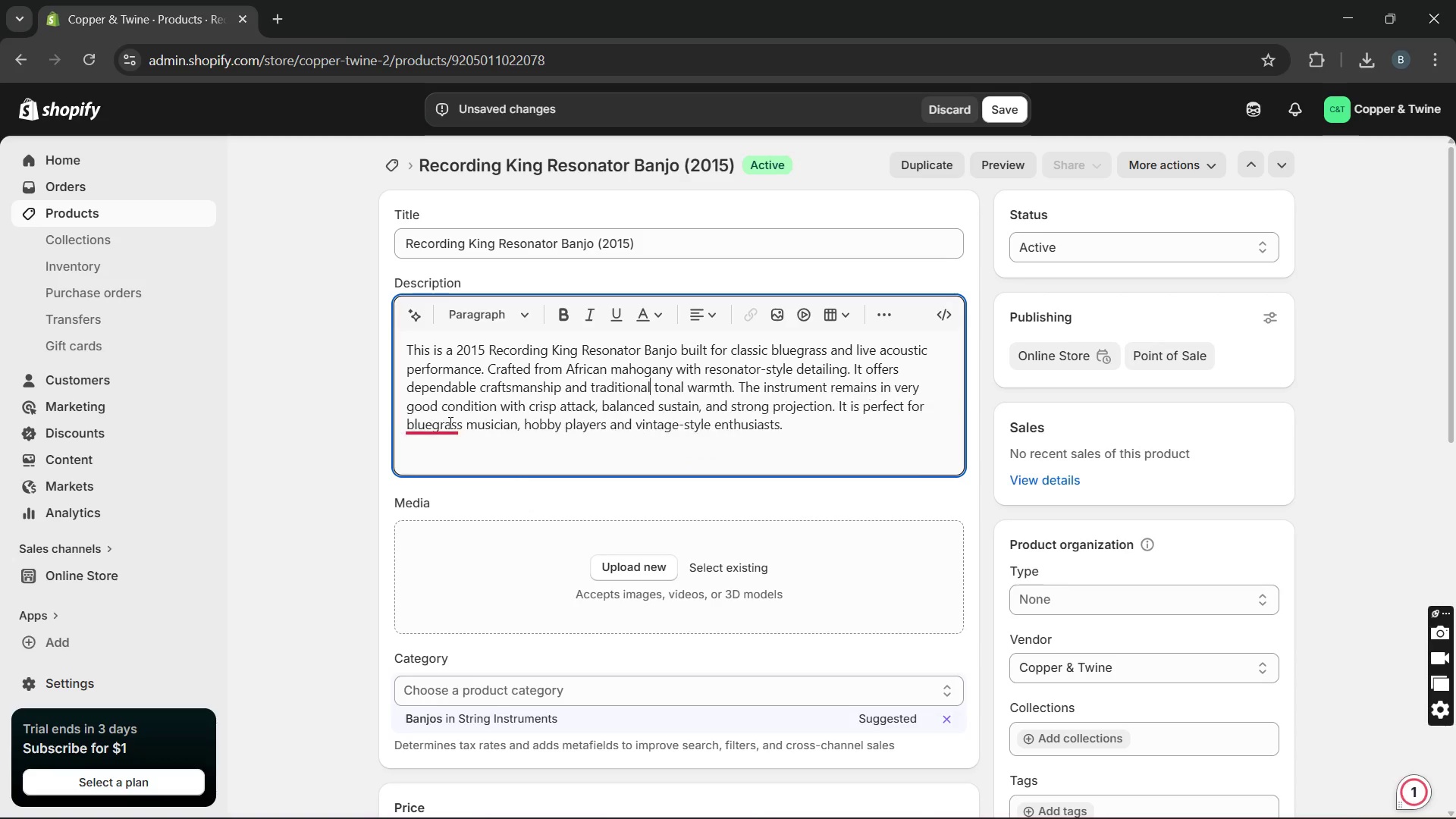 
key(Unknown)
 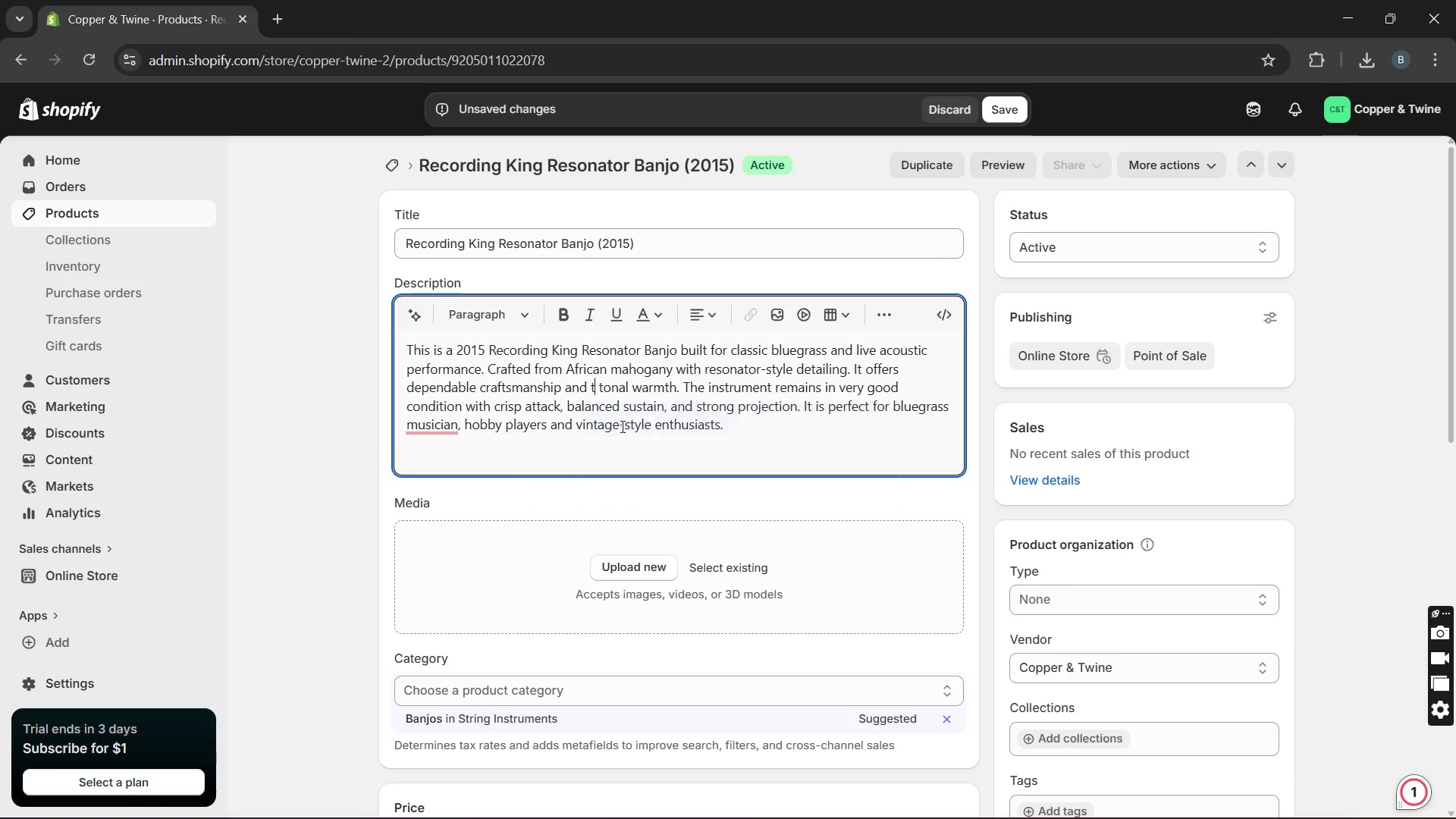 
key(Unknown)
 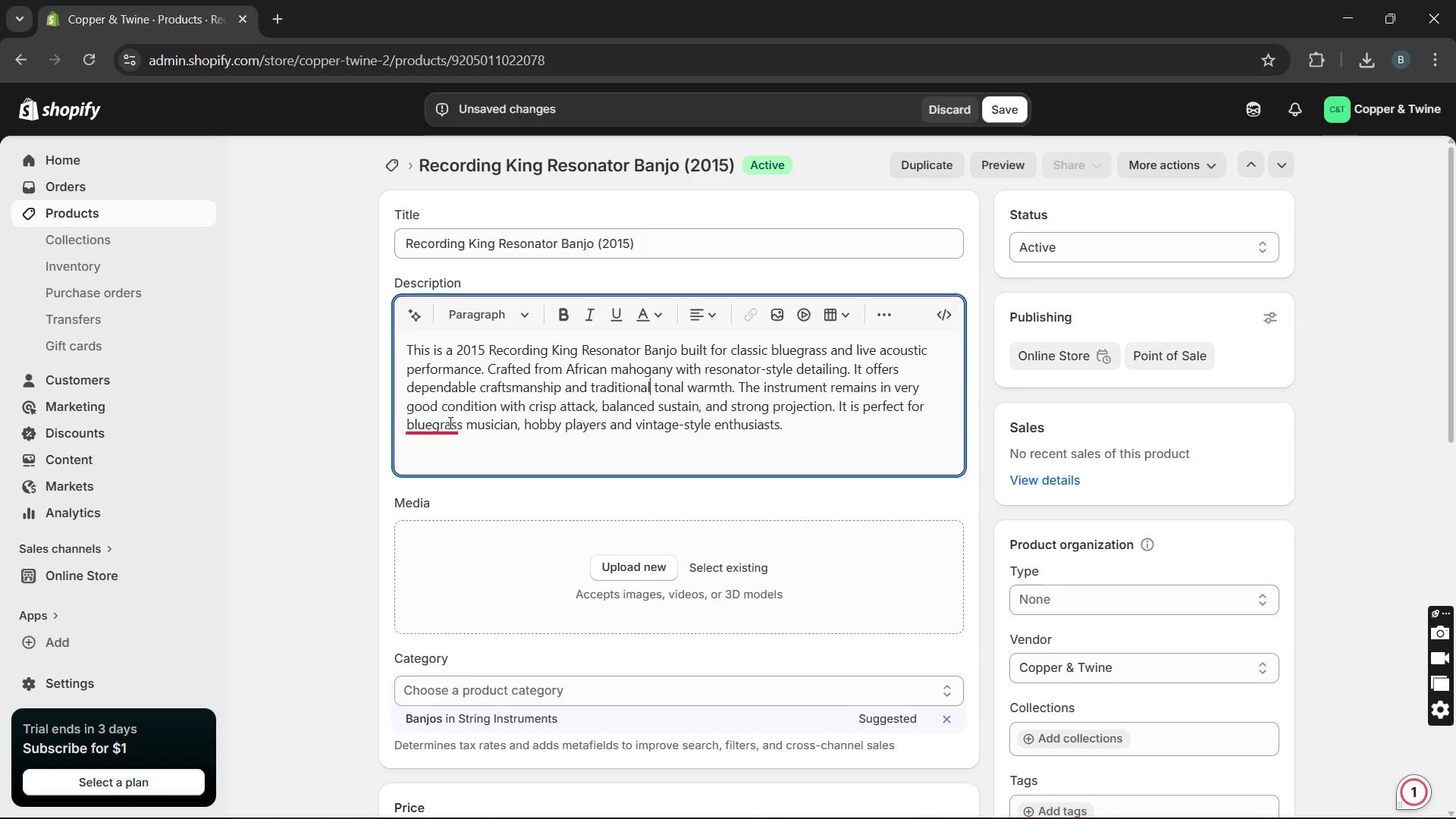 
key(Unknown)
 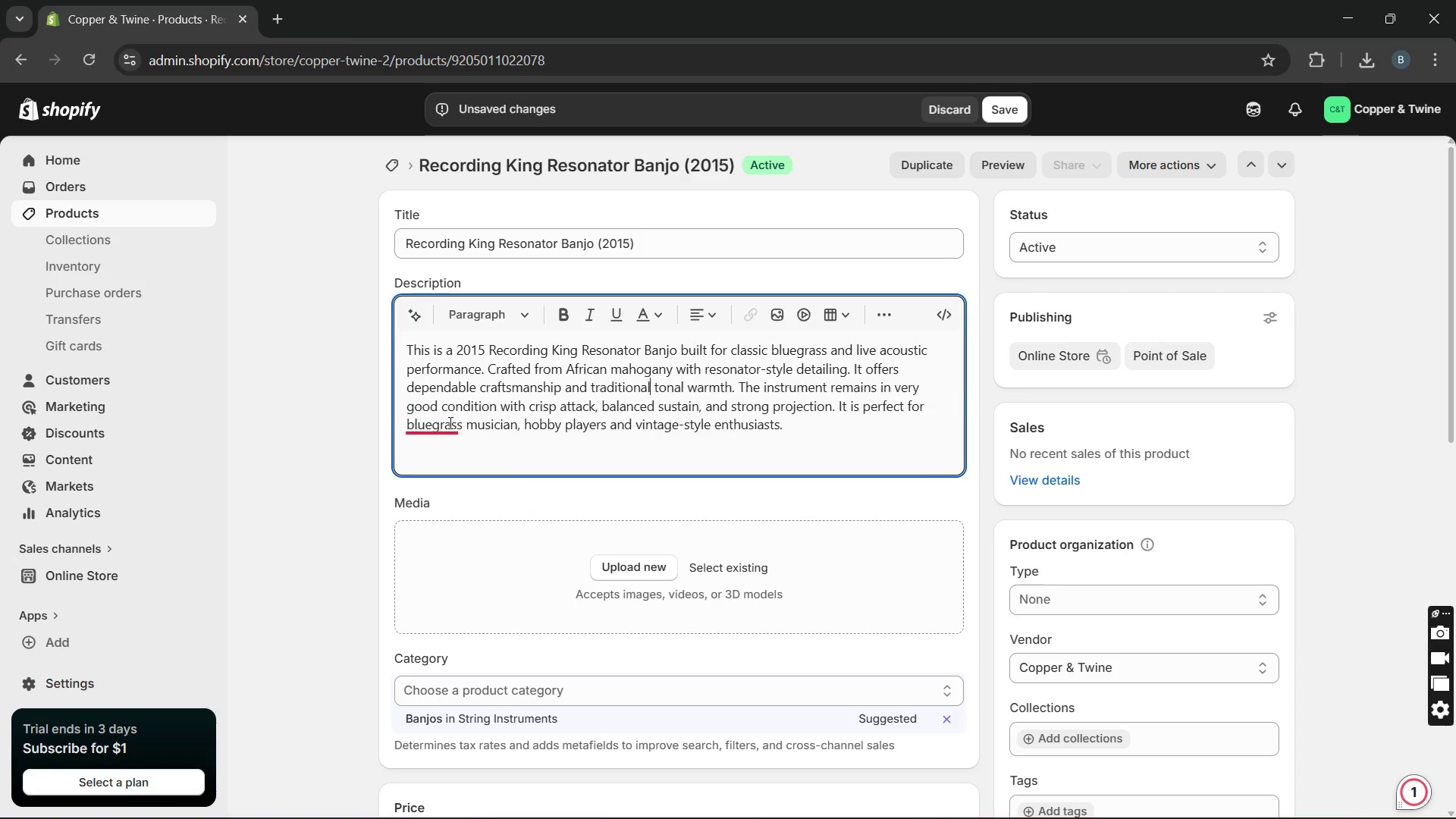 
key(Unknown)
 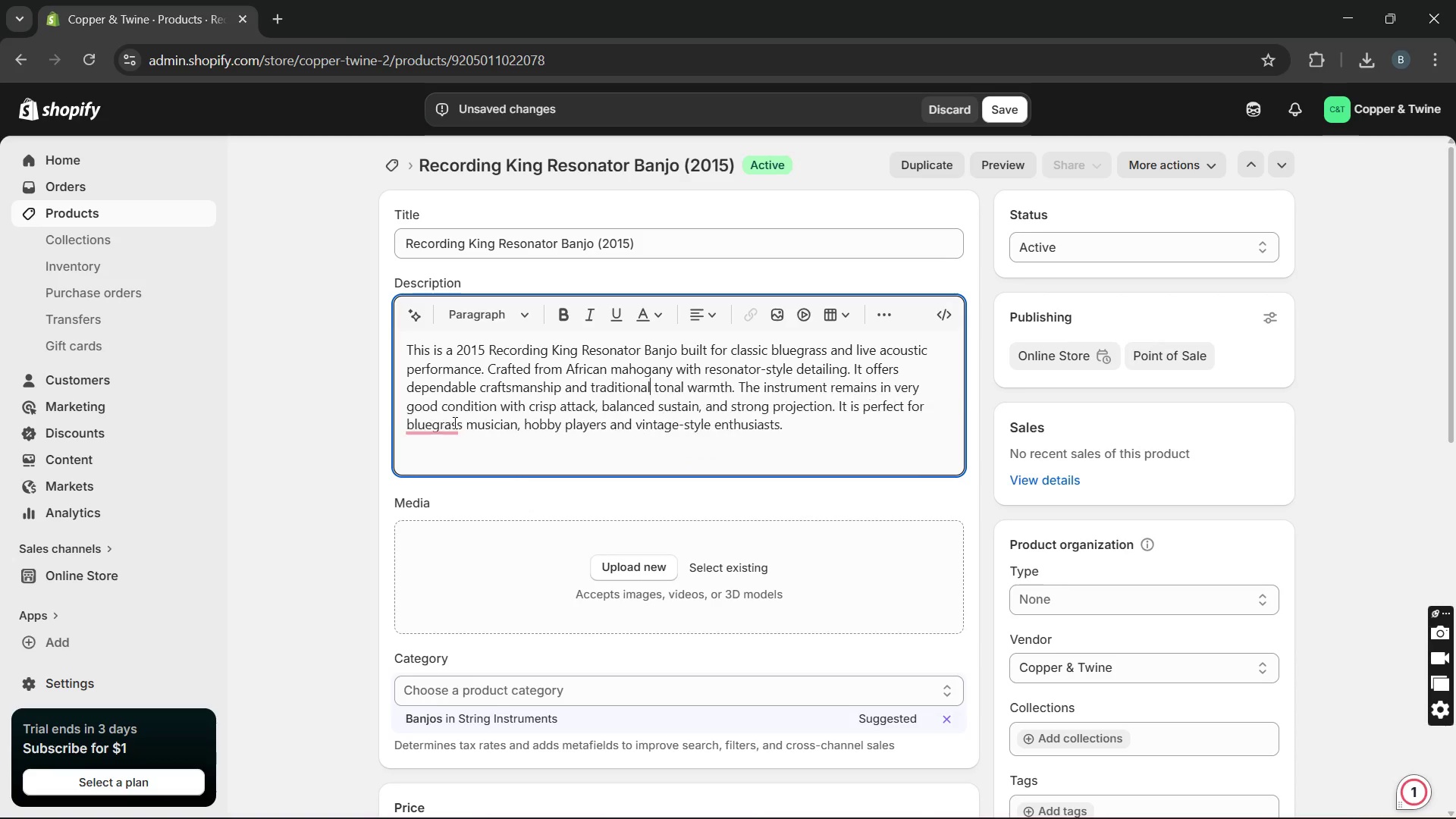 
mouse_move([476, 422])
 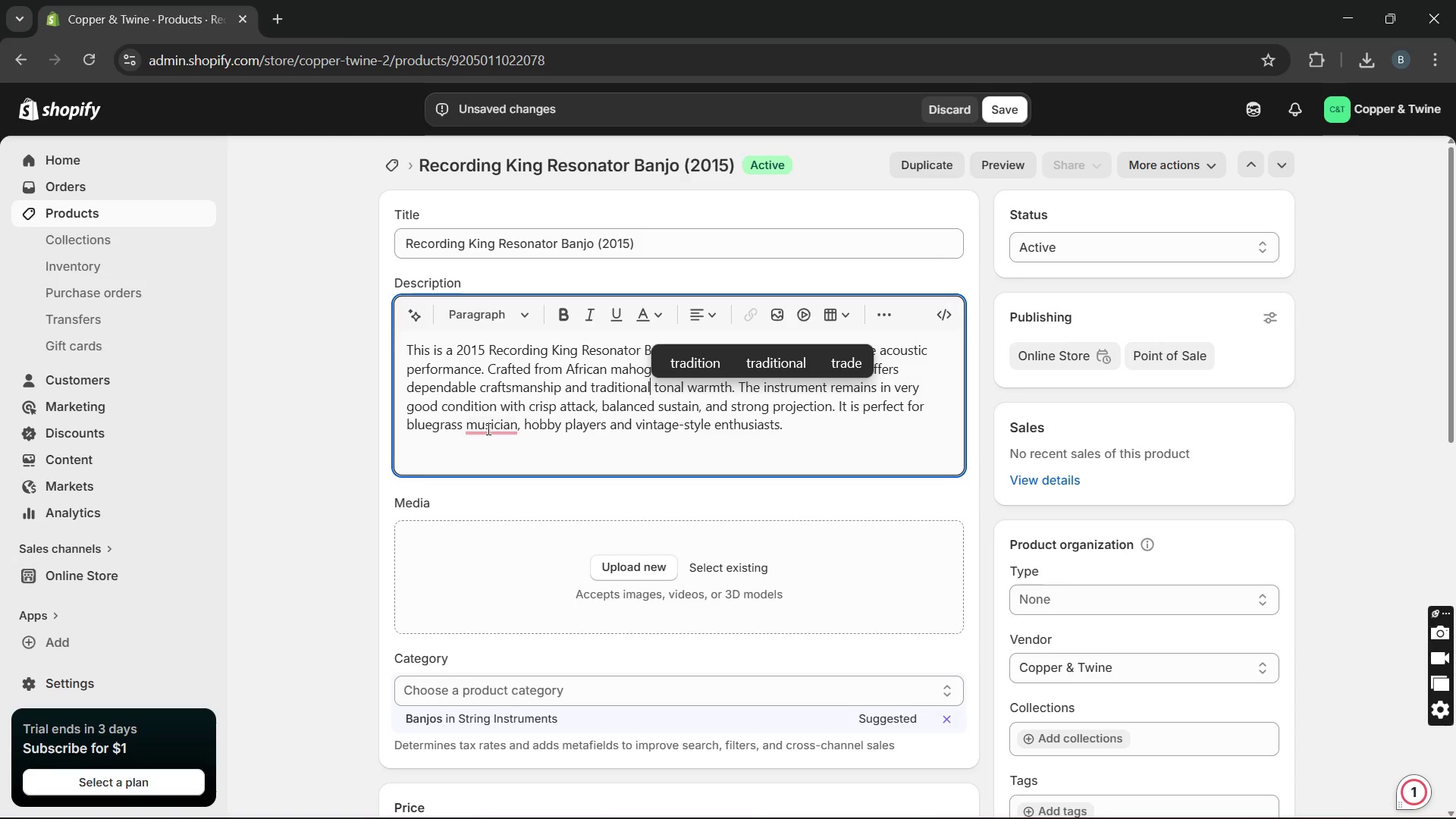 
left_click([487, 428])
 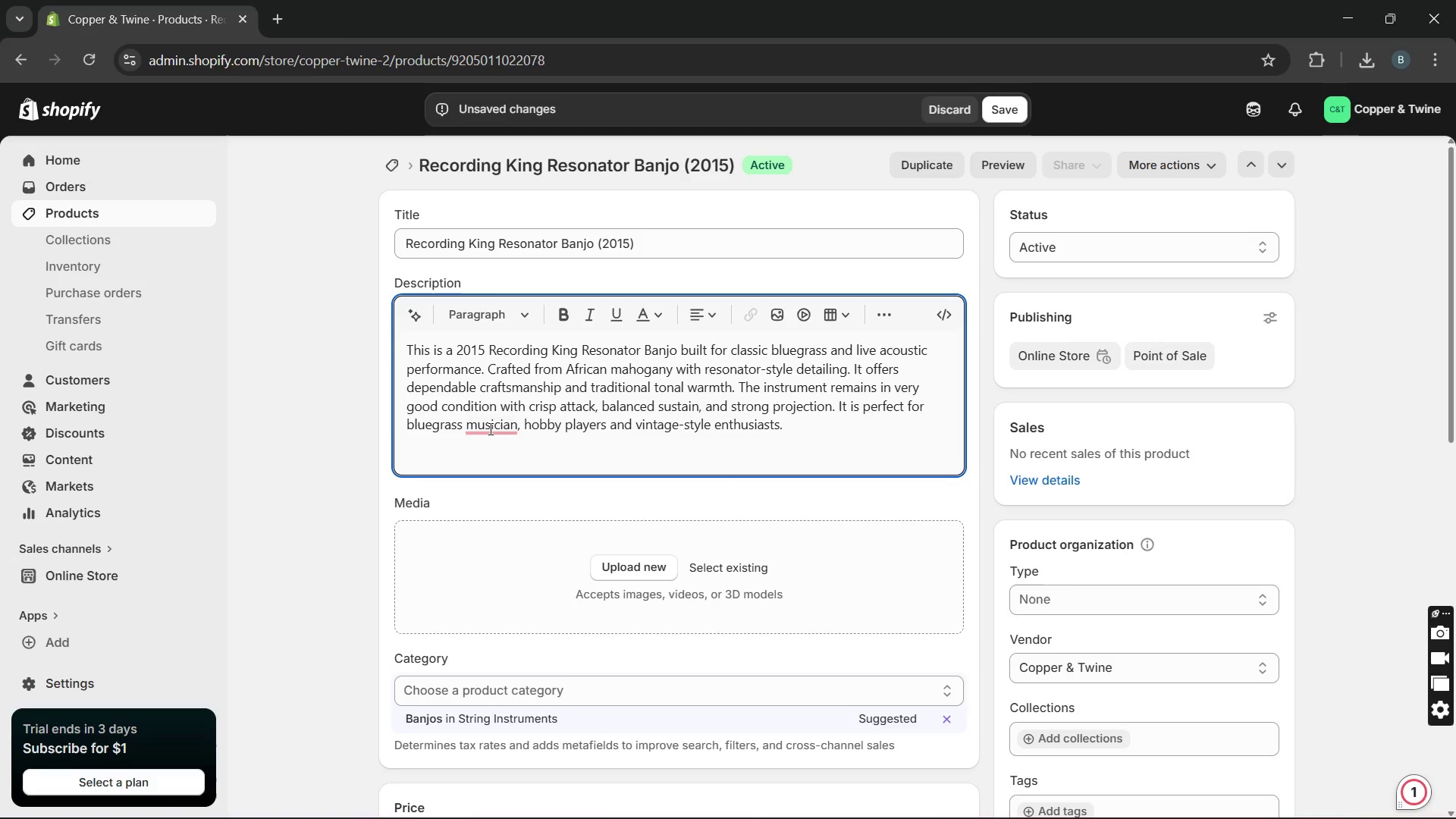 
key(ArrowRight)
 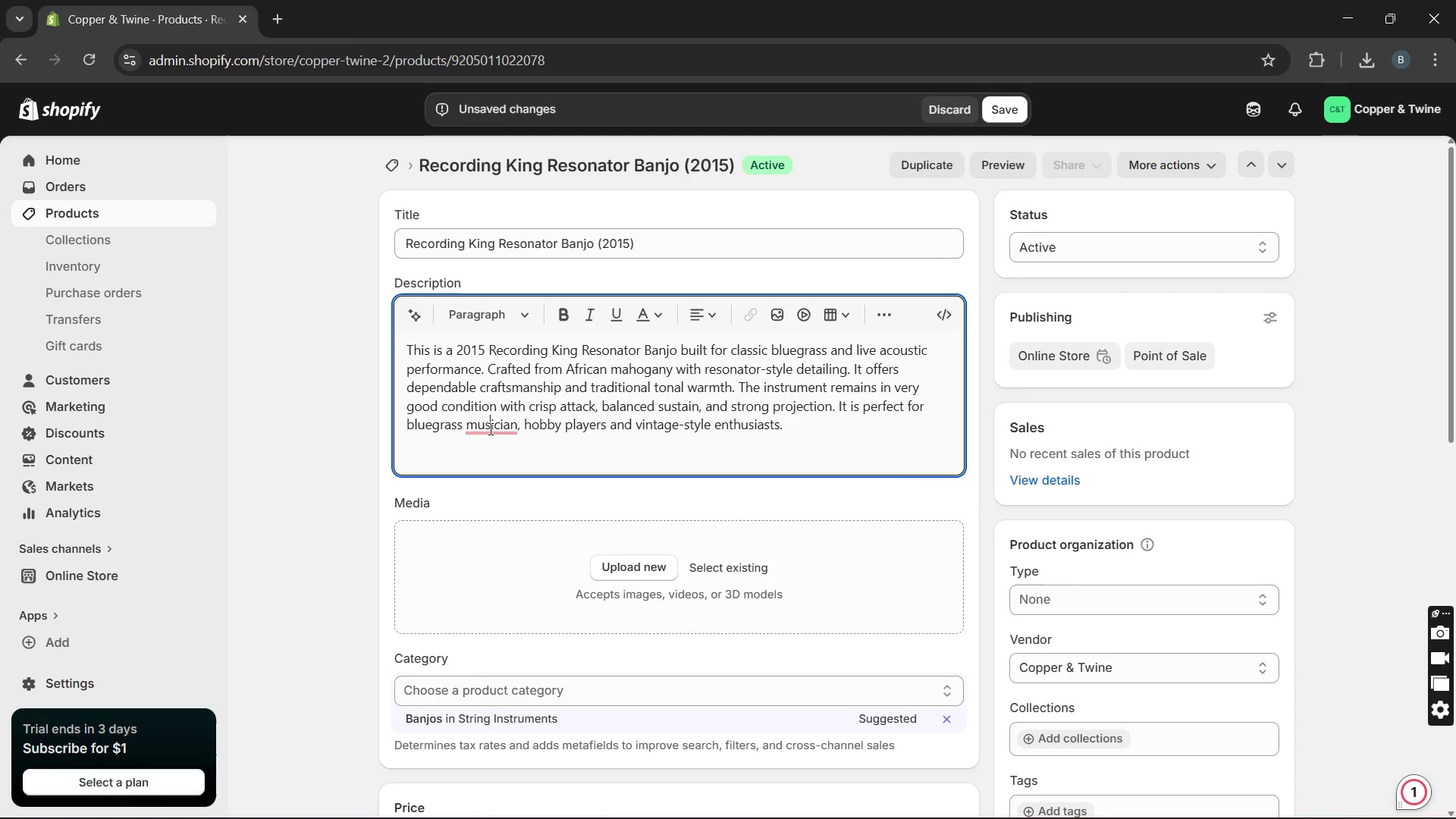 
key(ArrowRight)
 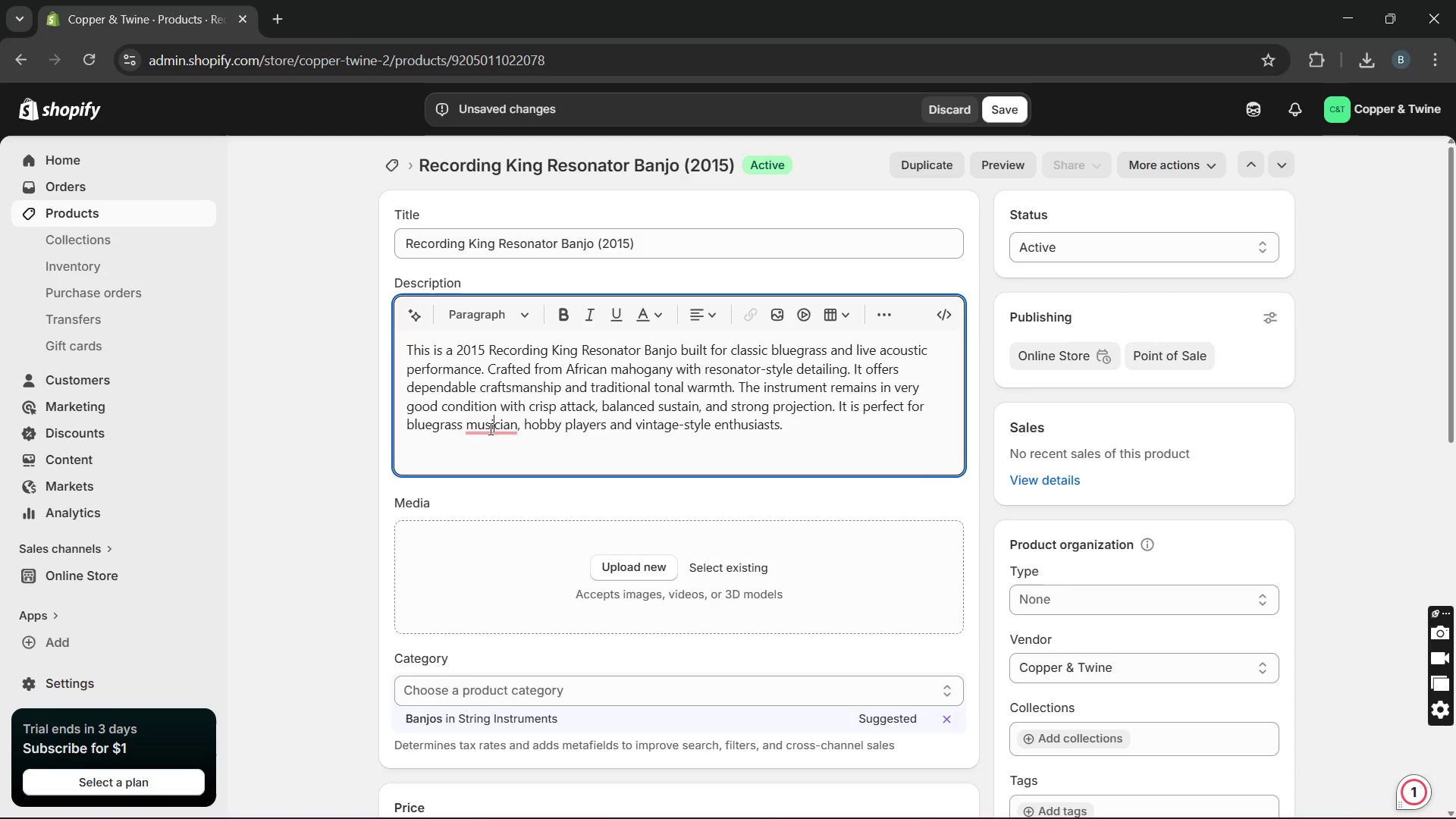 
key(ArrowRight)
 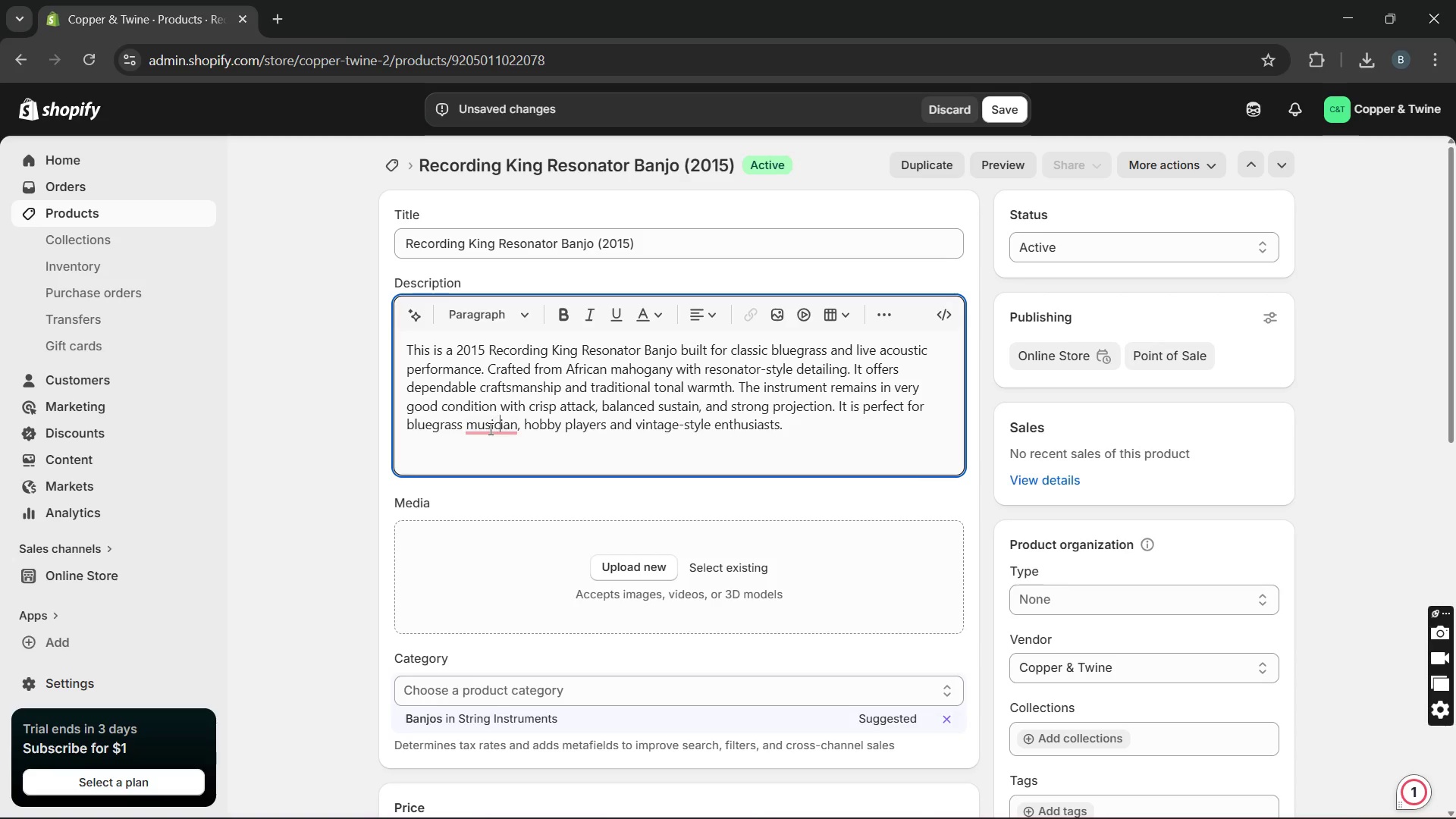 
key(ArrowRight)
 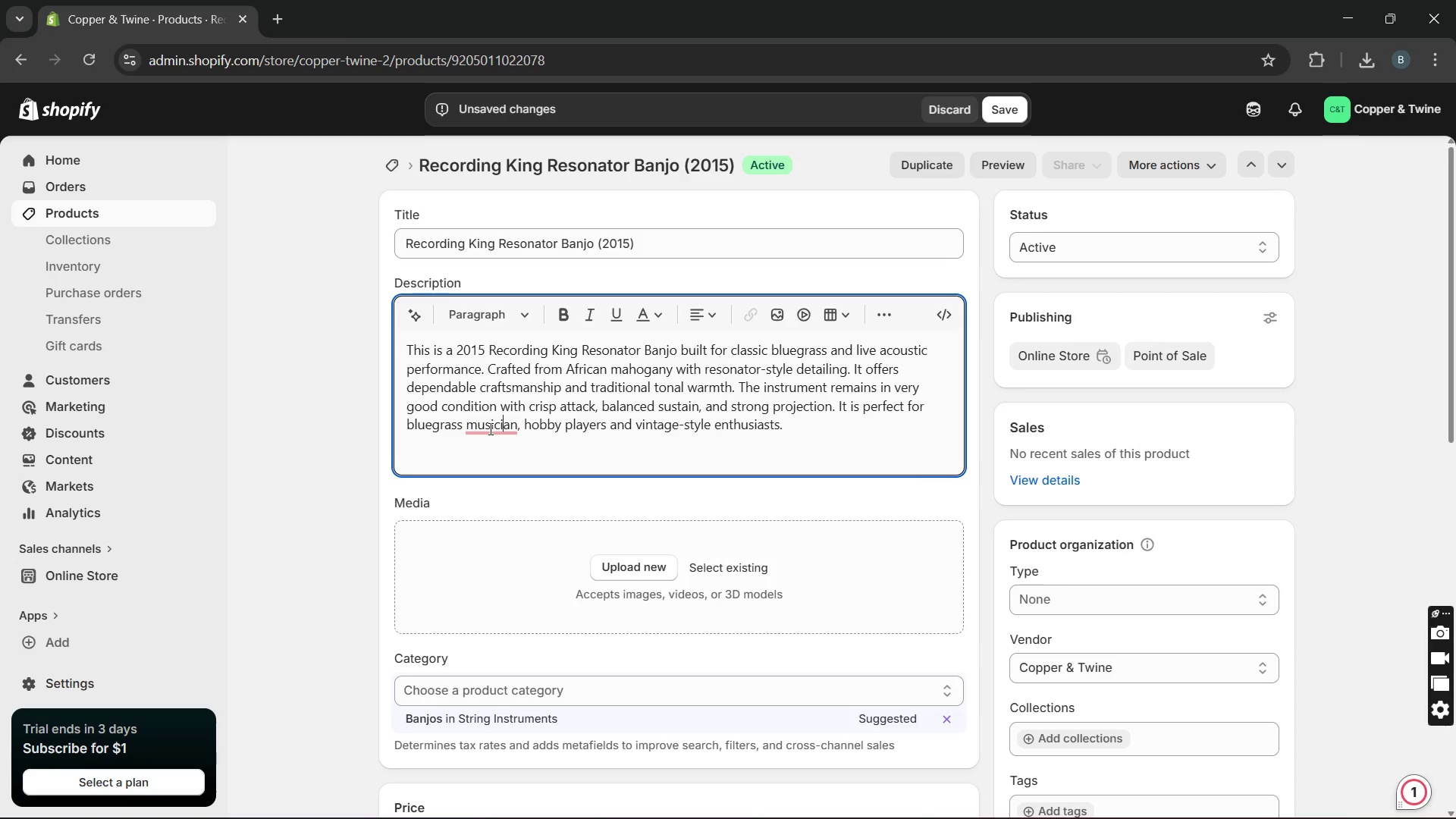 
key(ArrowRight)
 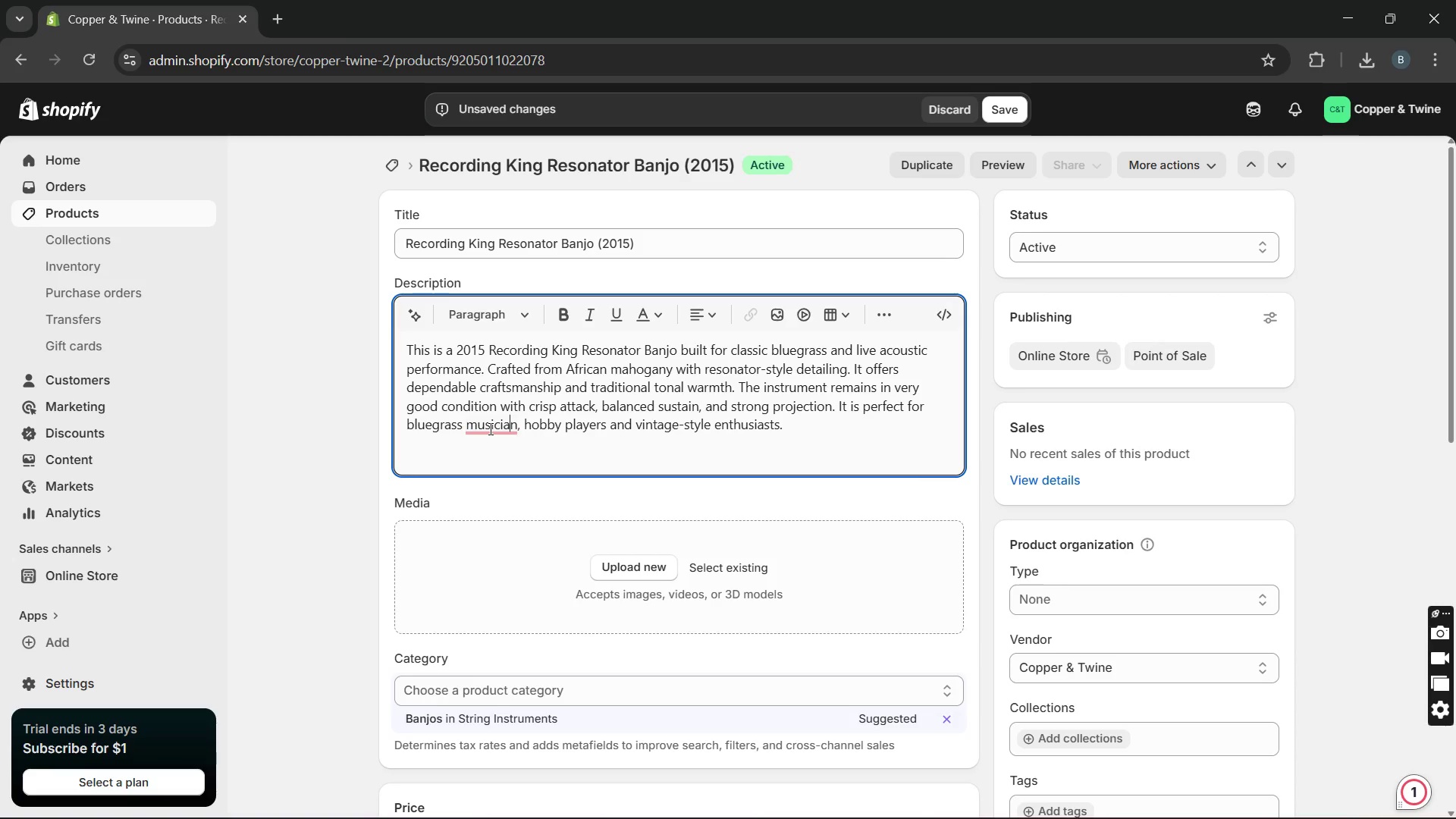 
key(ArrowRight)
 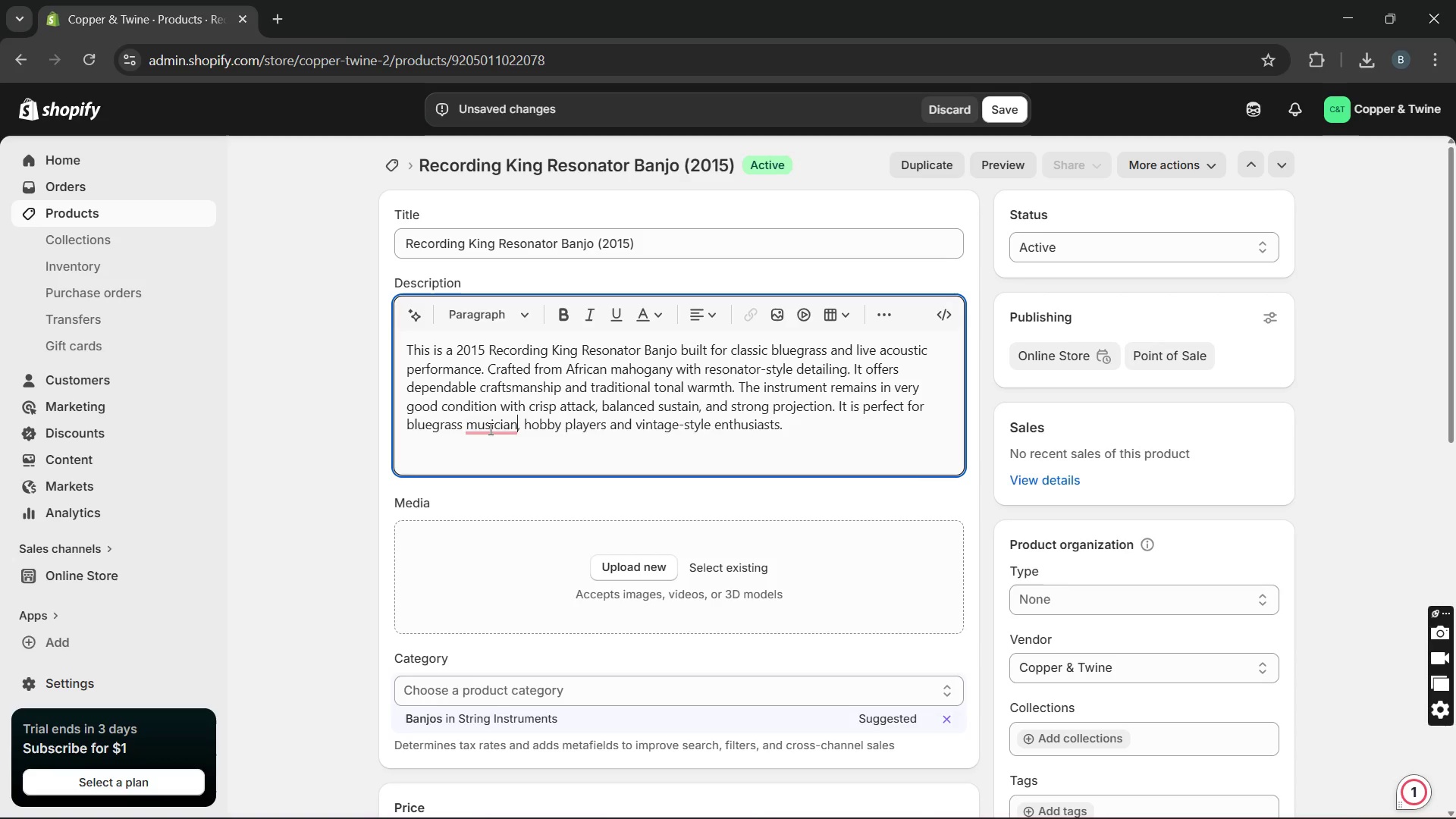 
key(Backspace)
 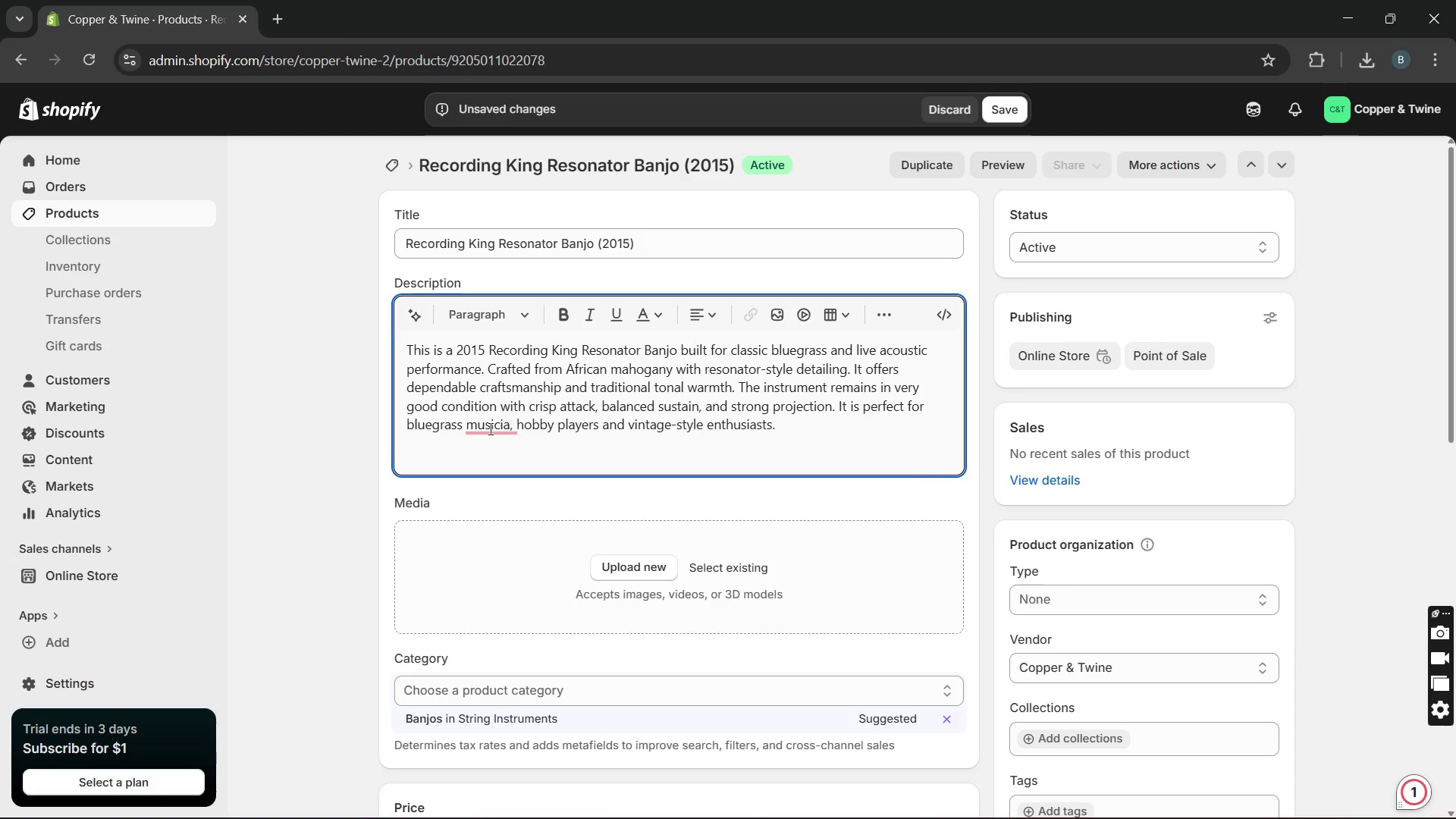 
key(Backspace)
 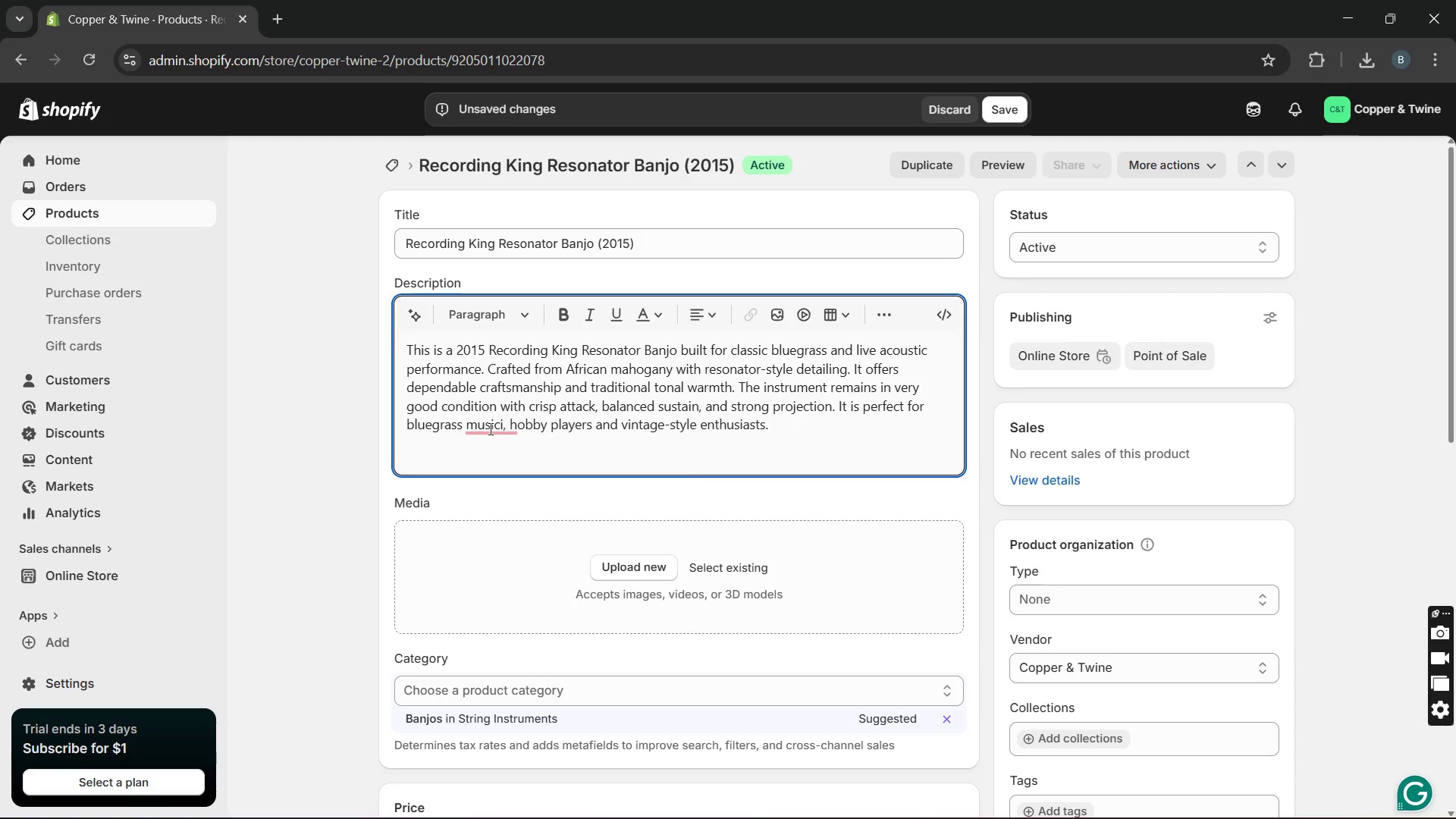 
key(Backspace)
 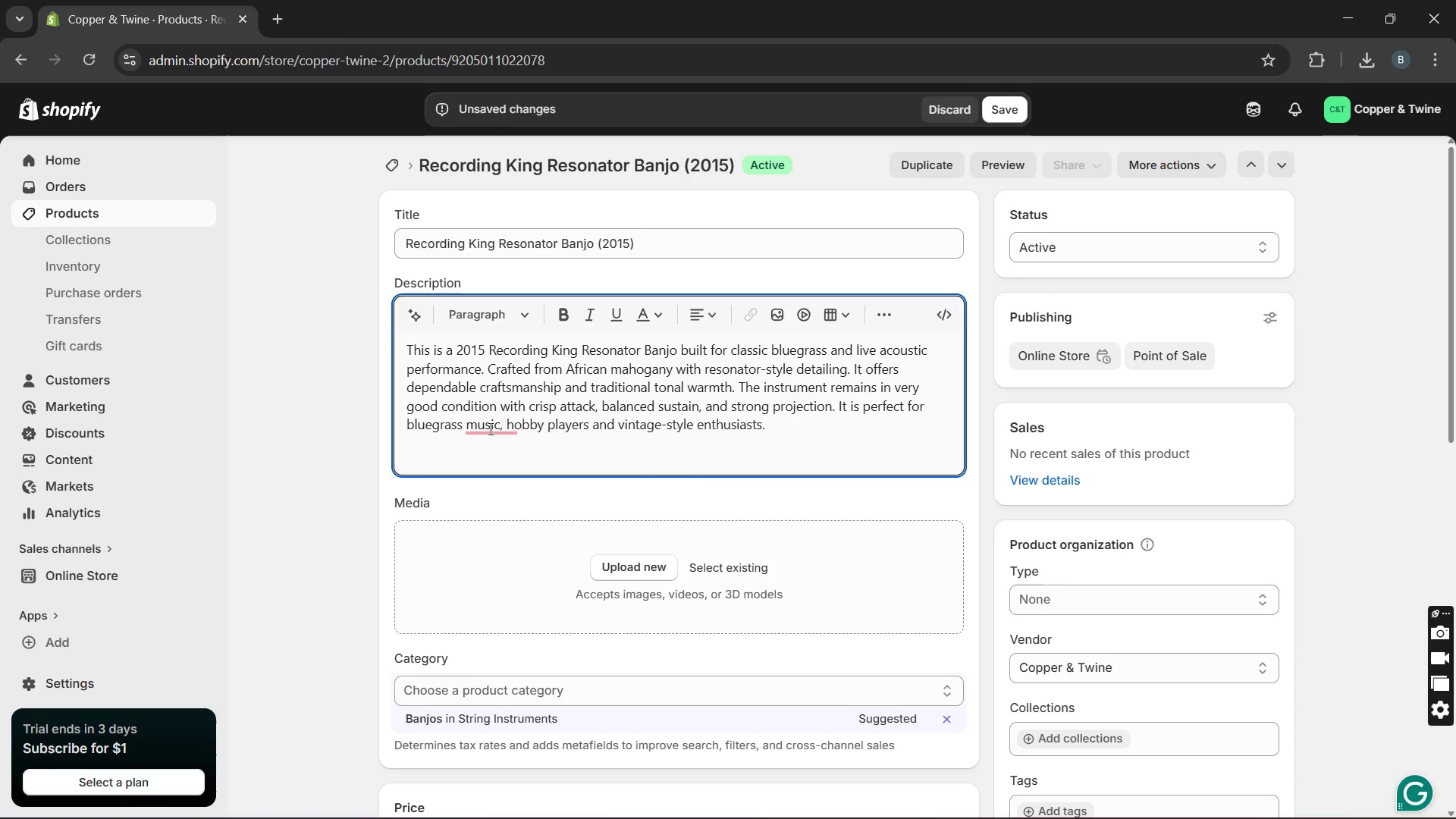 
key(Backspace)
 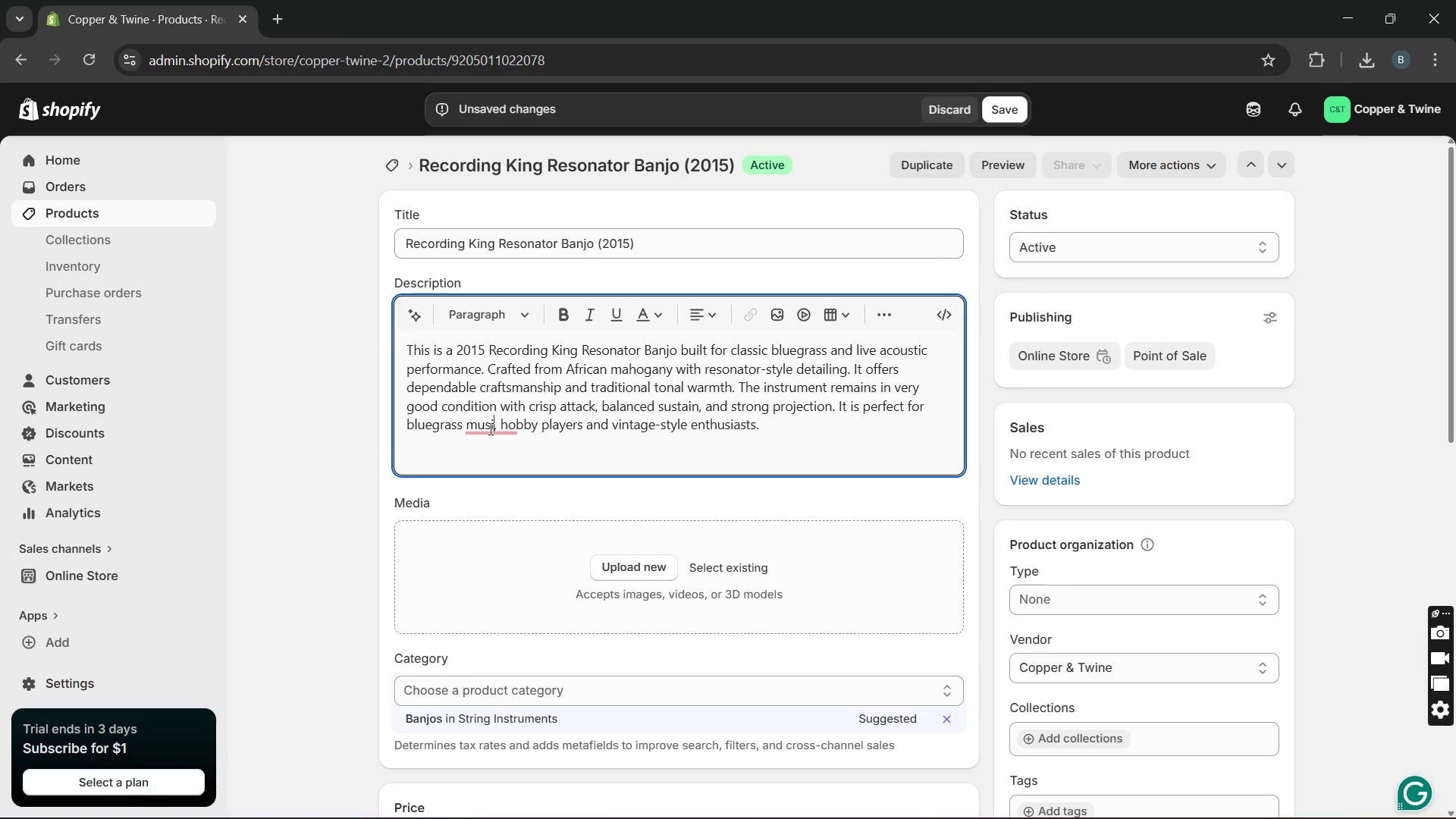 
key(Backspace)
 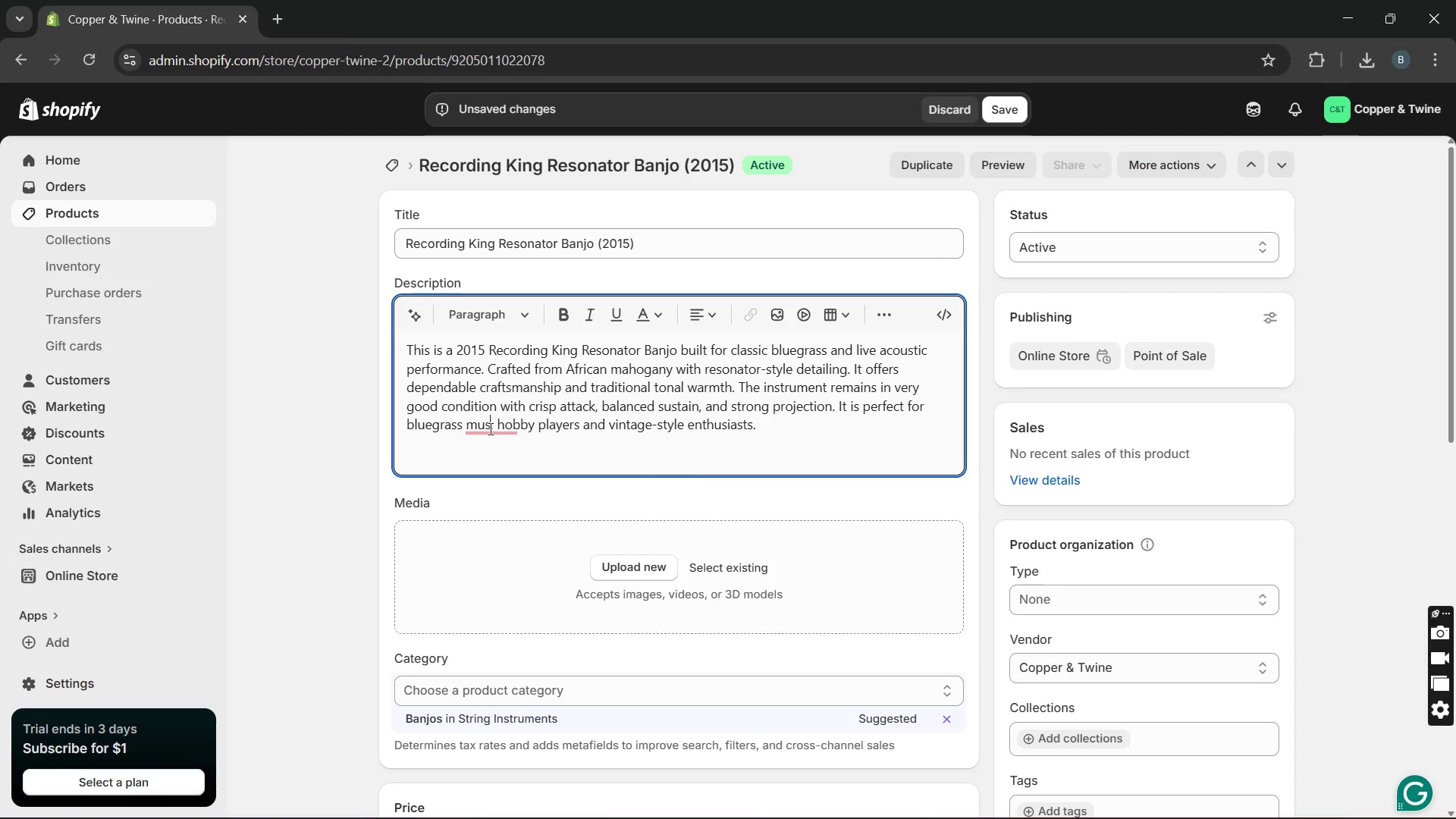 
key(Backspace)
 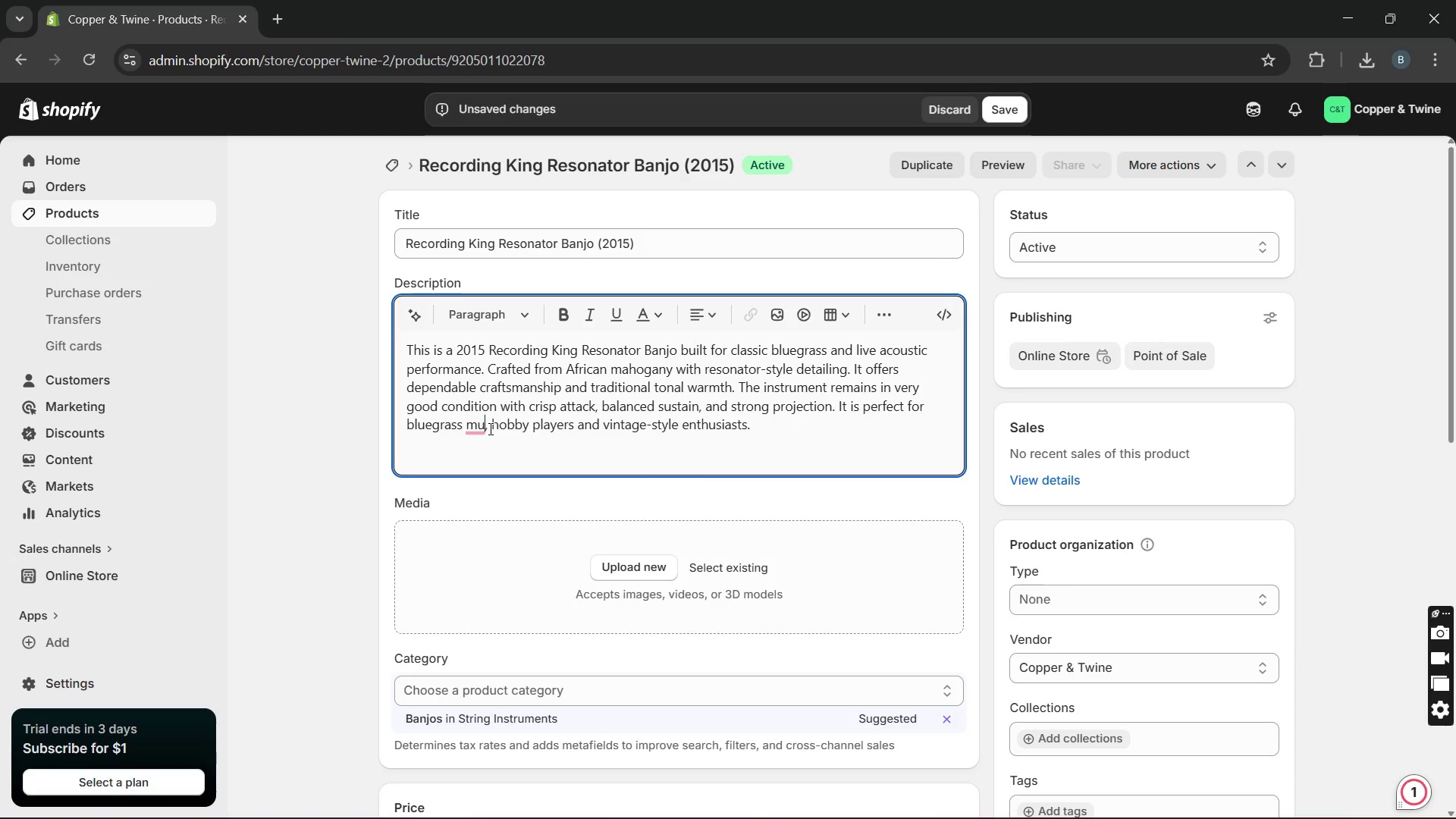 
type(isi)
 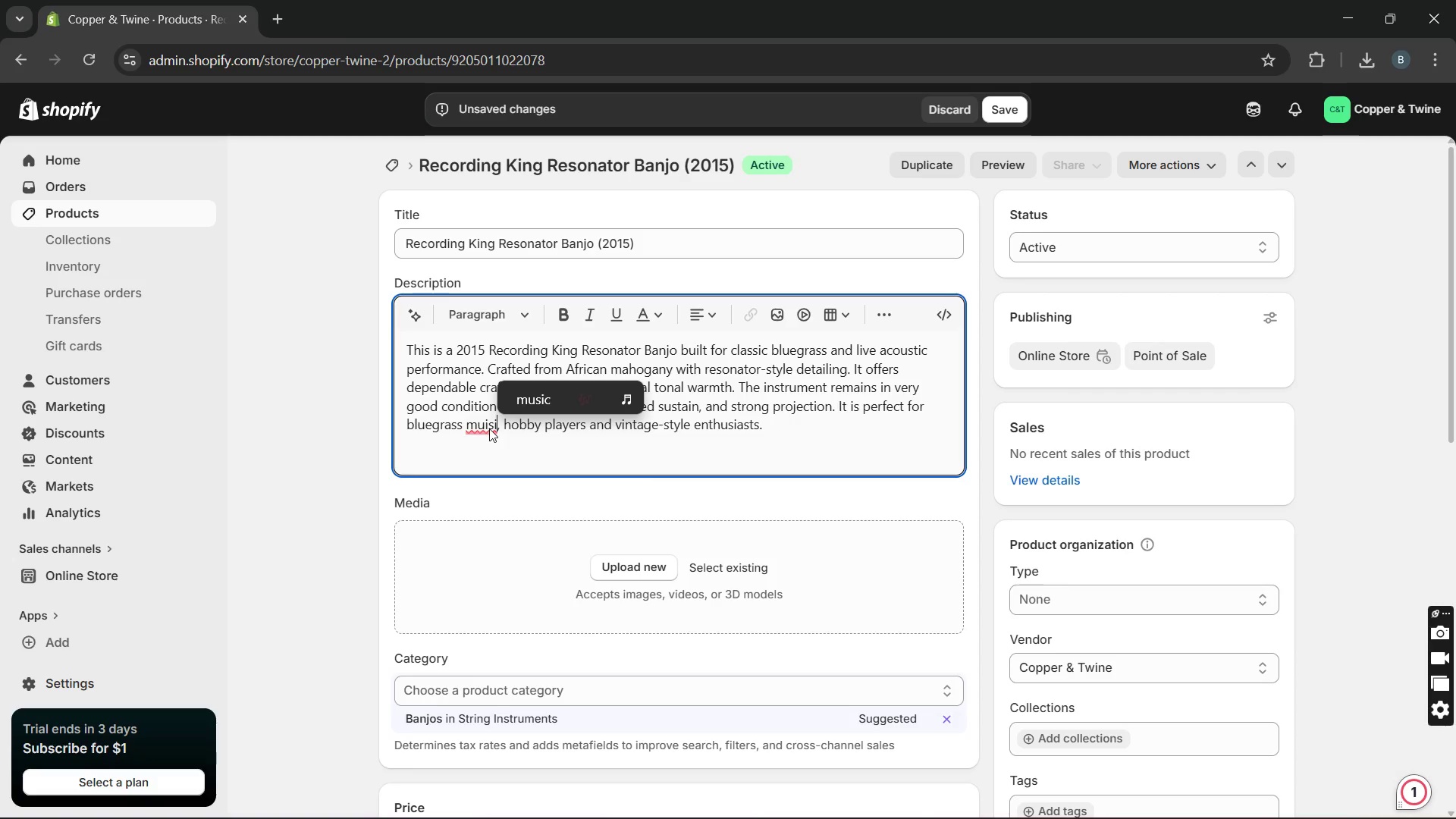 
type(cian )
key(Backspace)
 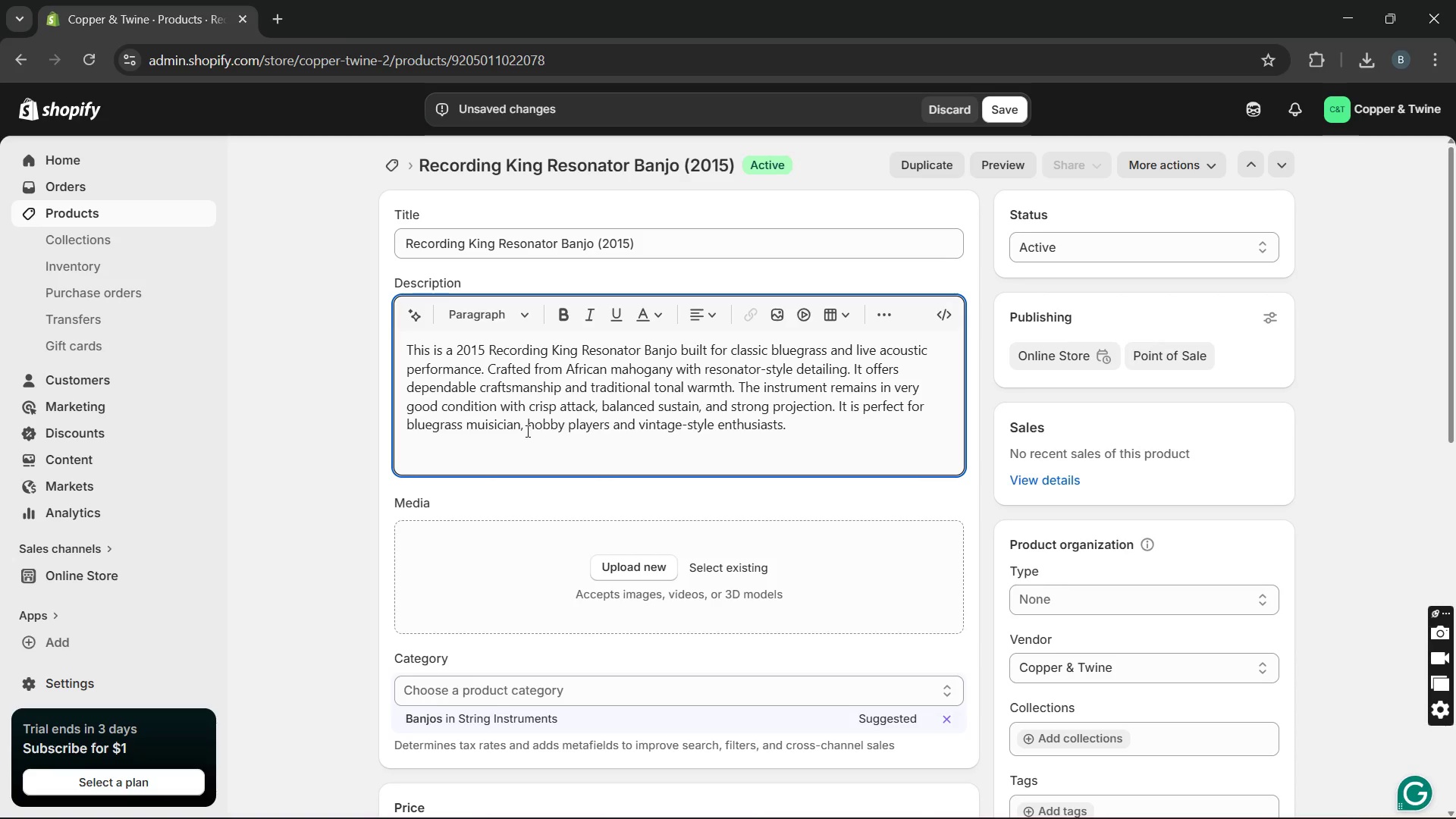 
mouse_move([497, 440])
 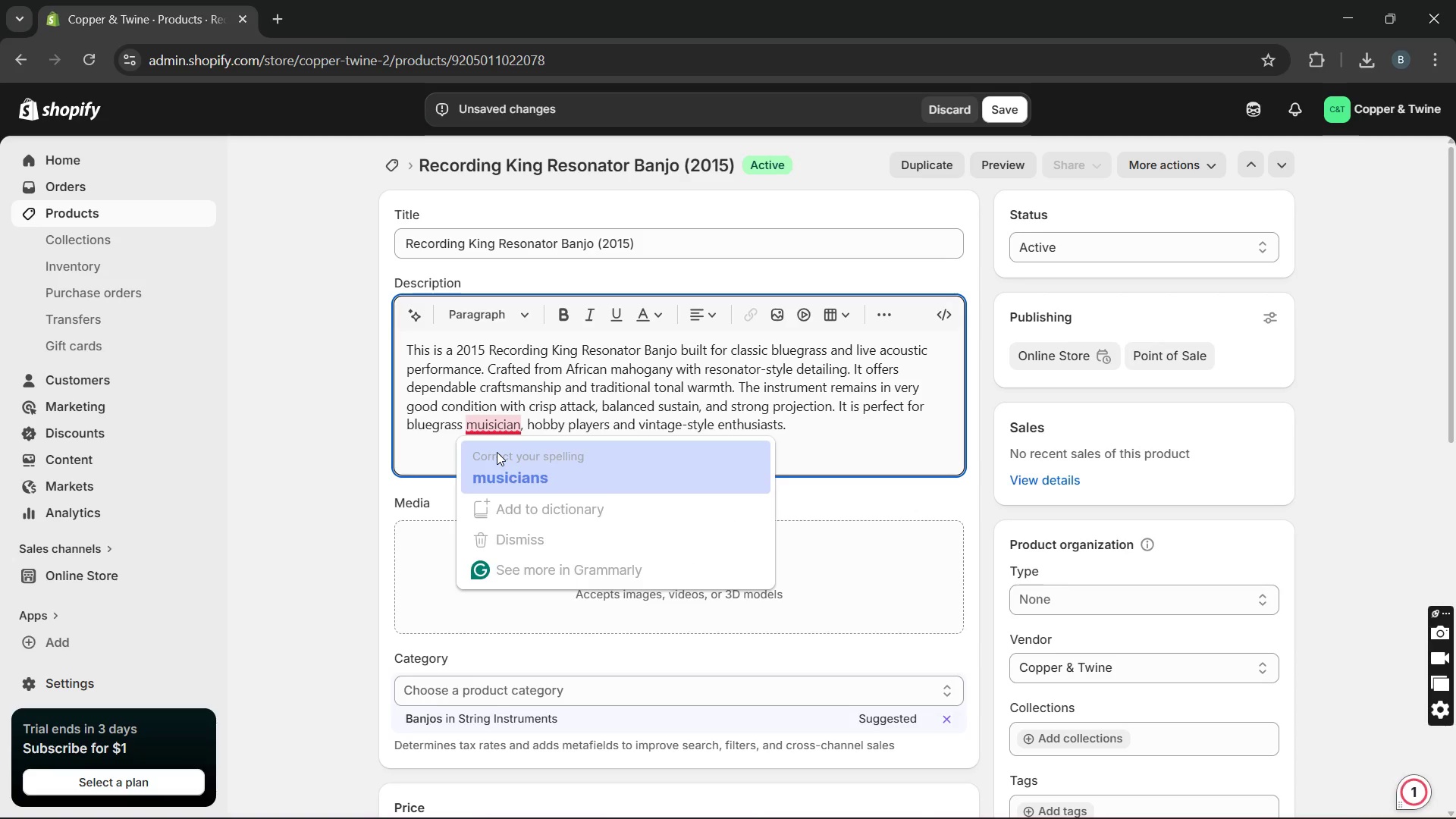 
left_click([497, 452])
 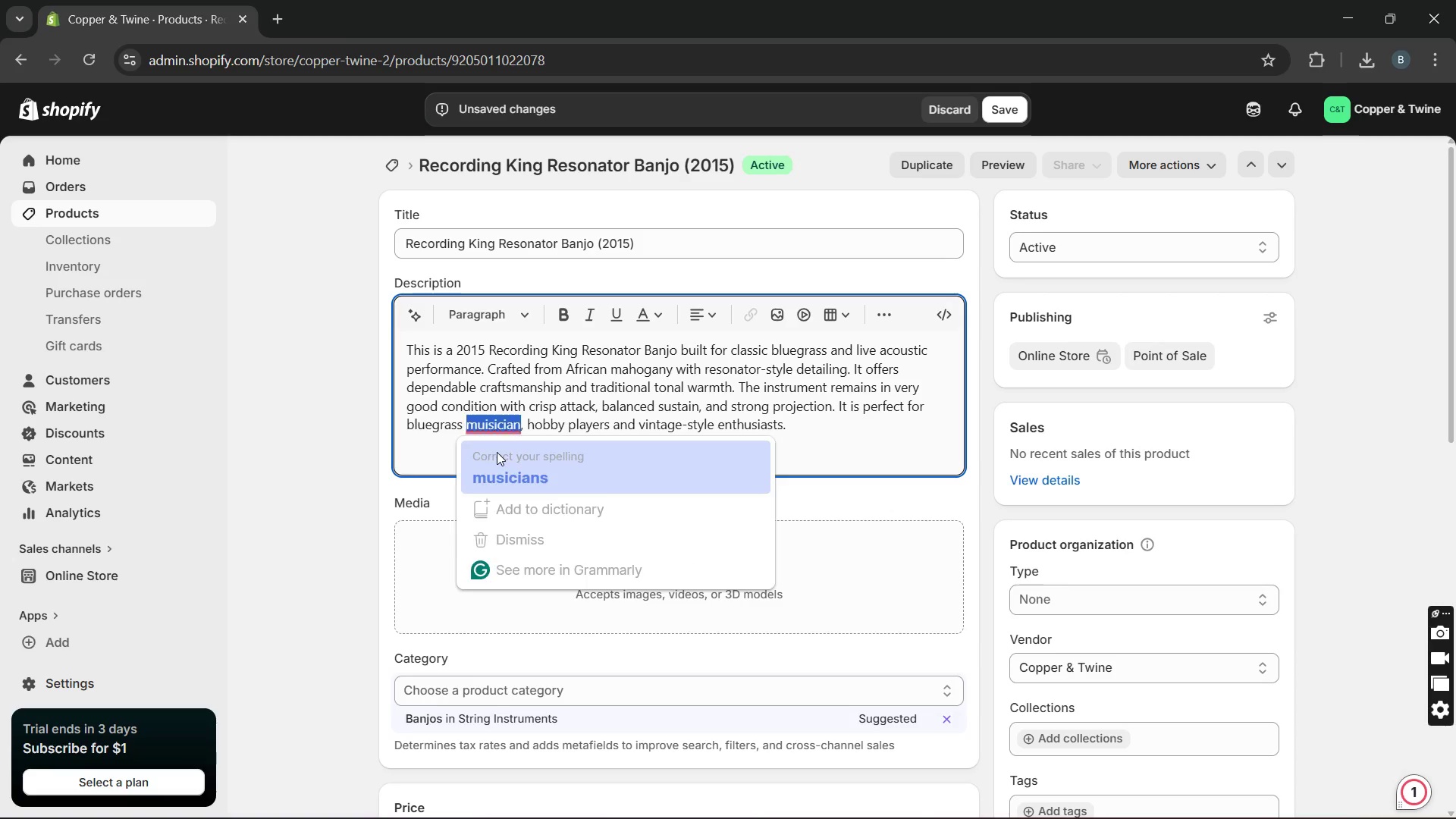 
key(Unknown)
 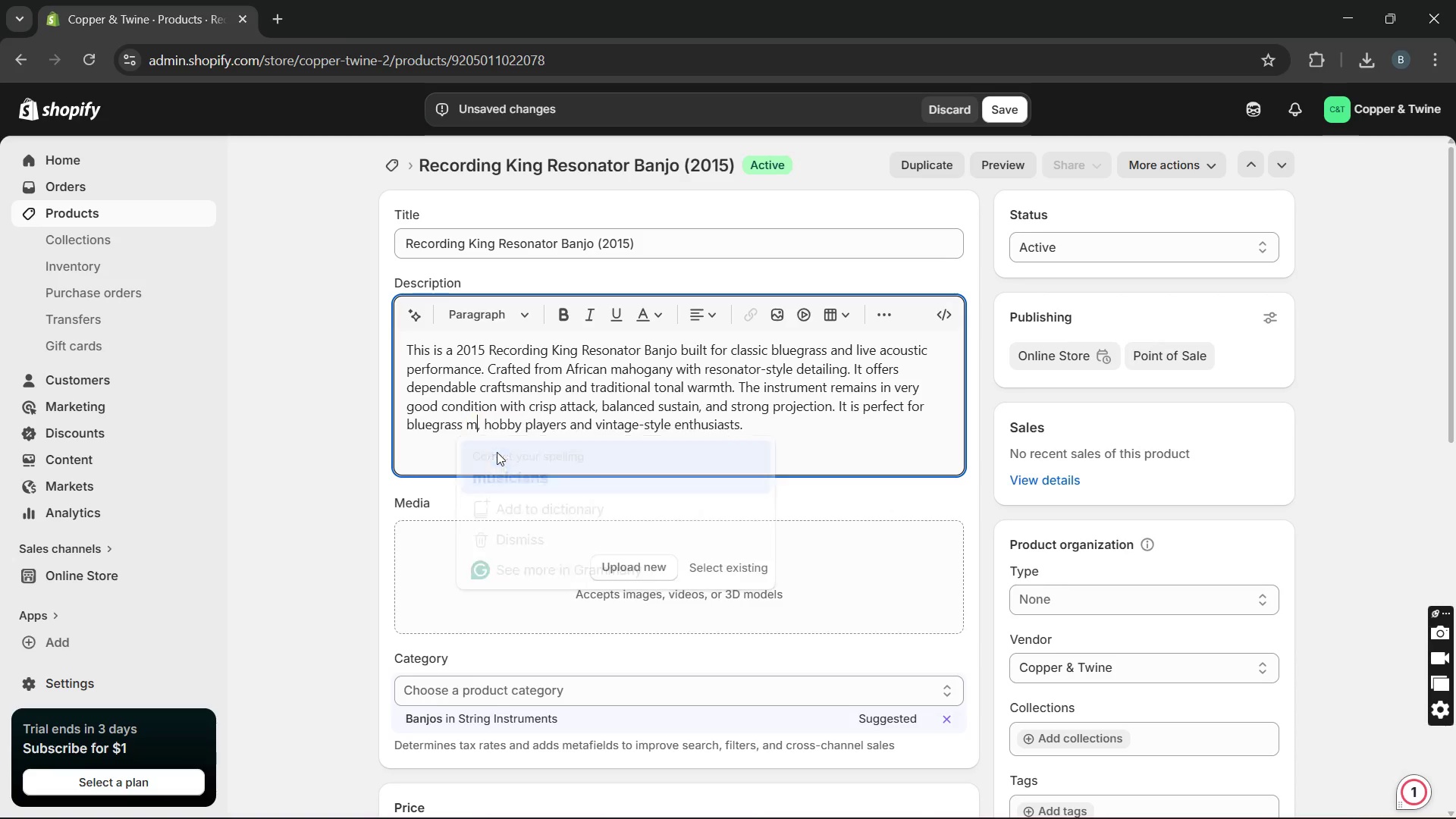 
key(Unknown)
 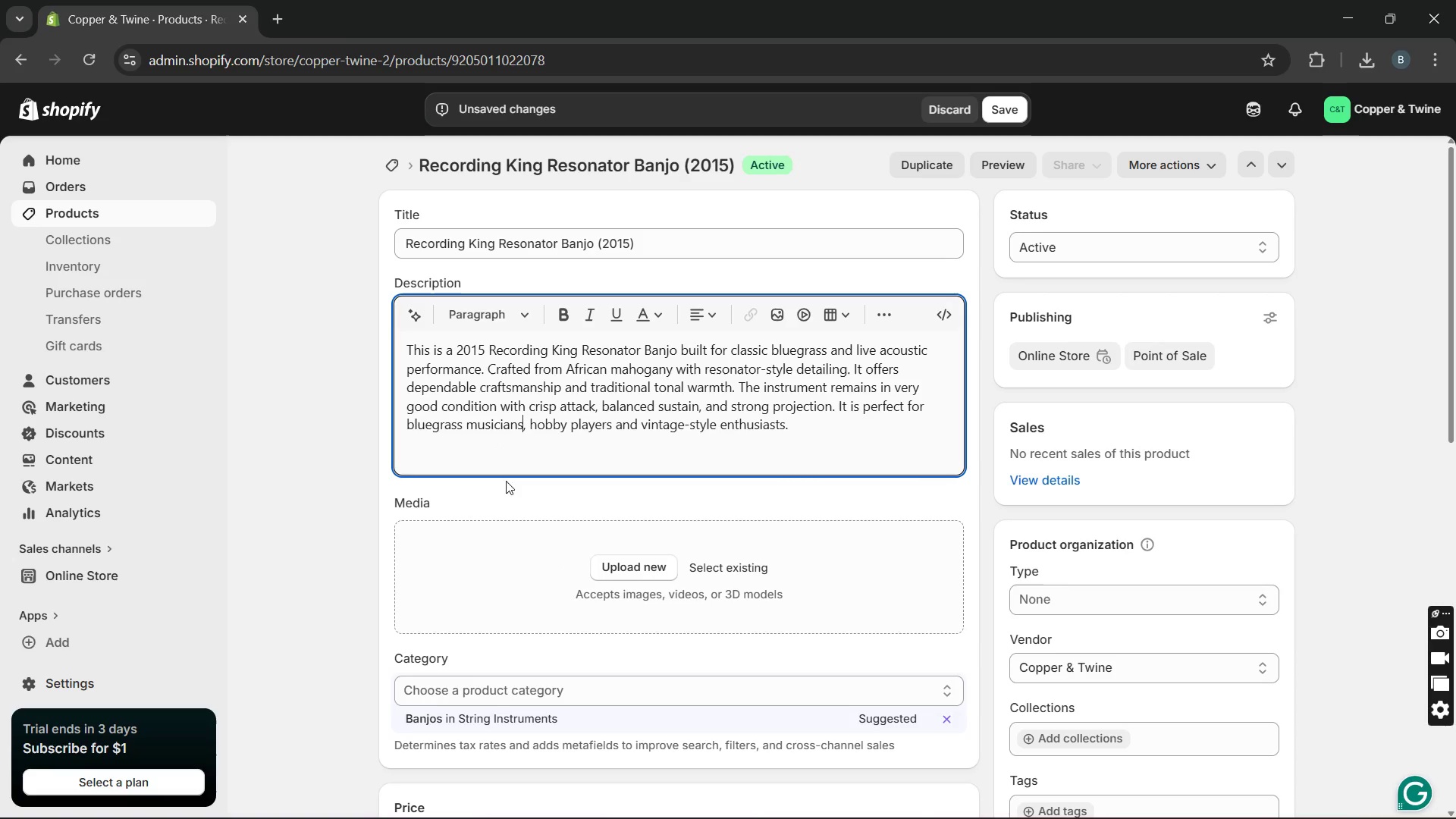 
key(Unknown)
 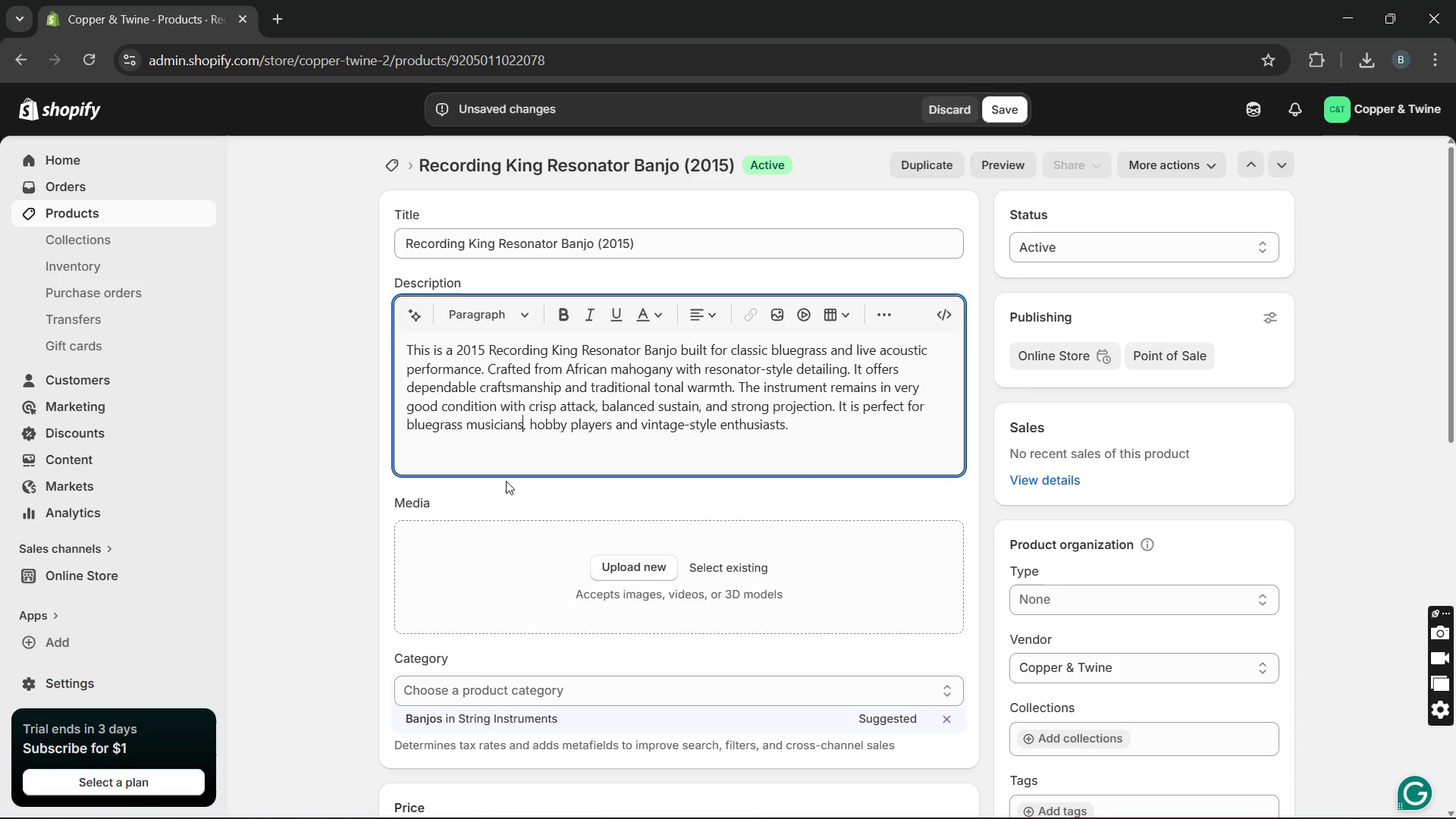 
key(Unknown)
 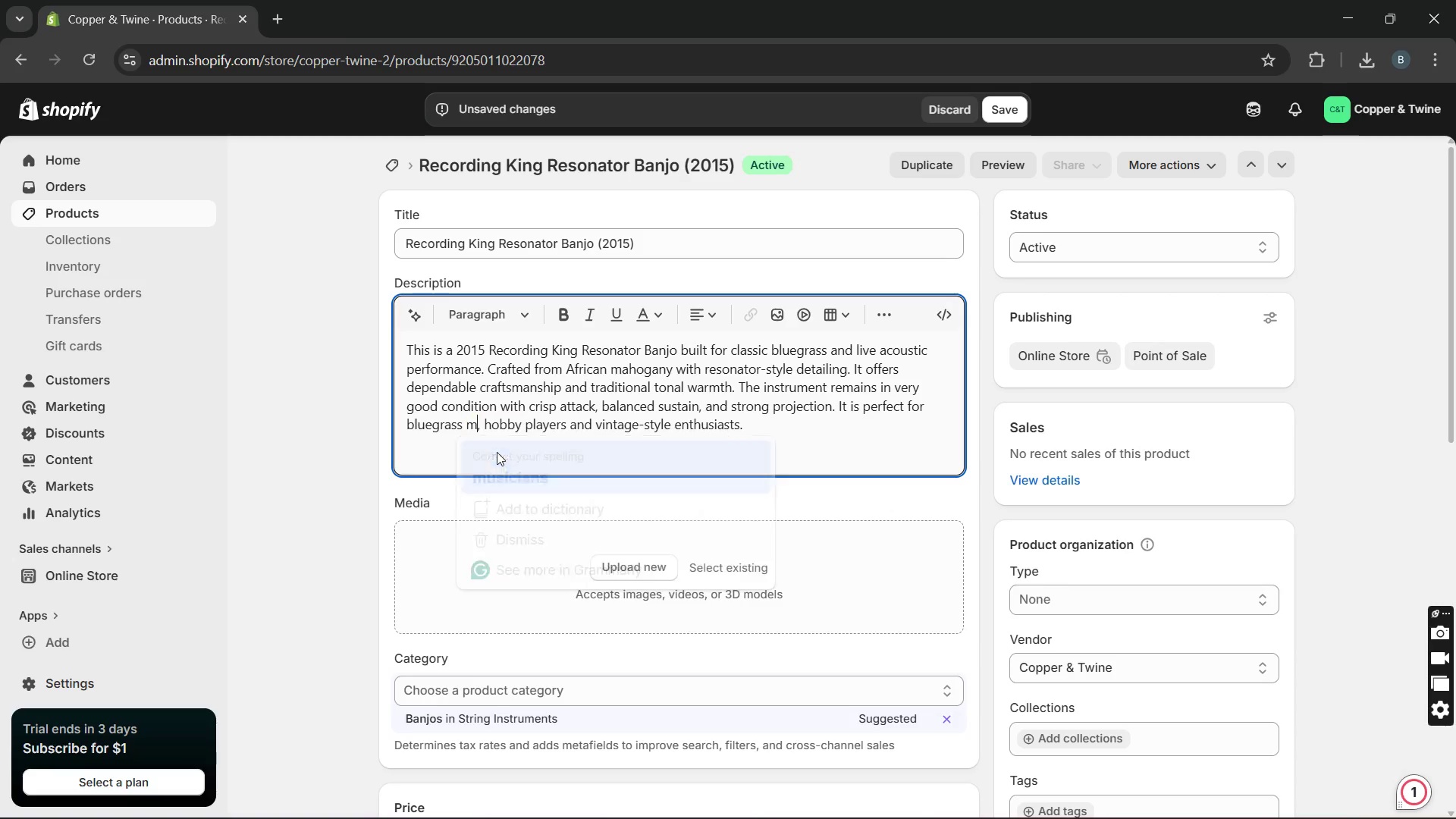 
key(Unknown)
 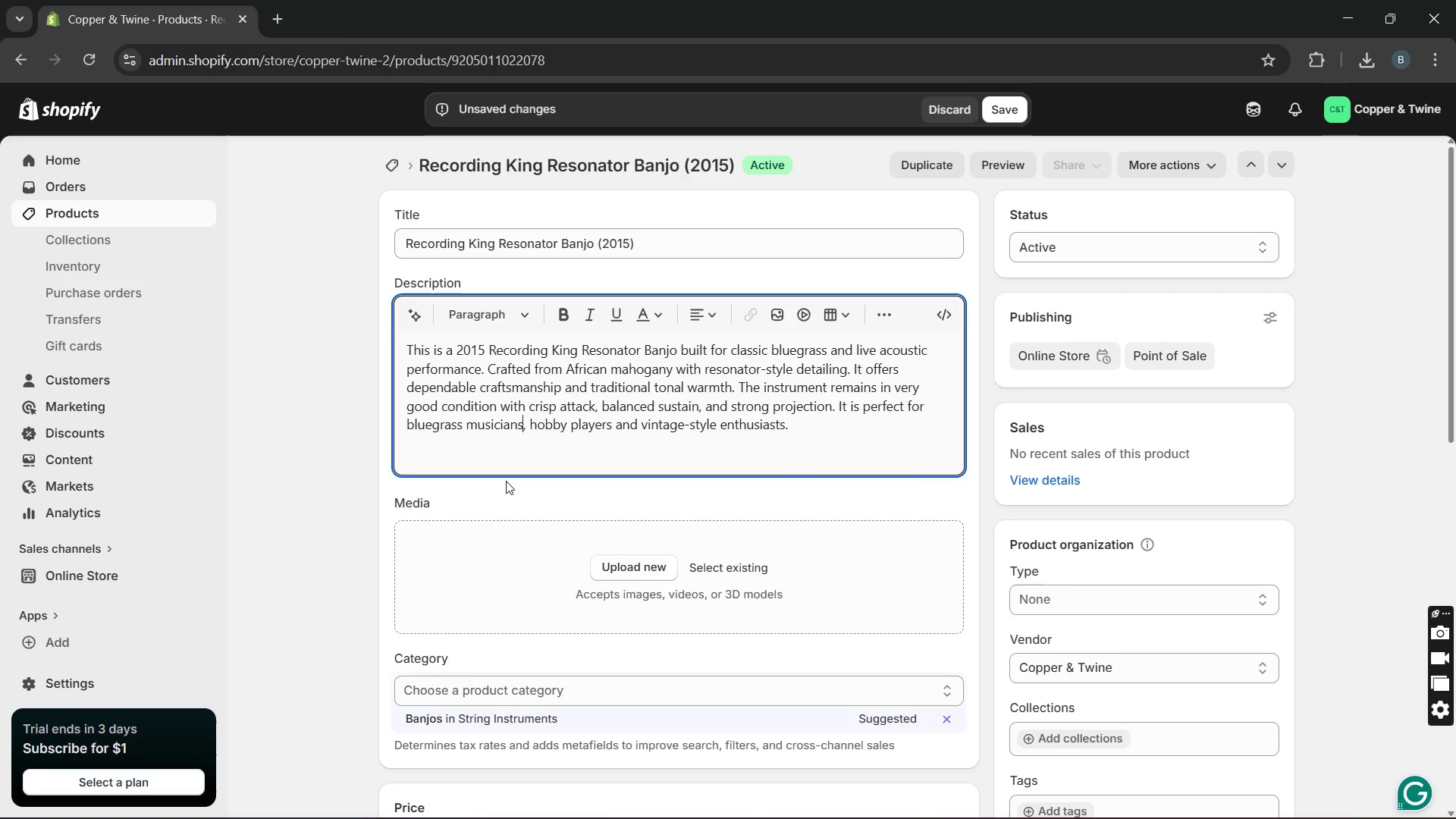 
key(Unknown)
 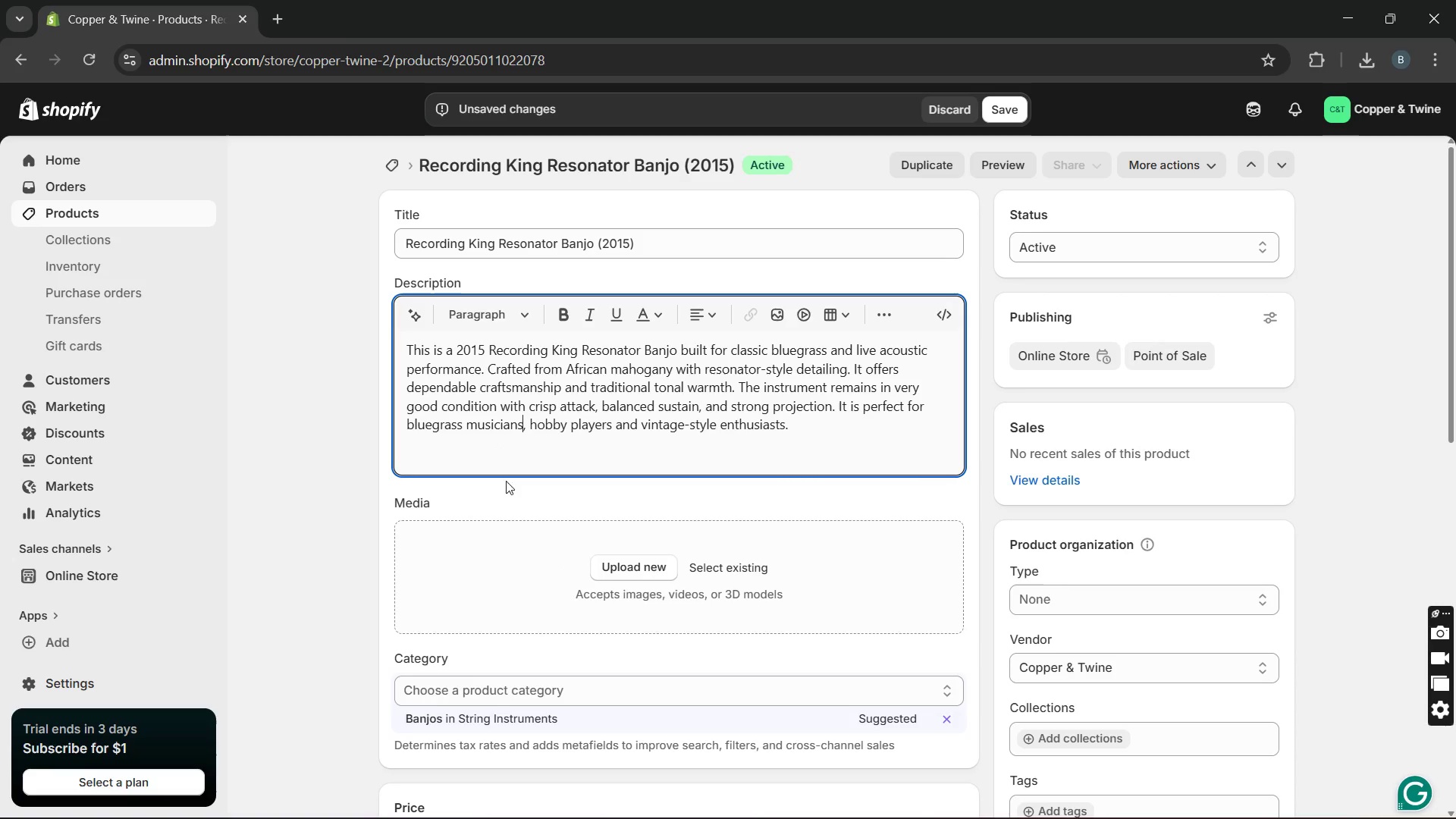 
key(Unknown)
 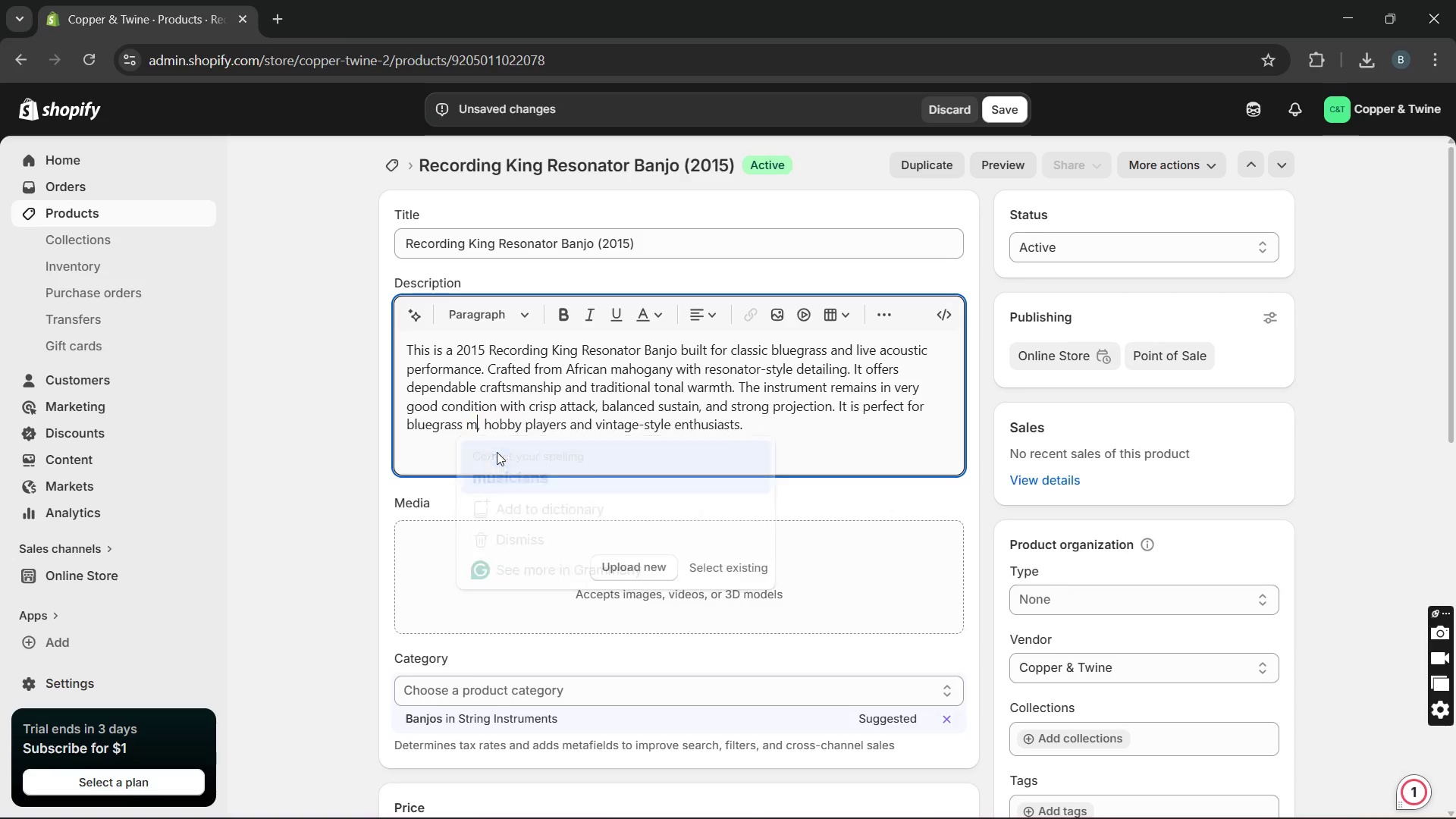 
key(Unknown)
 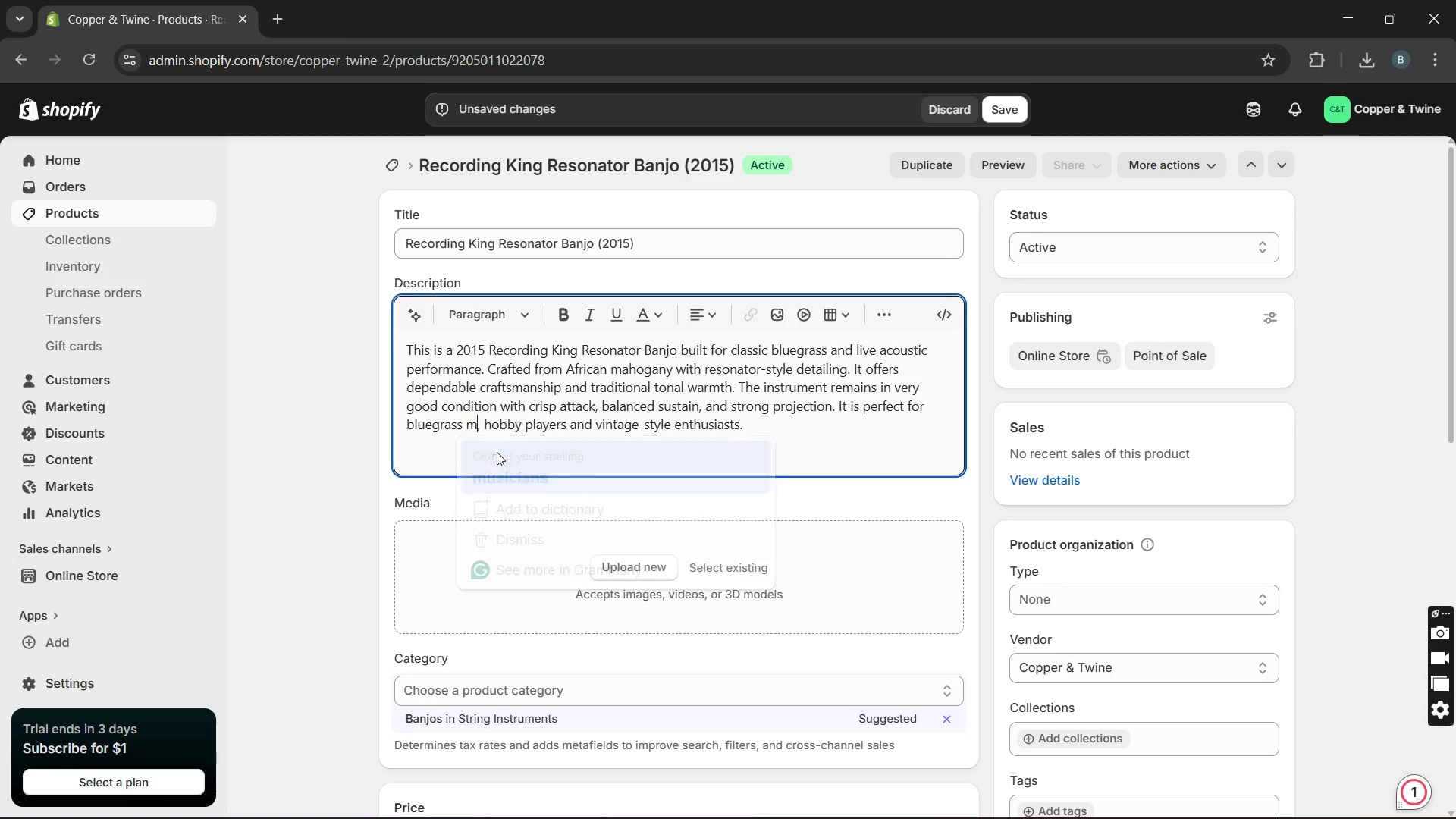 
key(Unknown)
 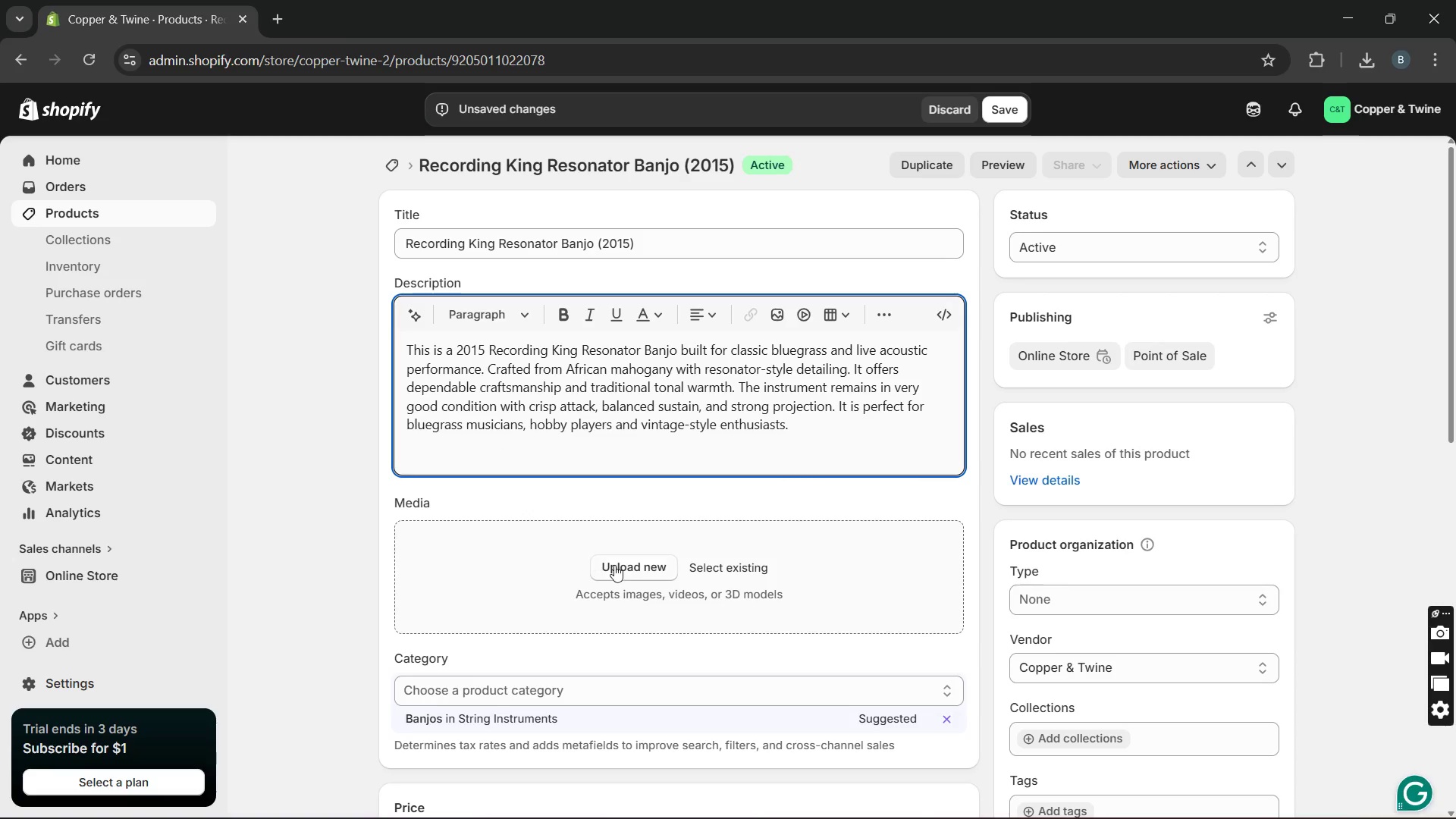 
left_click([617, 565])
 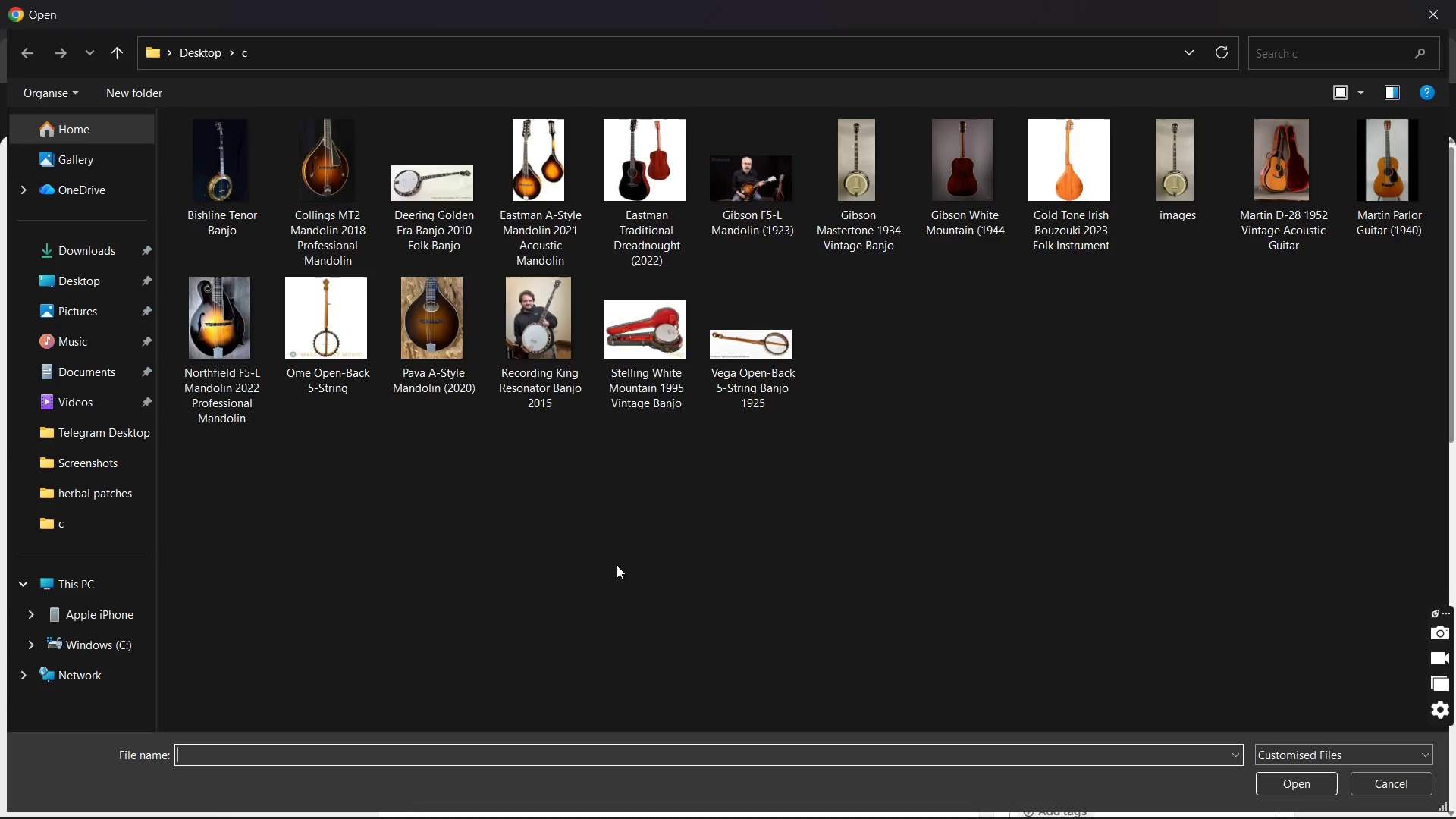 
wait(5.61)
 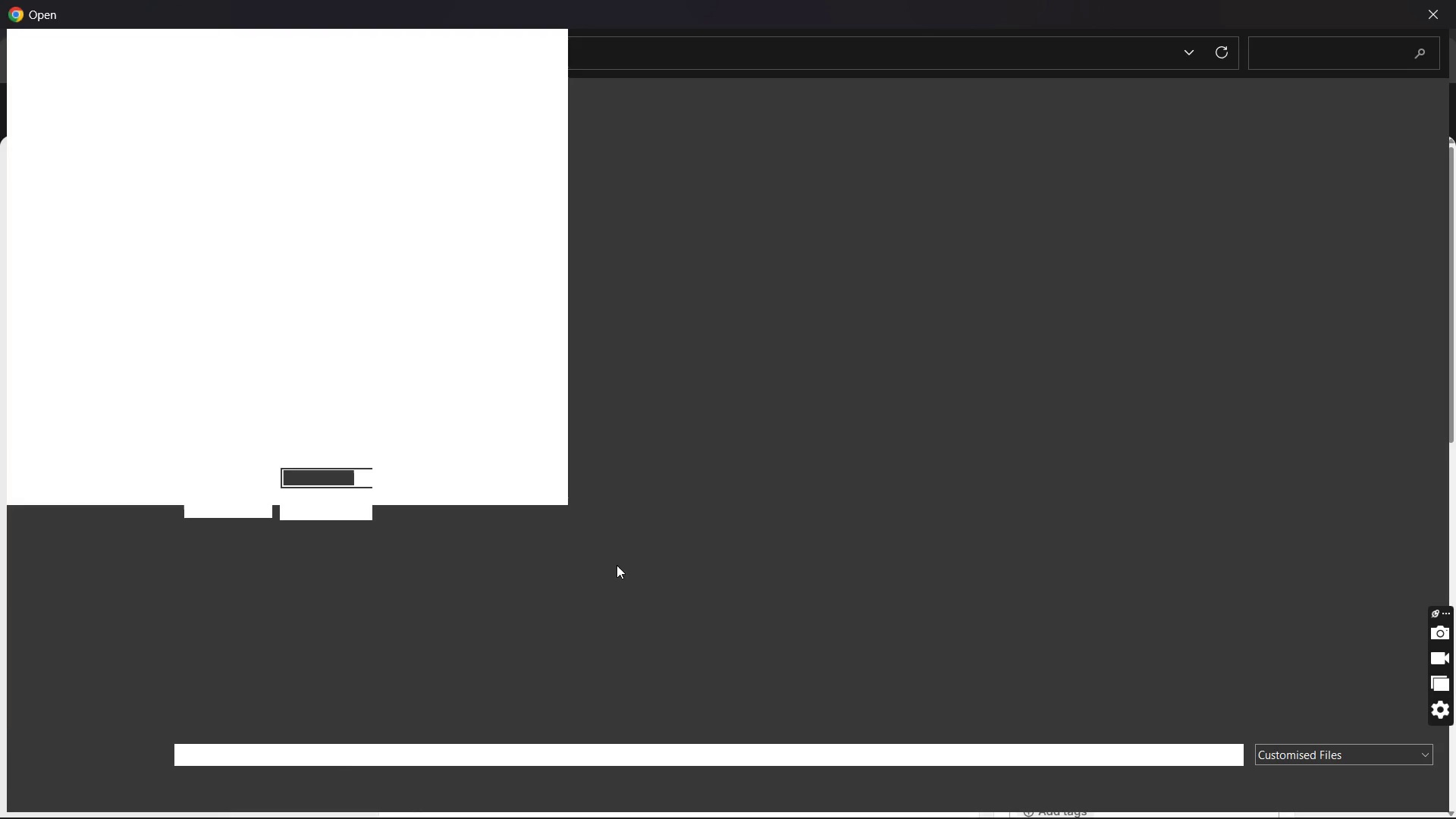 
double_click([534, 339])
 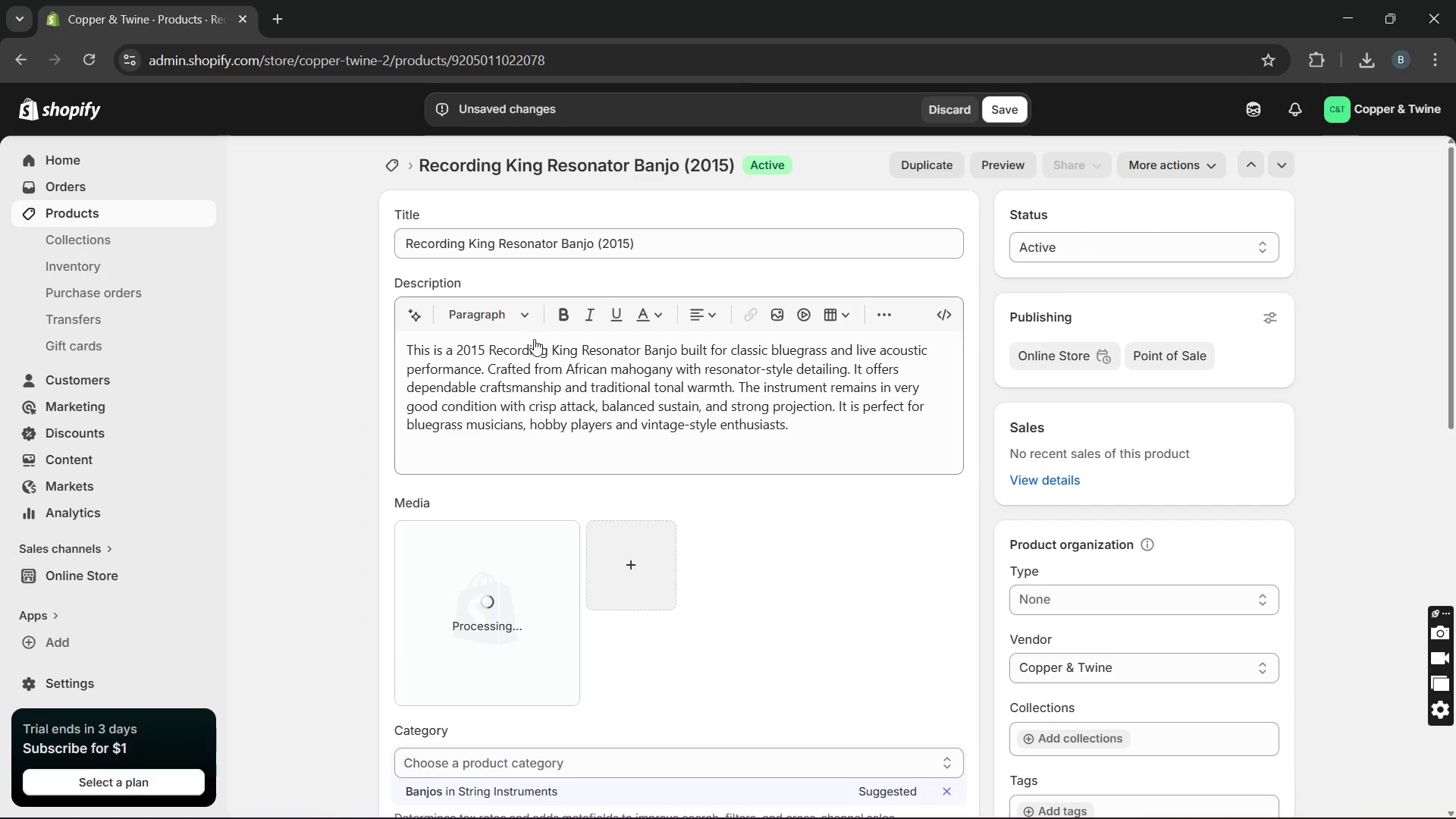 
wait(9.09)
 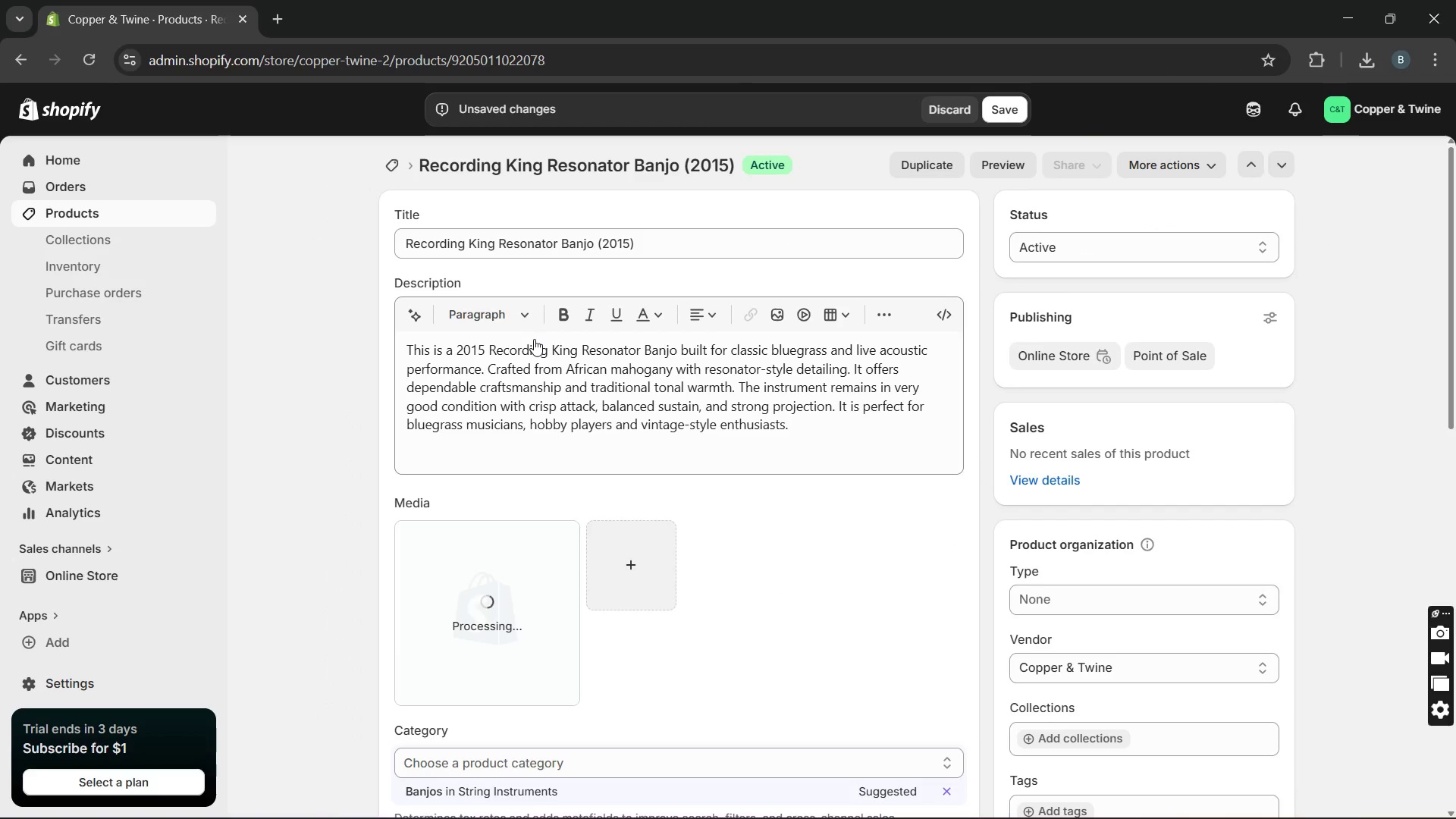 
left_click([1044, 563])
 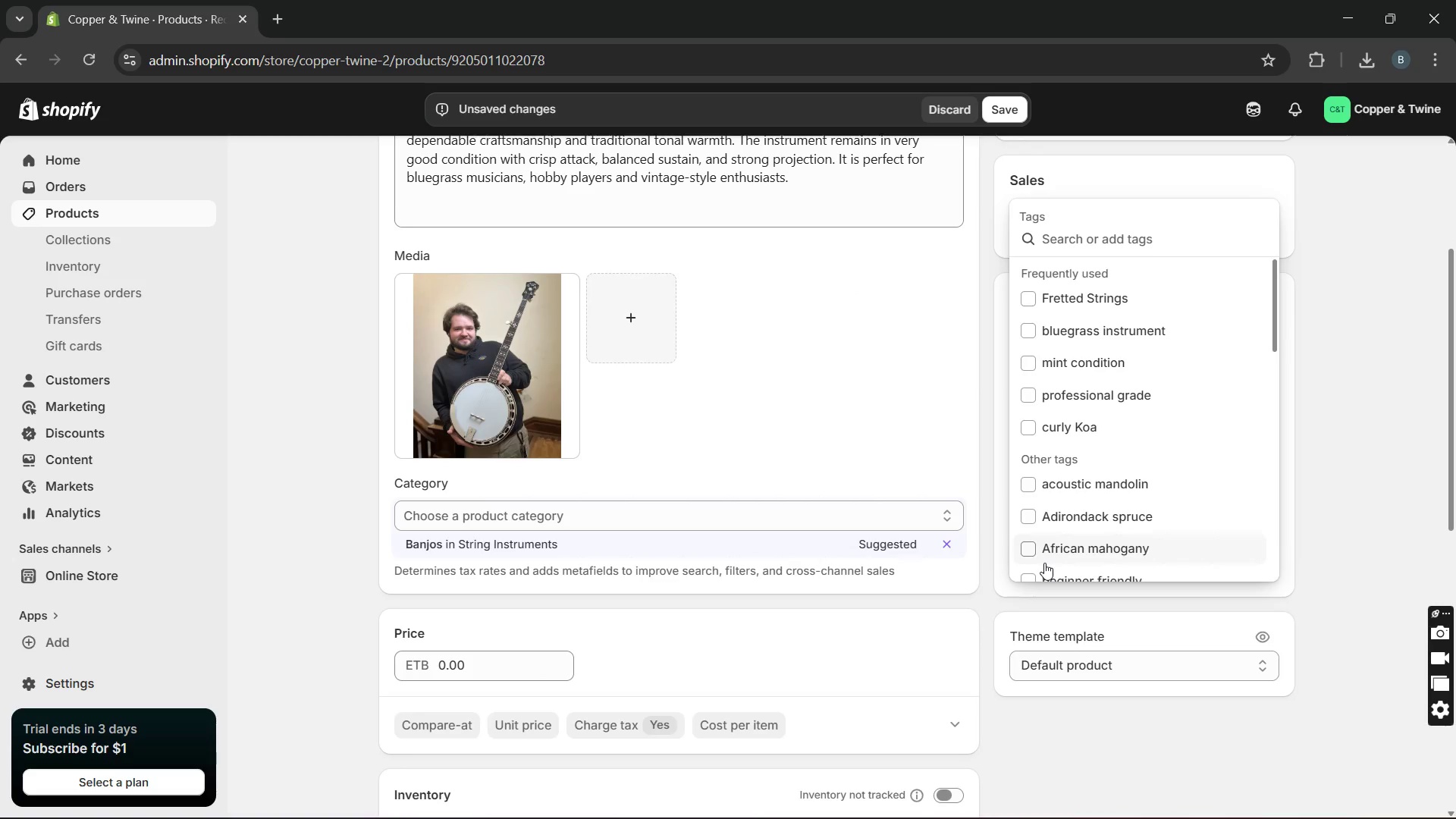 
wait(5.95)
 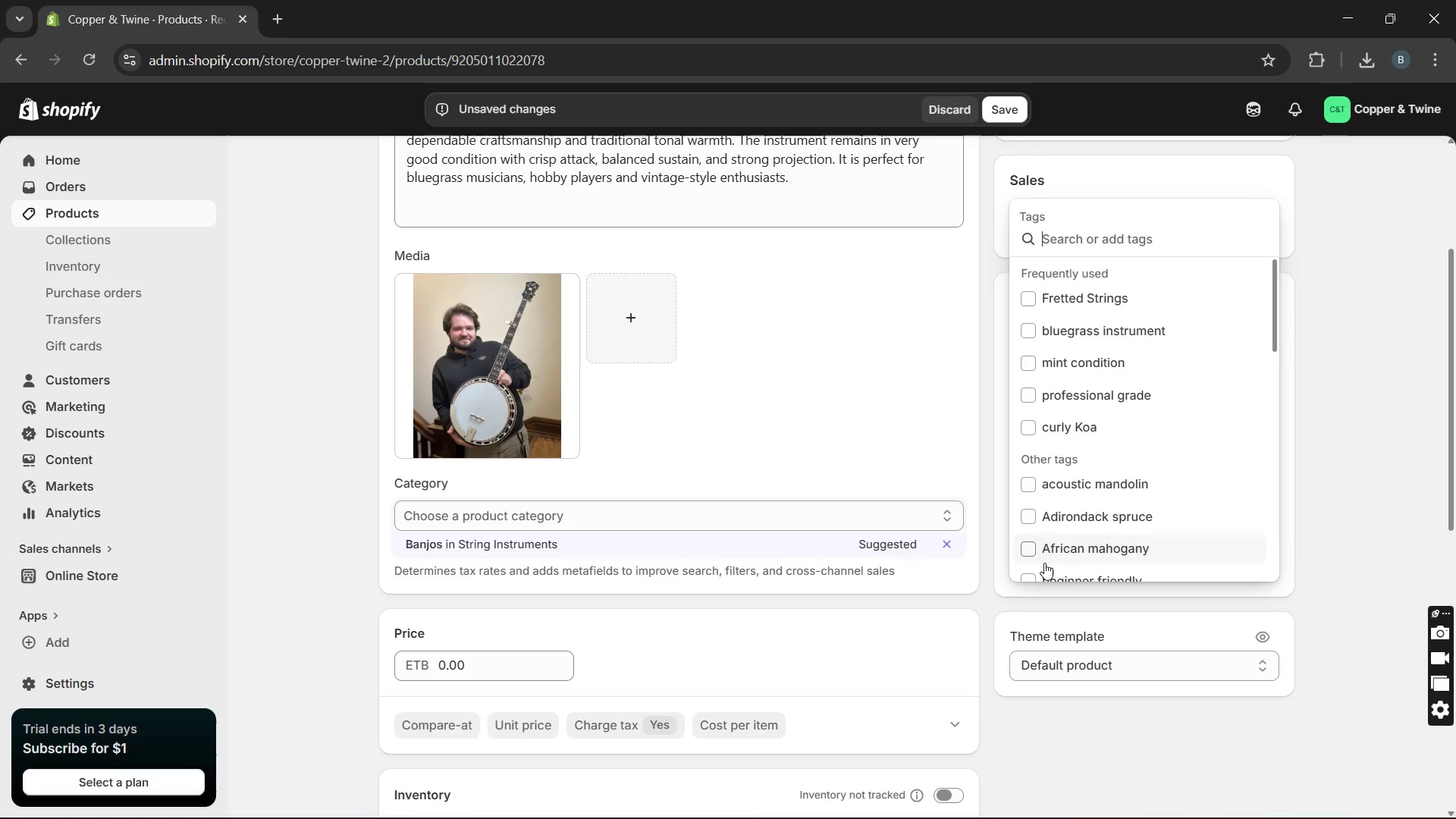 
left_click([1033, 548])
 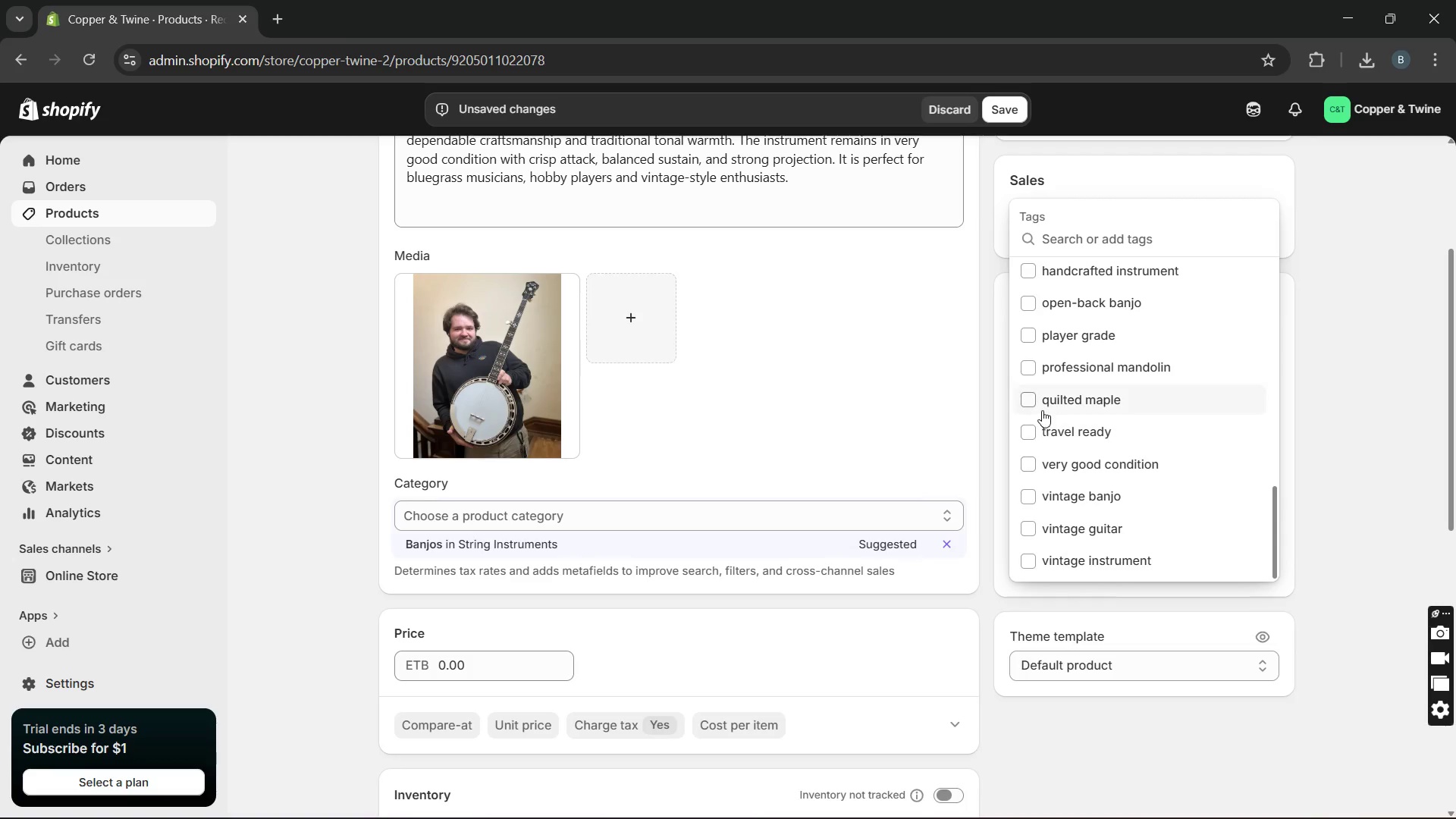 
wait(15.09)
 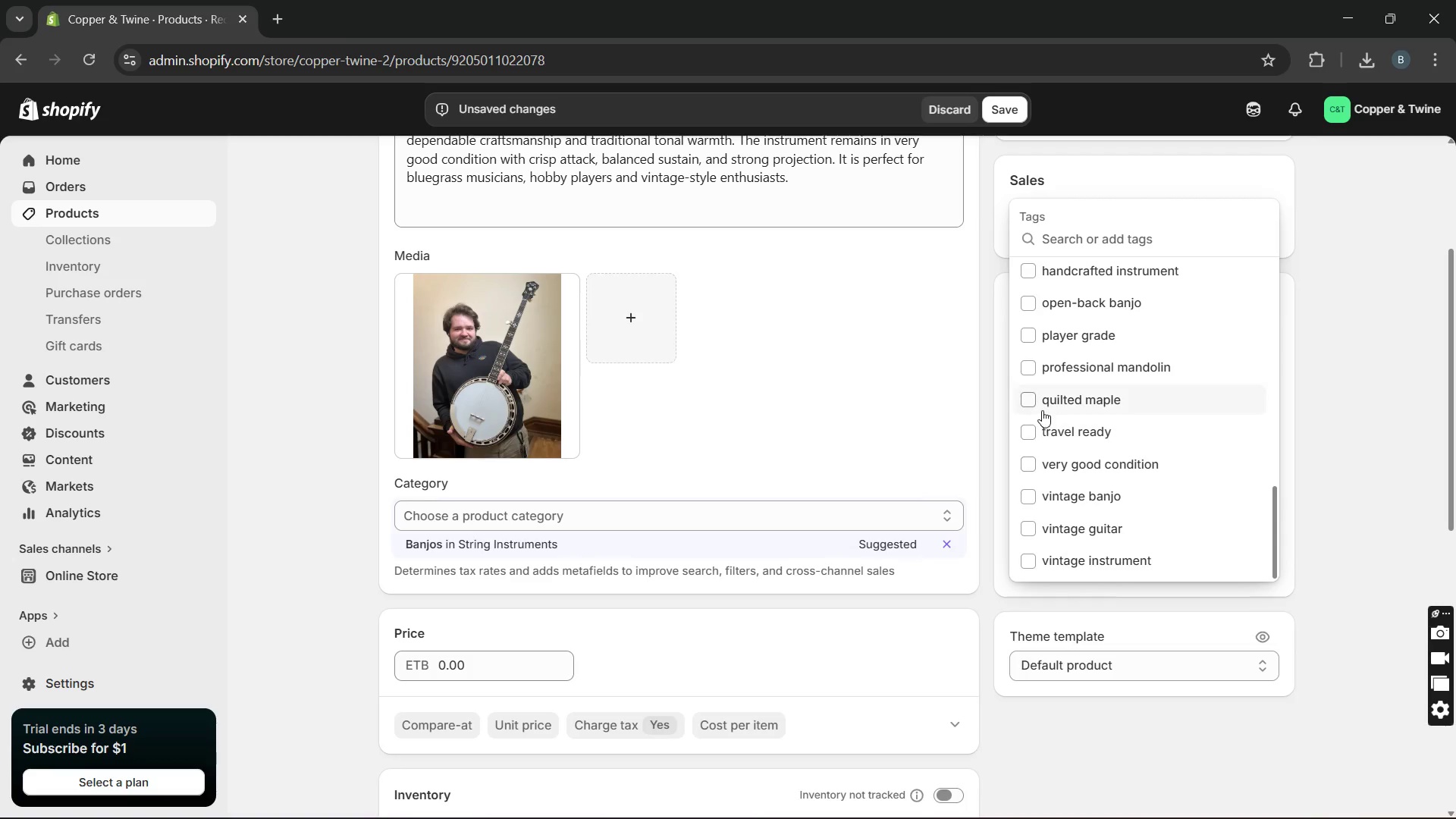 
left_click([1050, 322])
 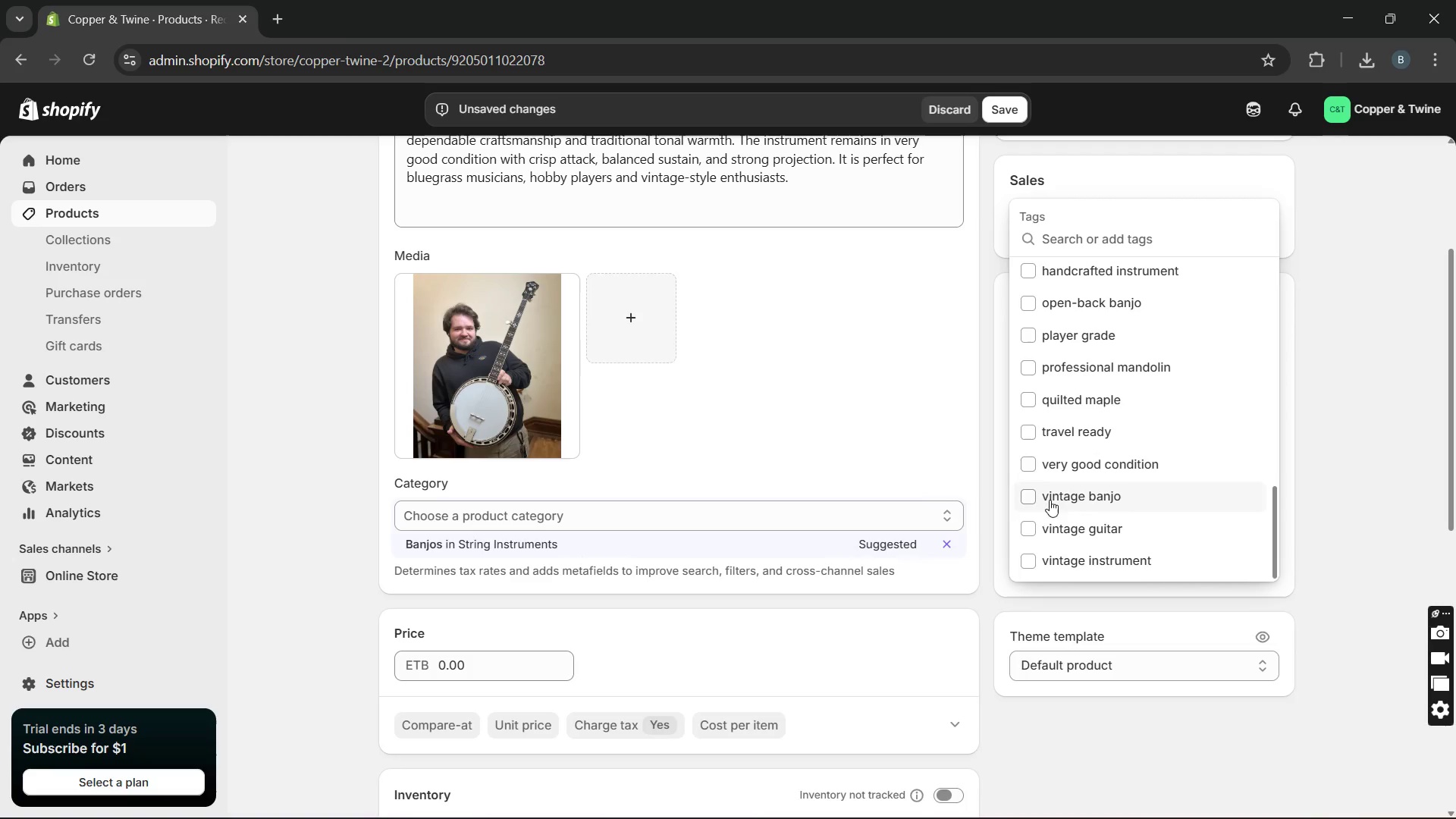 
wait(5.44)
 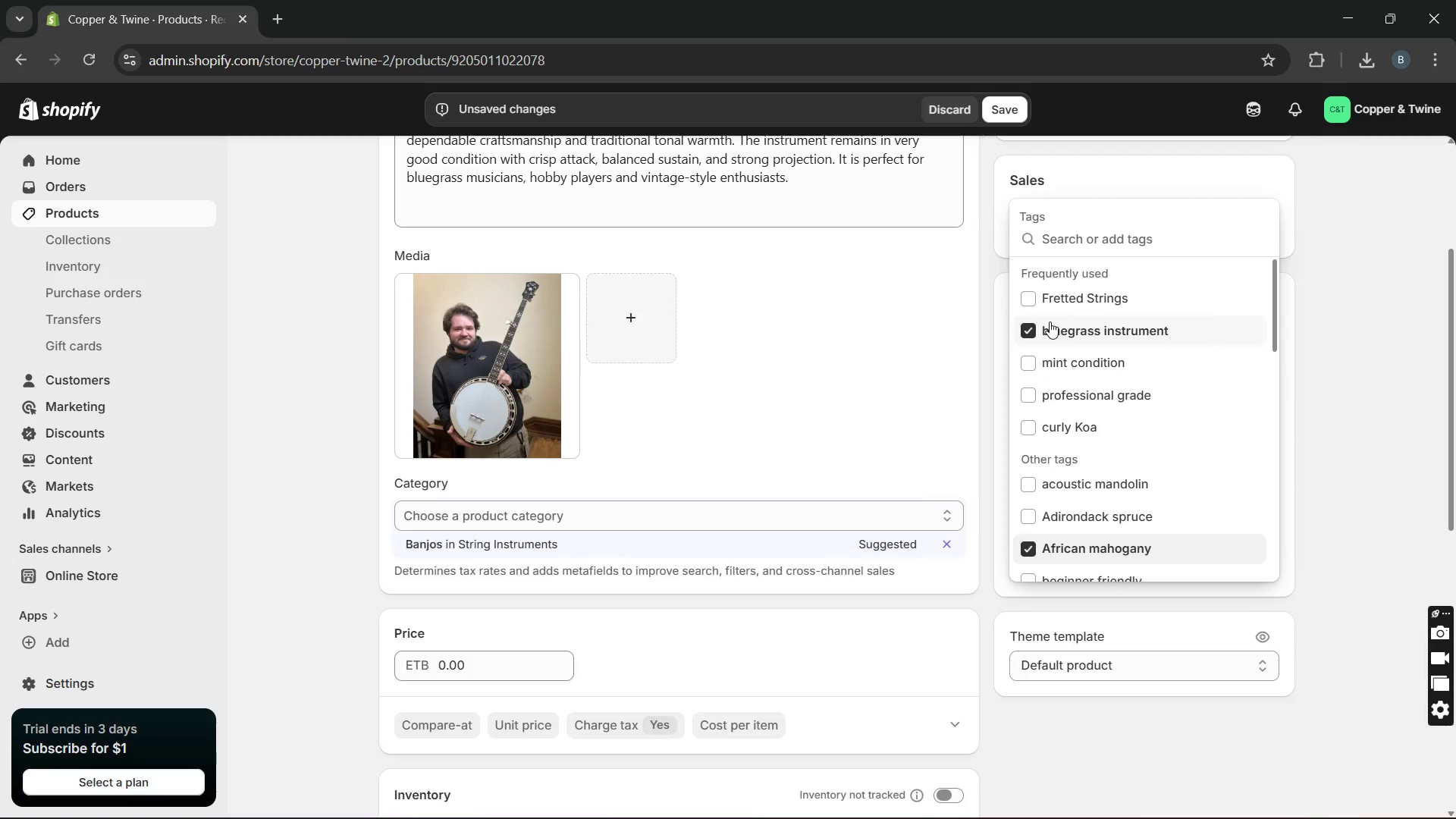 
left_click([1040, 466])
 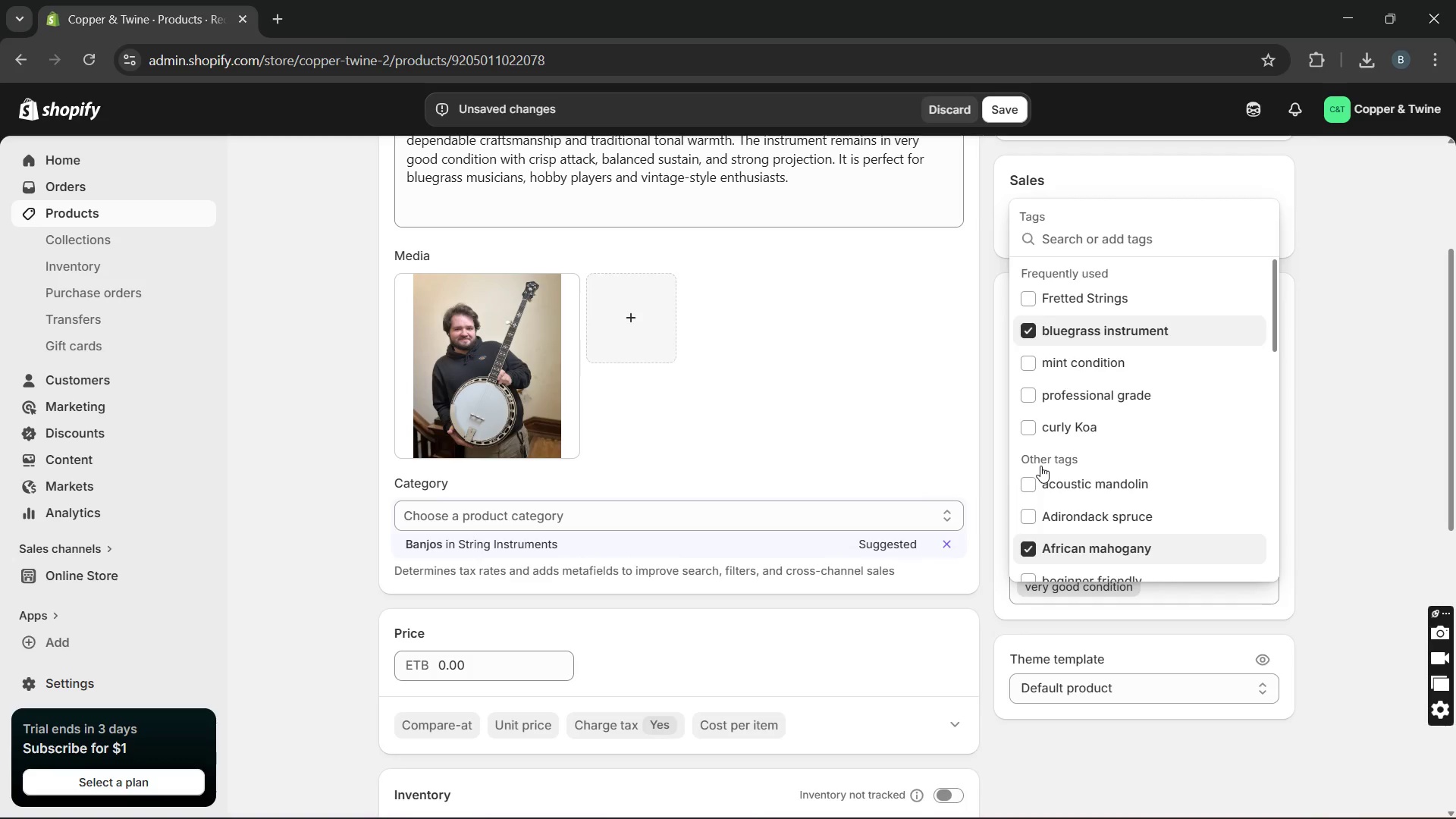 
left_click([1074, 305])
 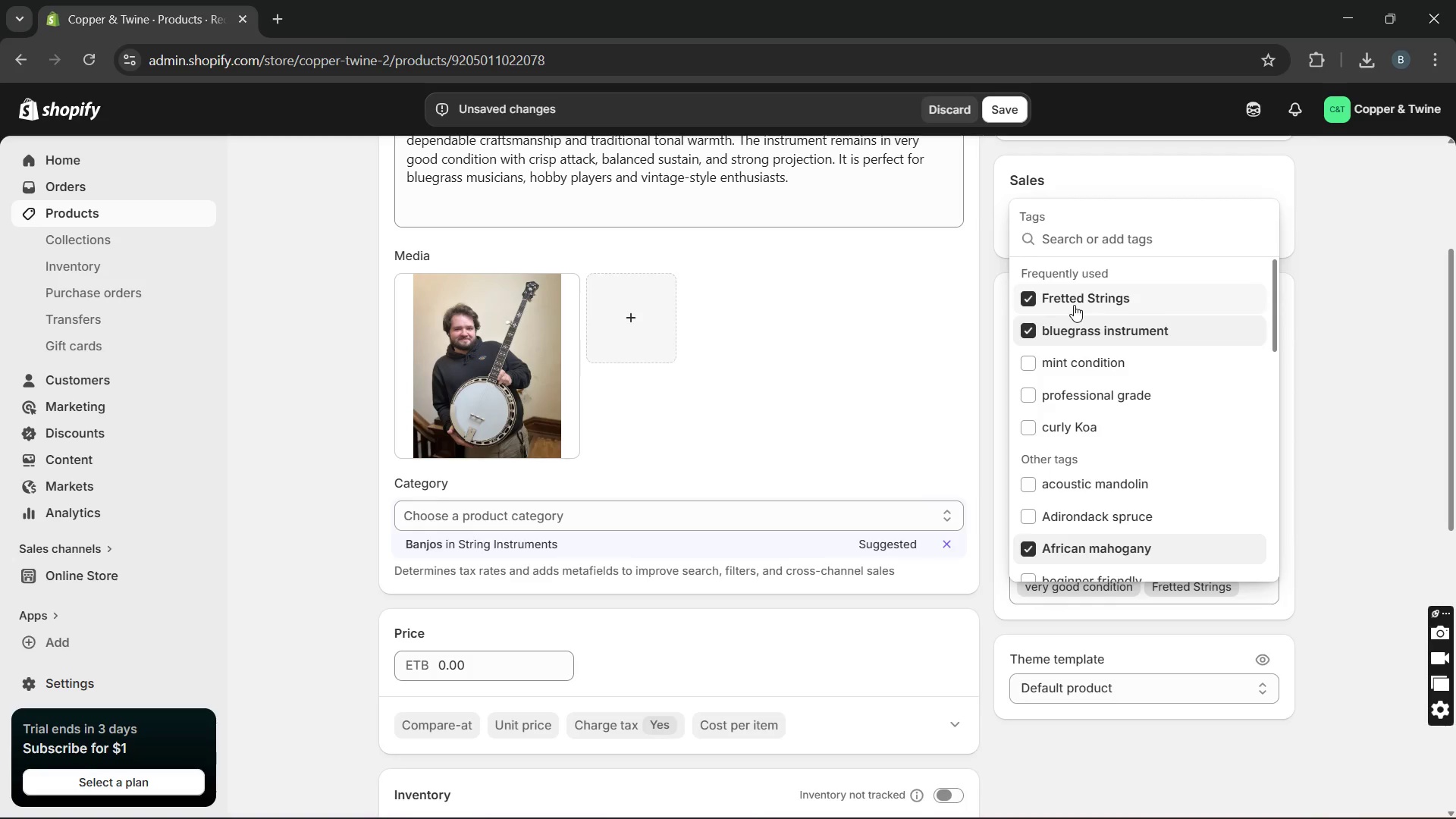 
wait(5.38)
 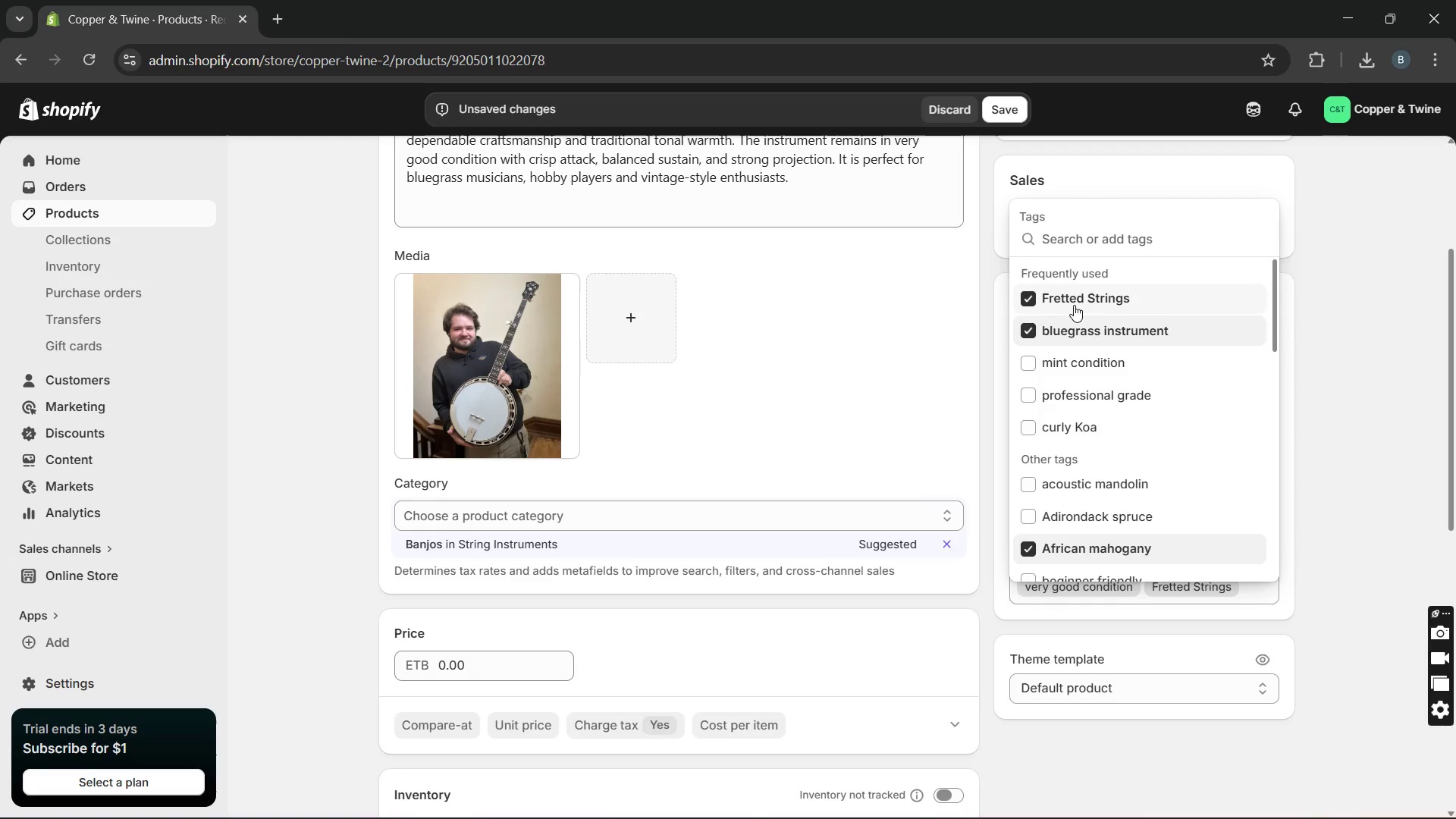 
left_click([1341, 381])
 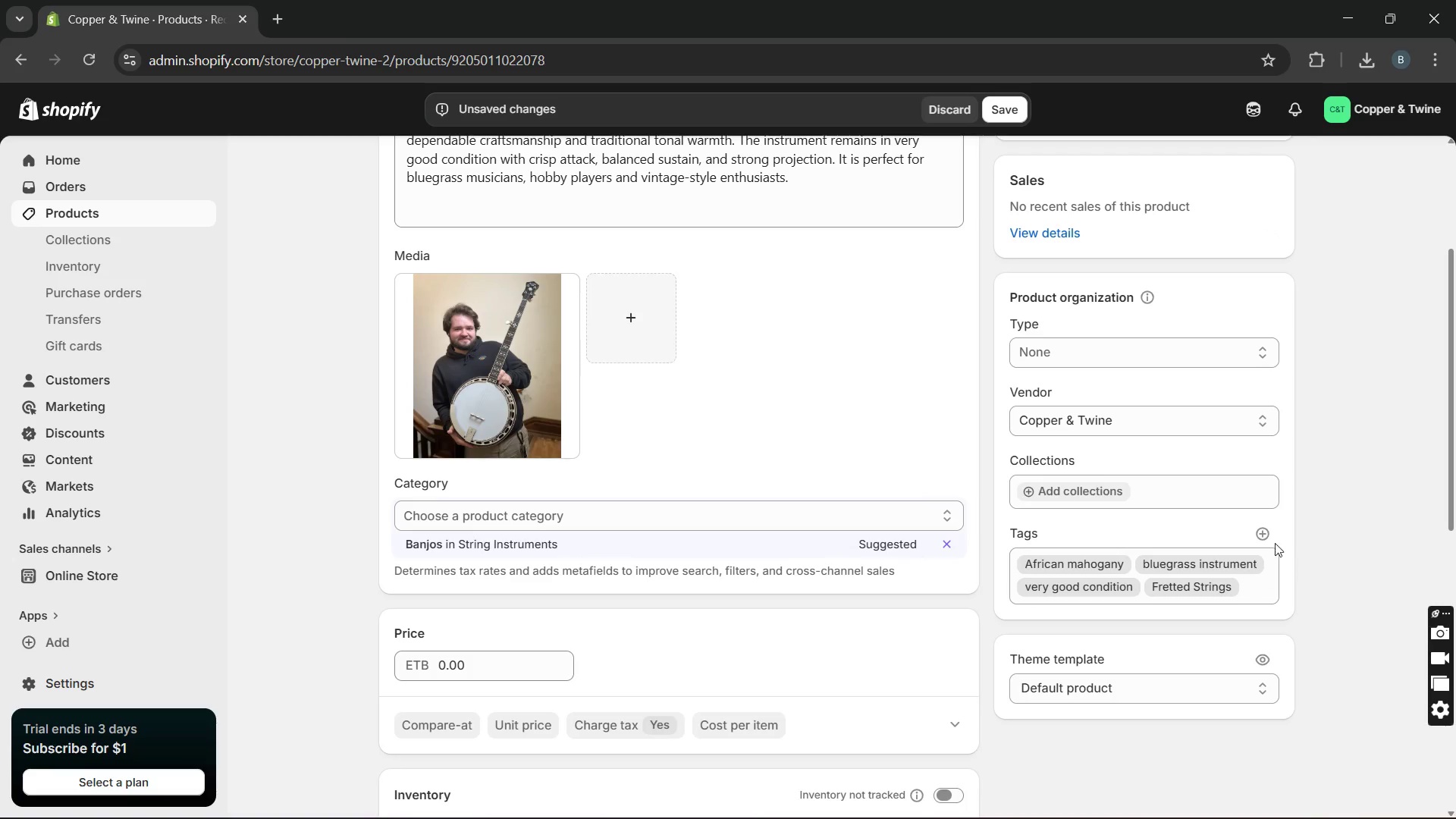 
left_click([1263, 528])
 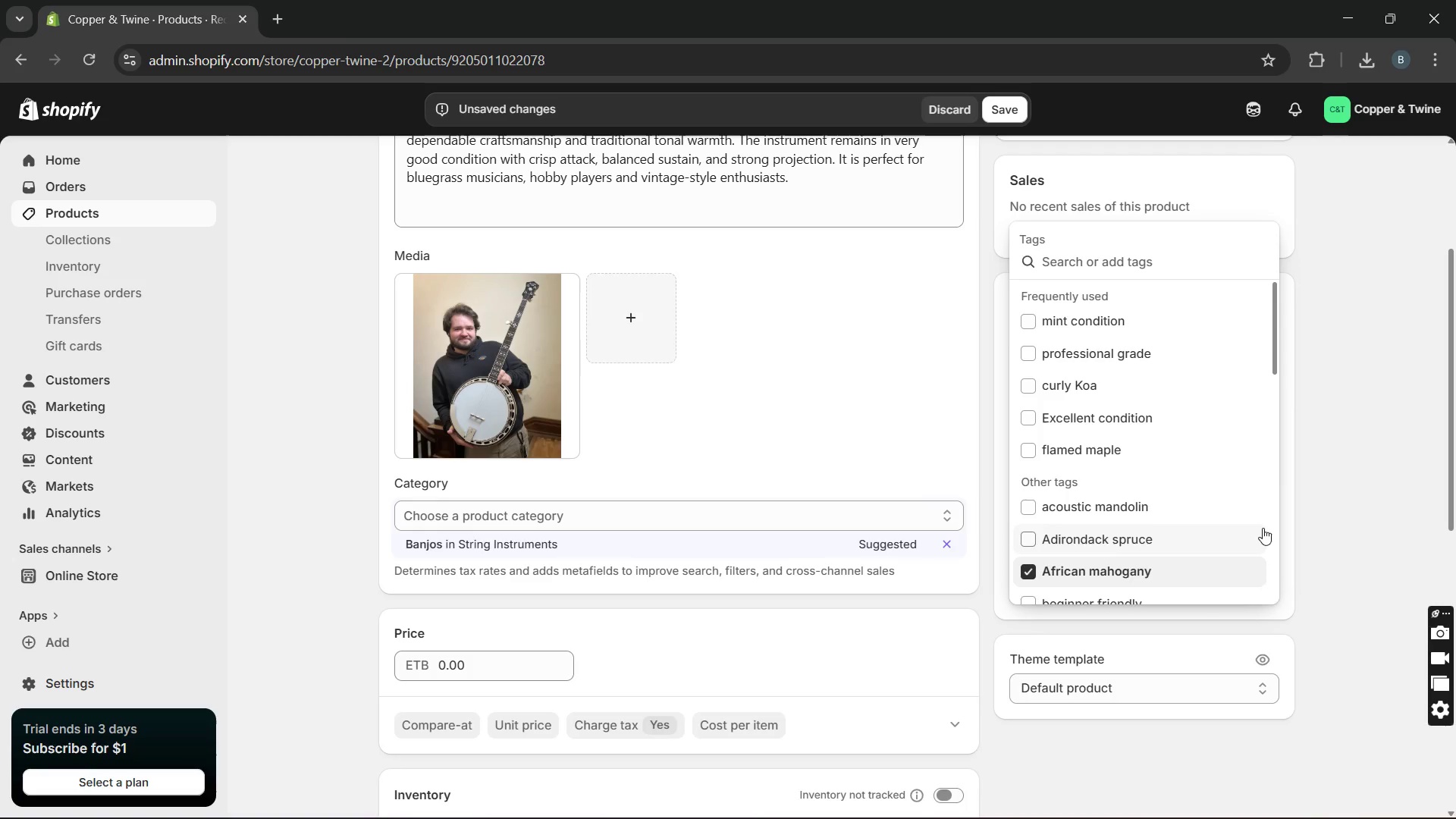 
wait(5.62)
 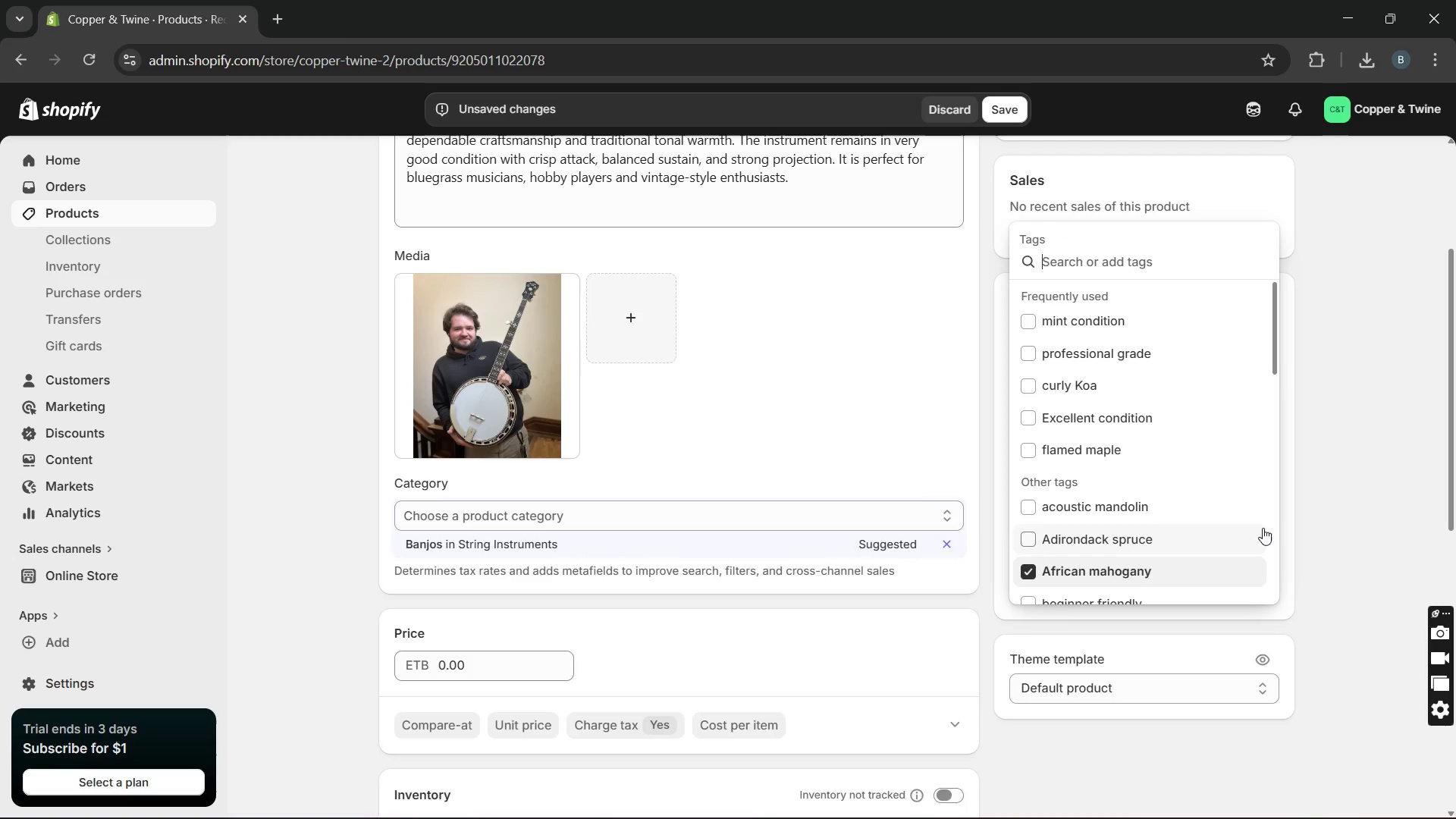 
type(resonantor )
key(Backspace)
 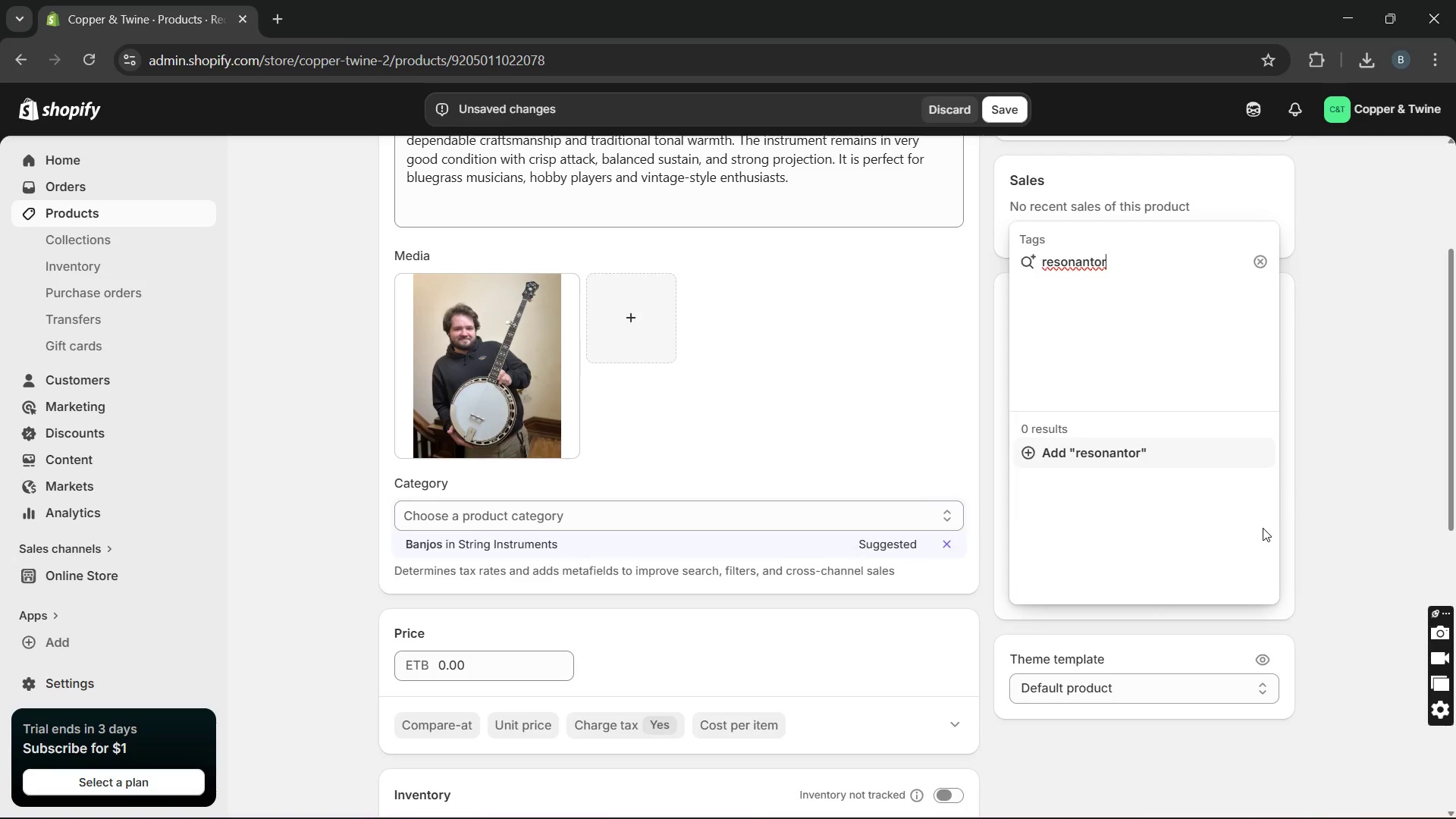 
key(Backspace)
key(Backspace)
key(Backspace)
key(Backspace)
type(tor banjo)
 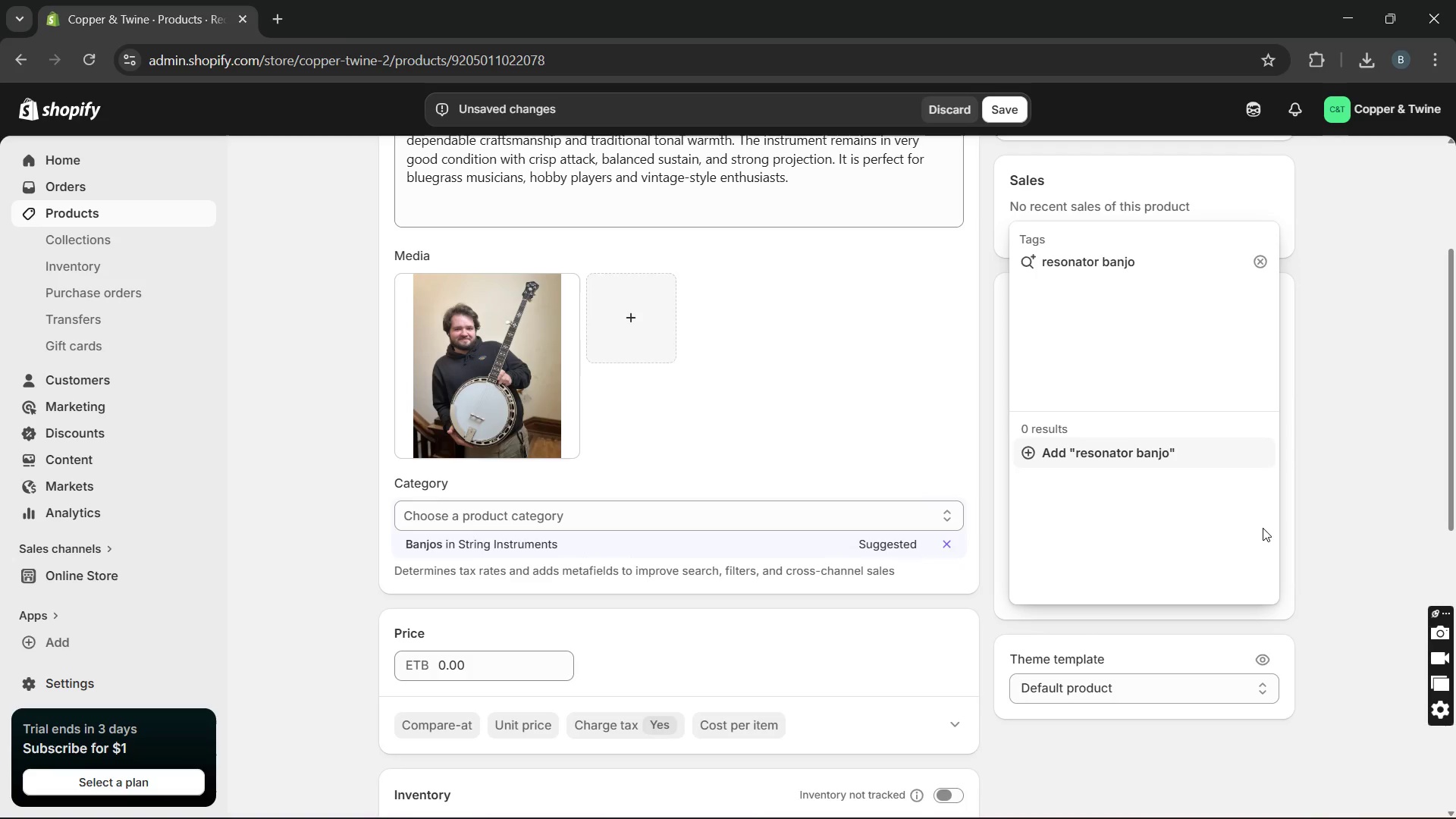 
key(Enter)
 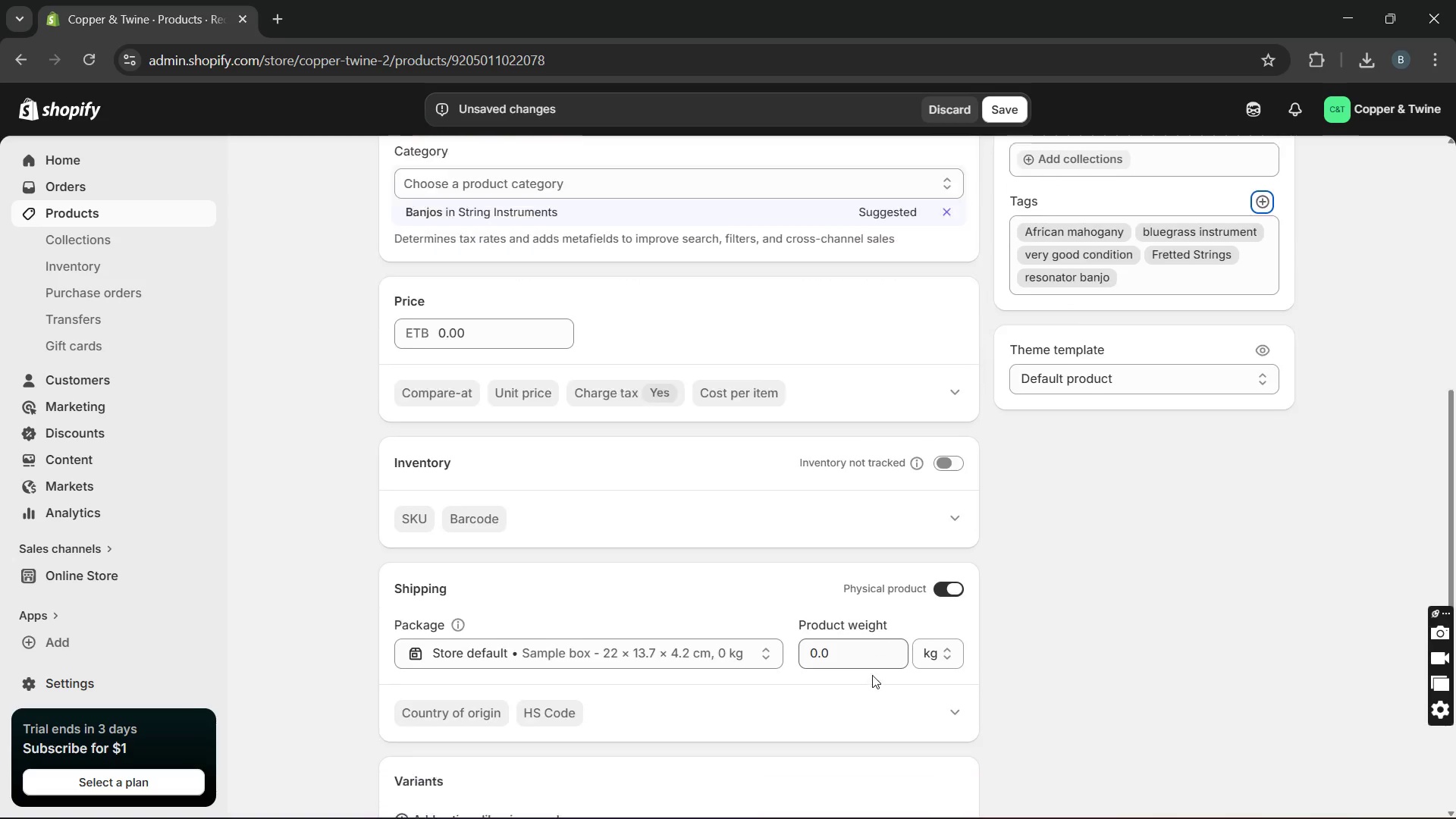 
left_click([940, 371])
 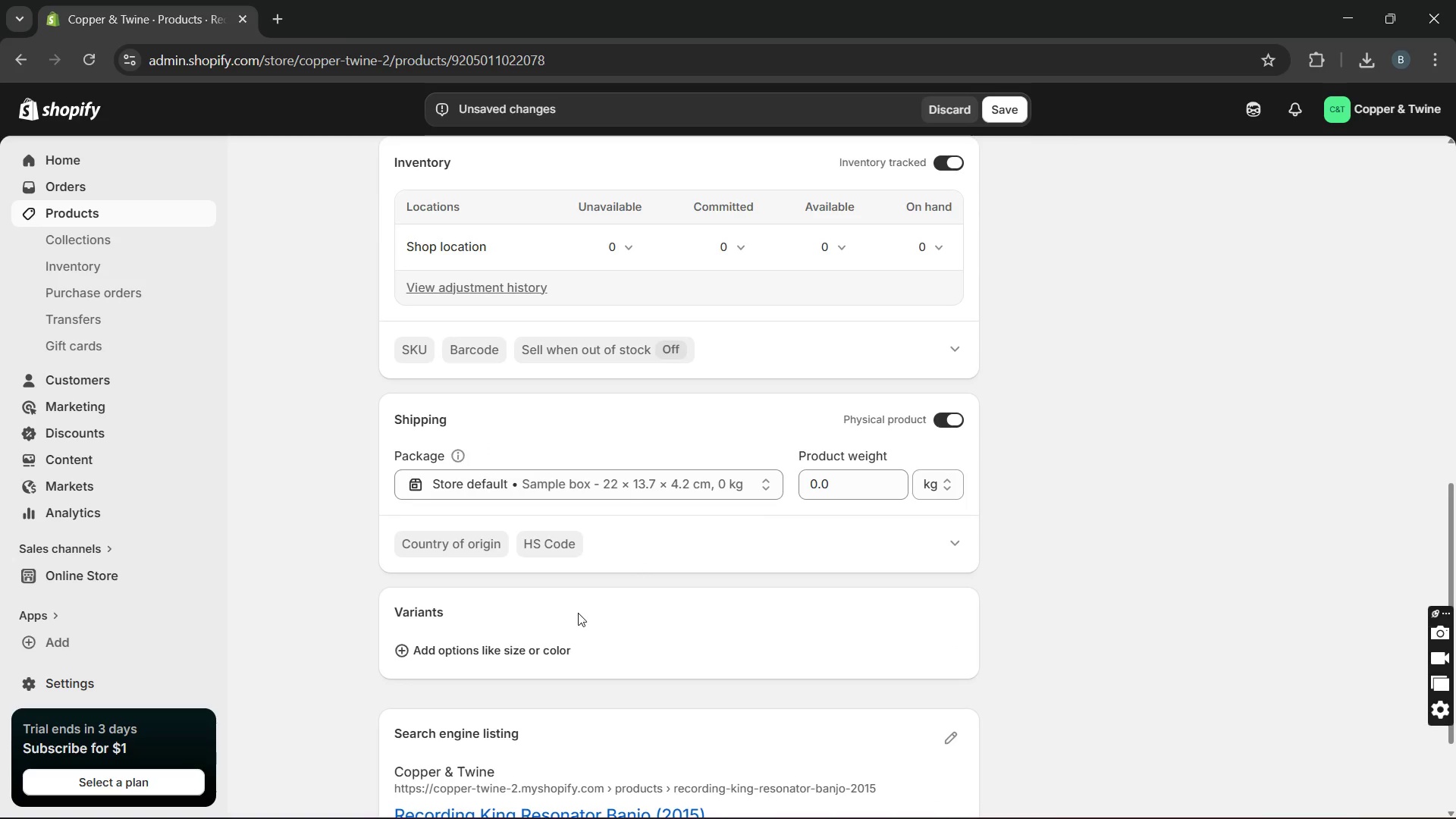 
left_click([531, 648])
 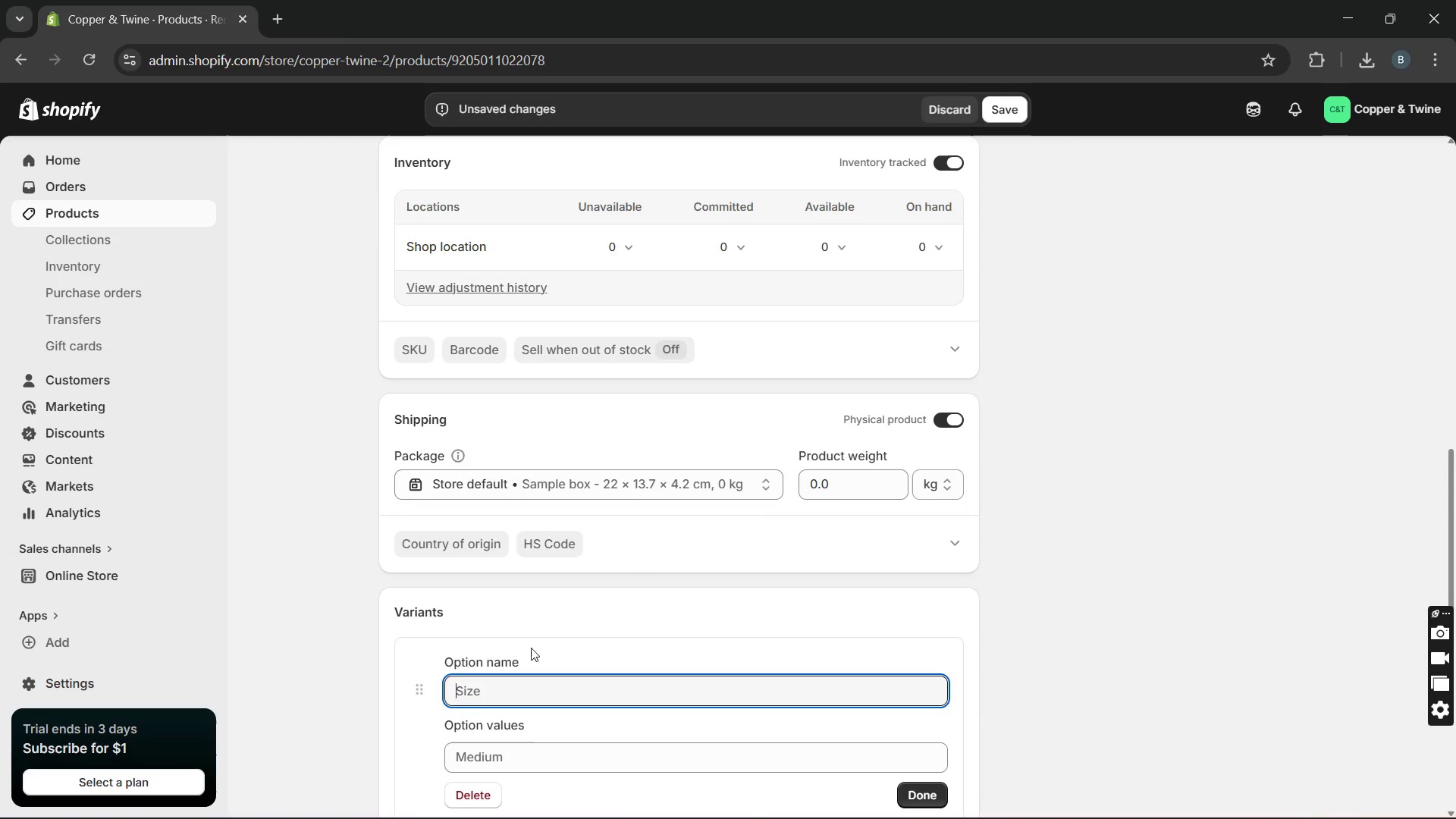 
type(Size)
 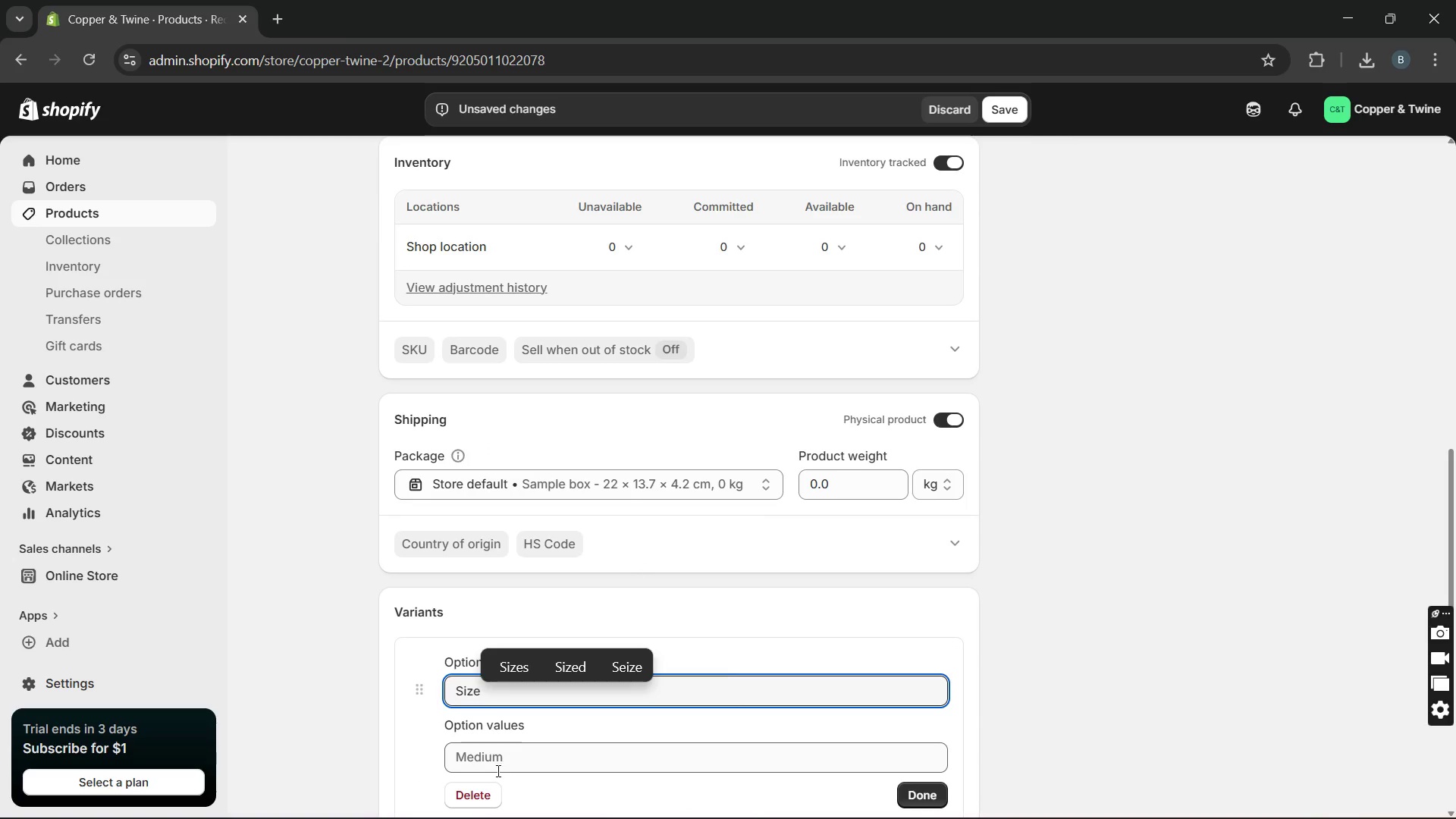 
left_click([497, 770])
 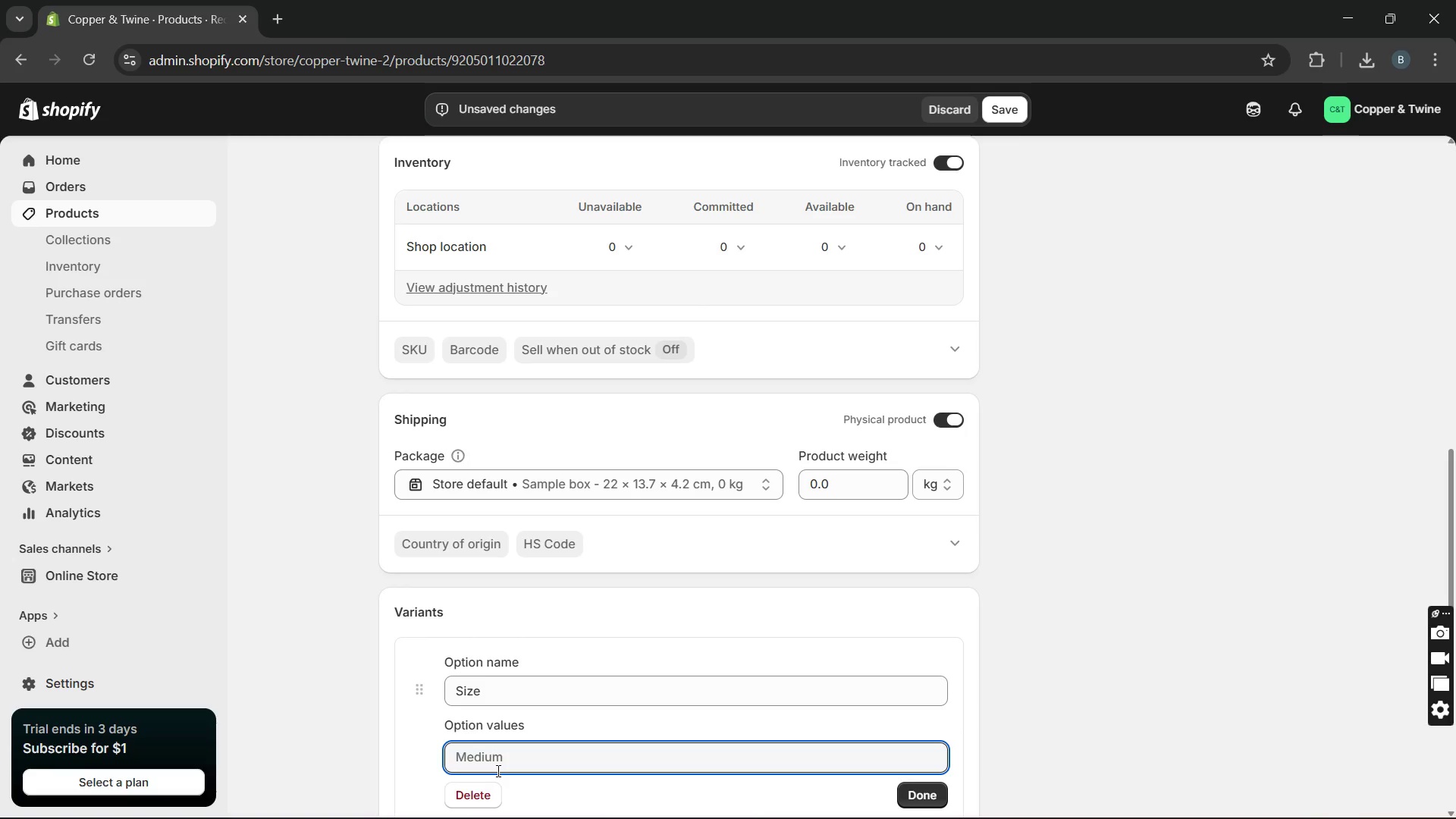 
wait(22.84)
 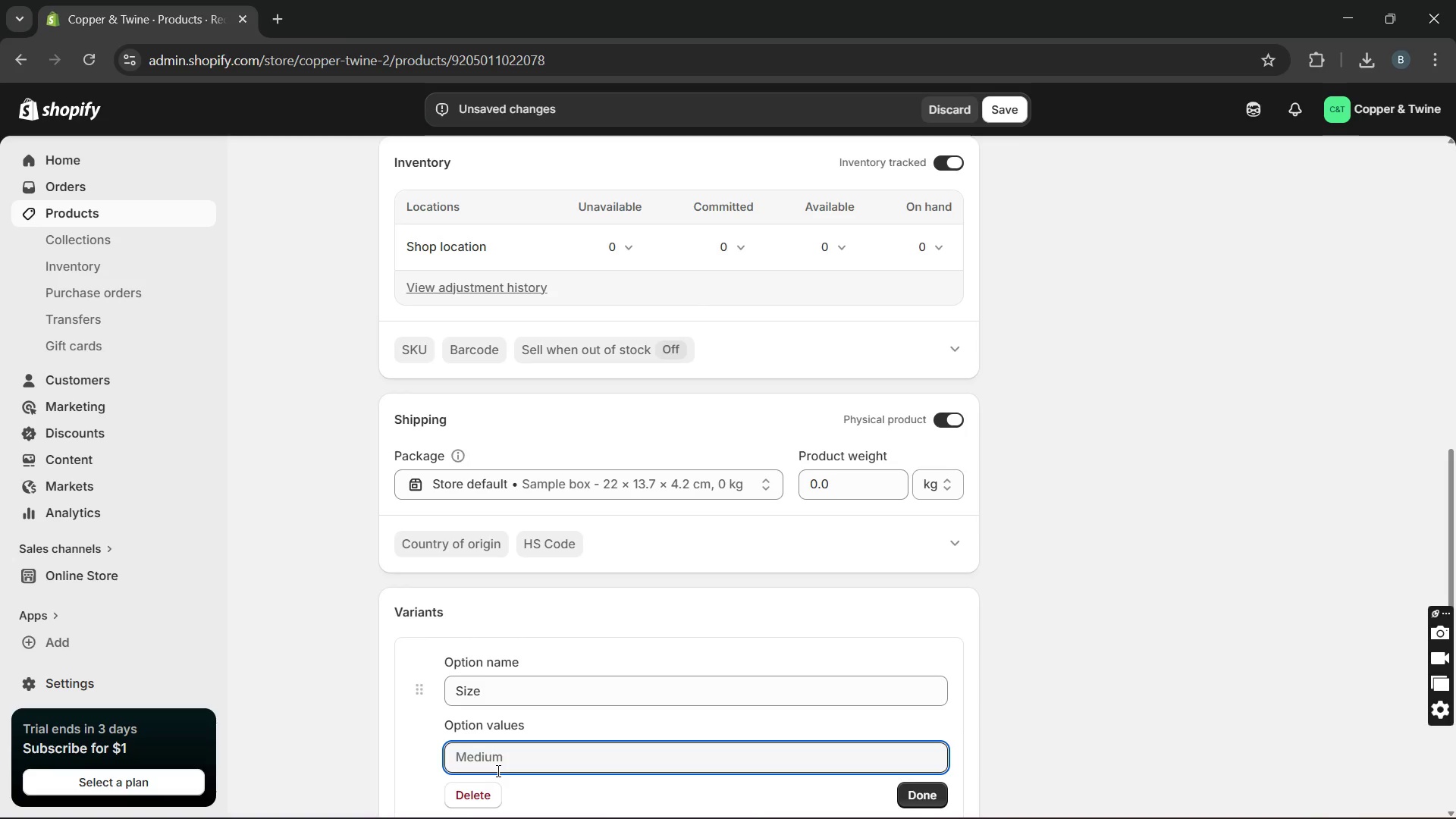 
type(Hard shee)
key(Backspace)
type(ll case/)
 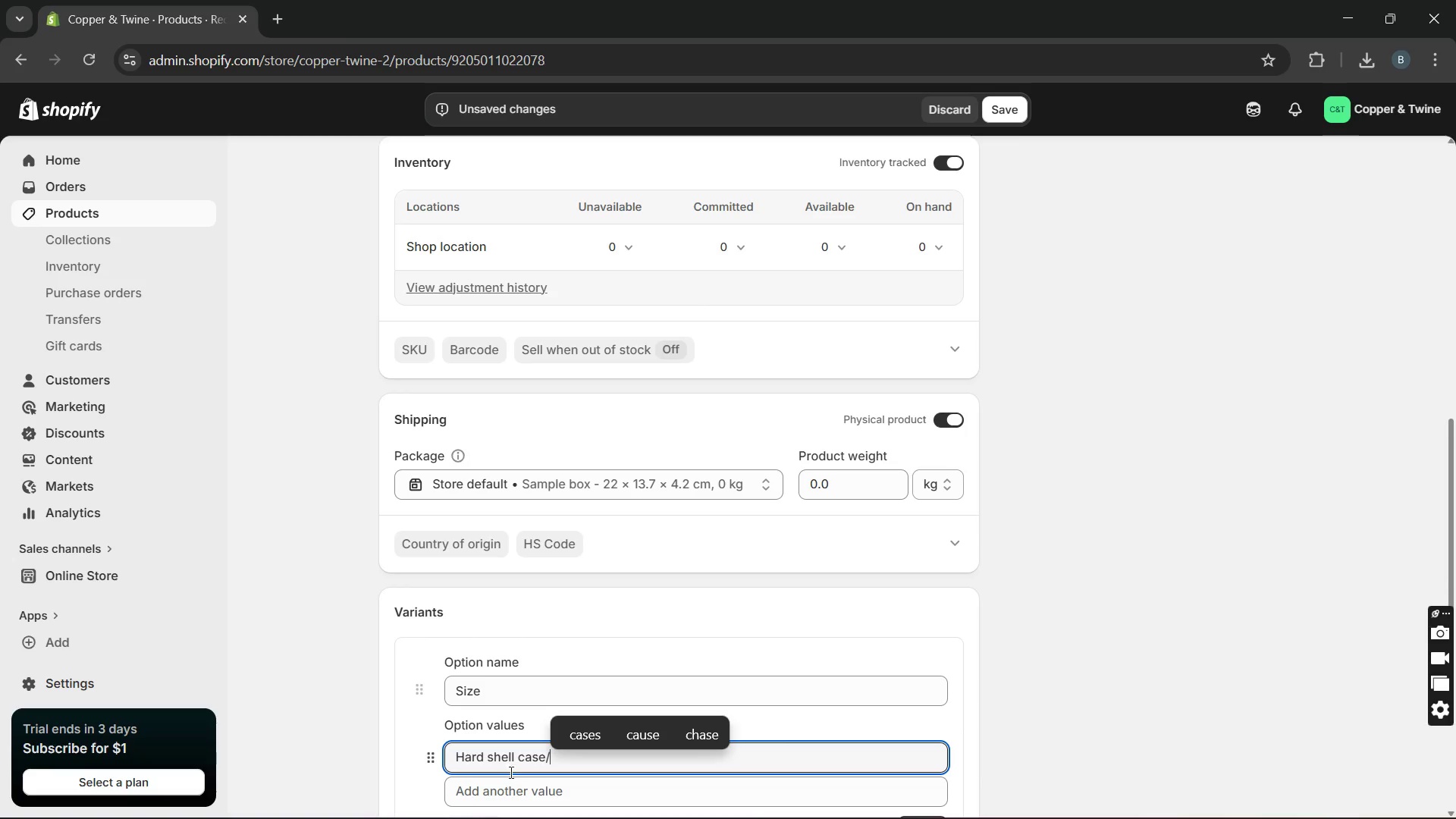 
left_click([488, 797])
 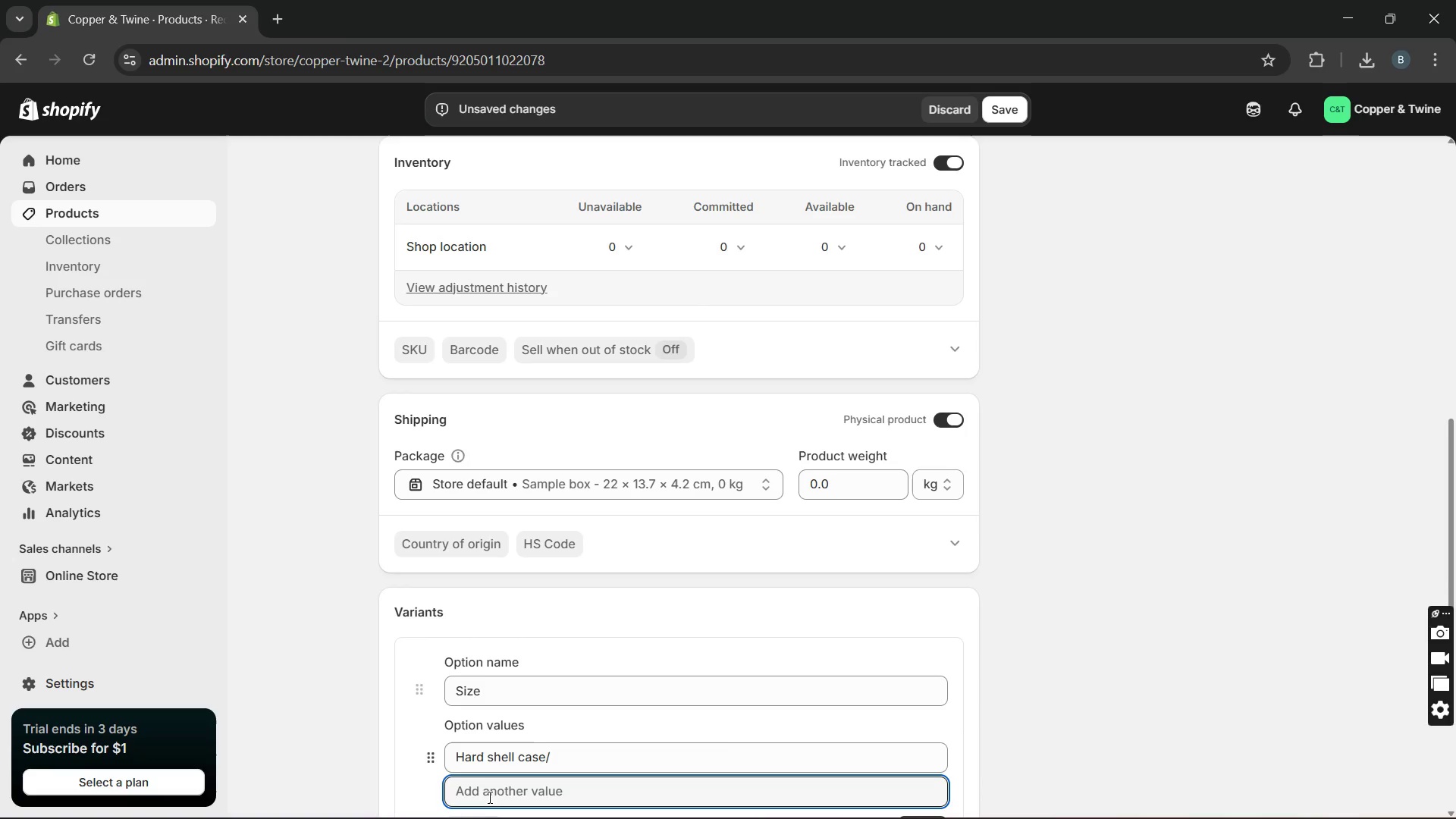 
type(Deluxe gig bag)
 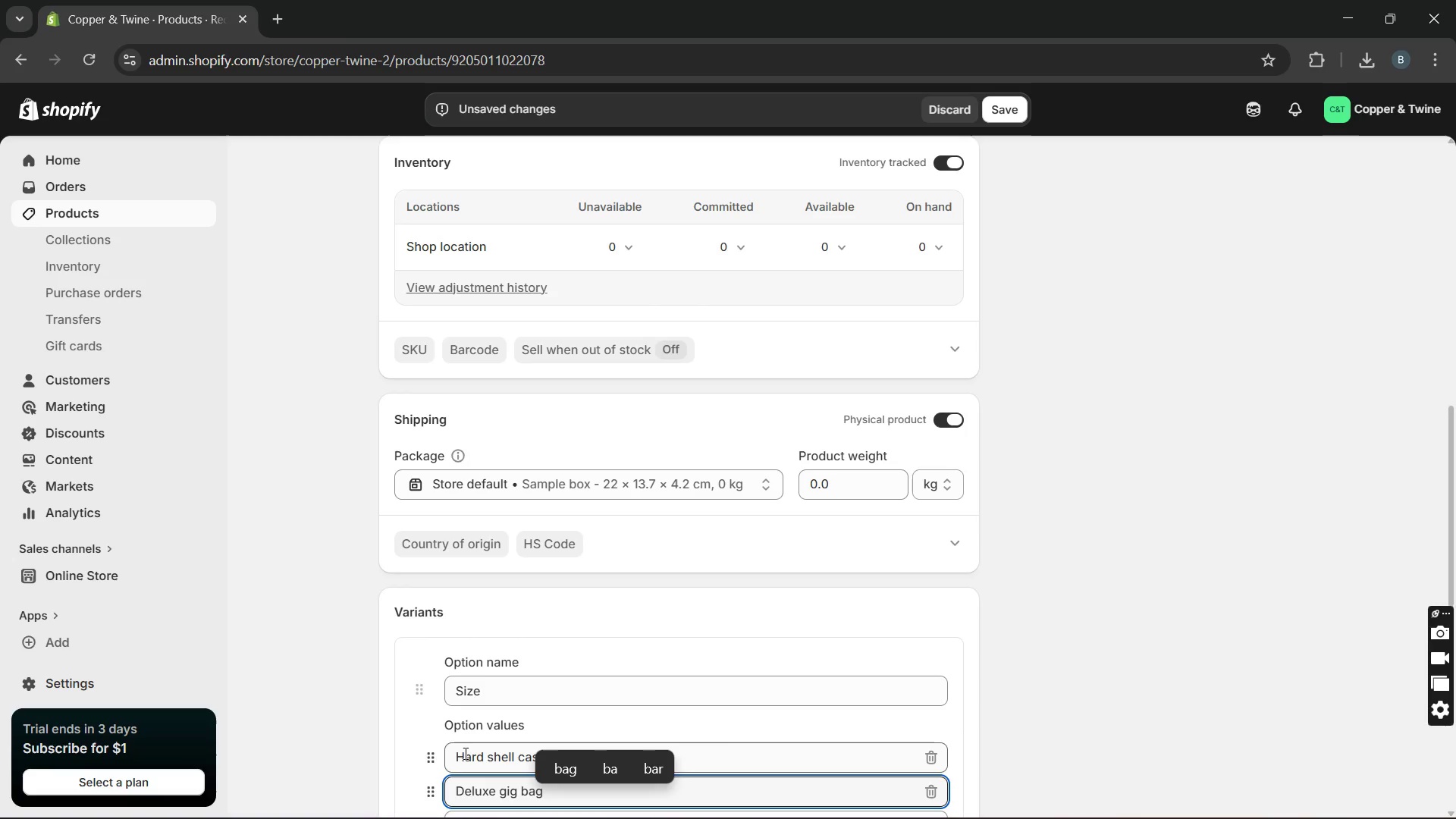 
left_click_drag(start_coordinate=[449, 754], to_coordinate=[544, 761])
 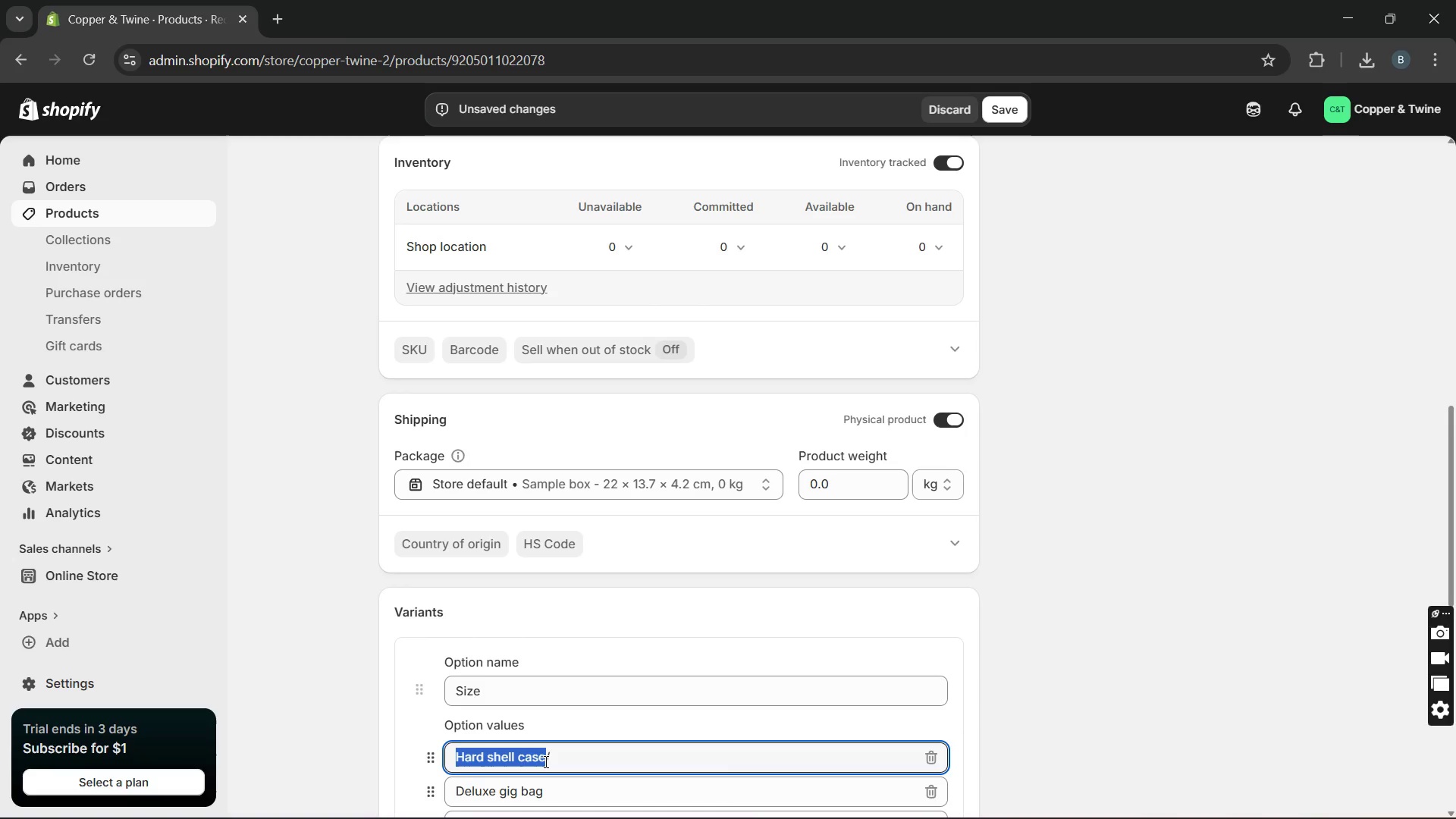 
key(Control+C)
 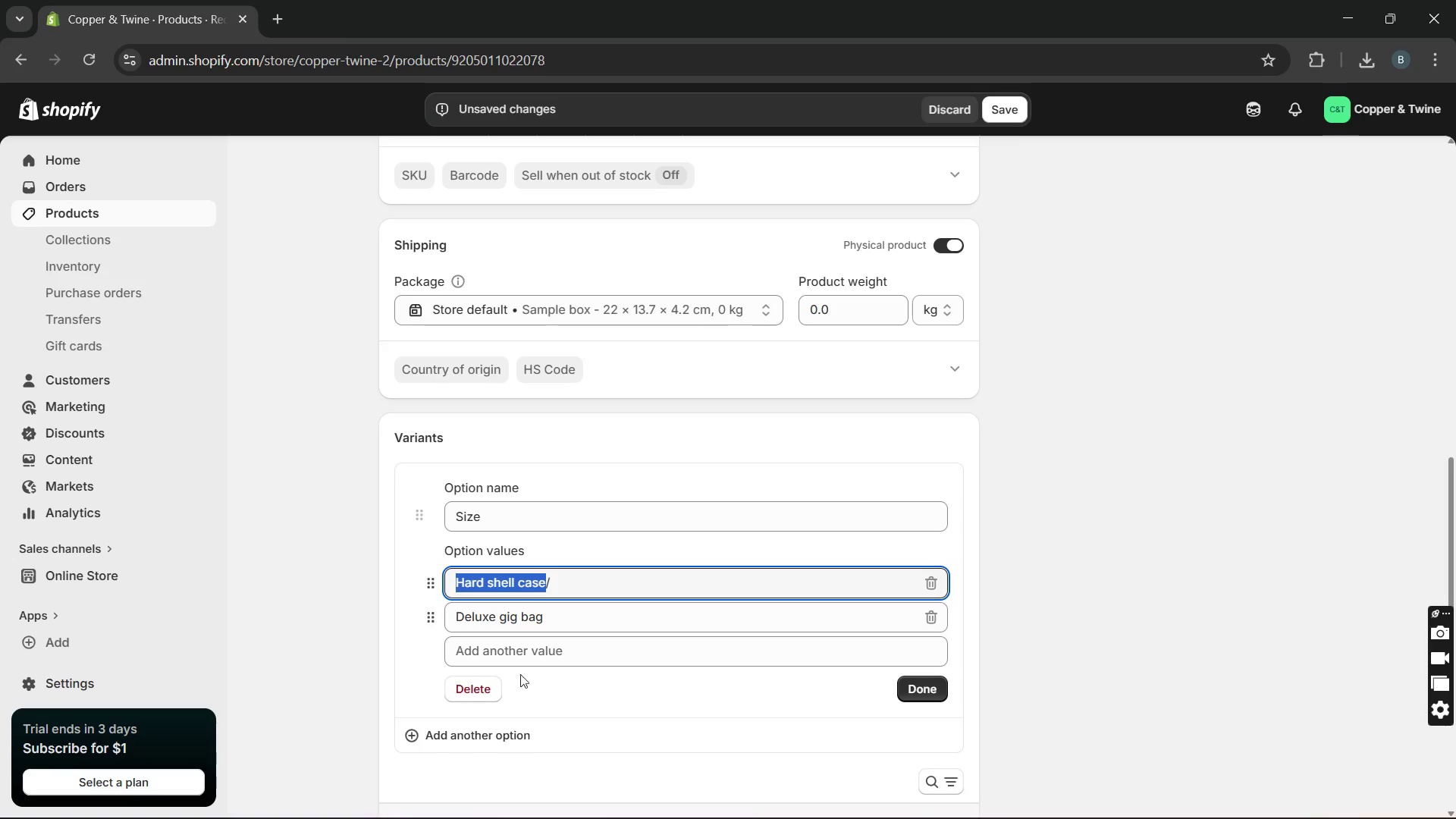 
left_click([513, 649])
 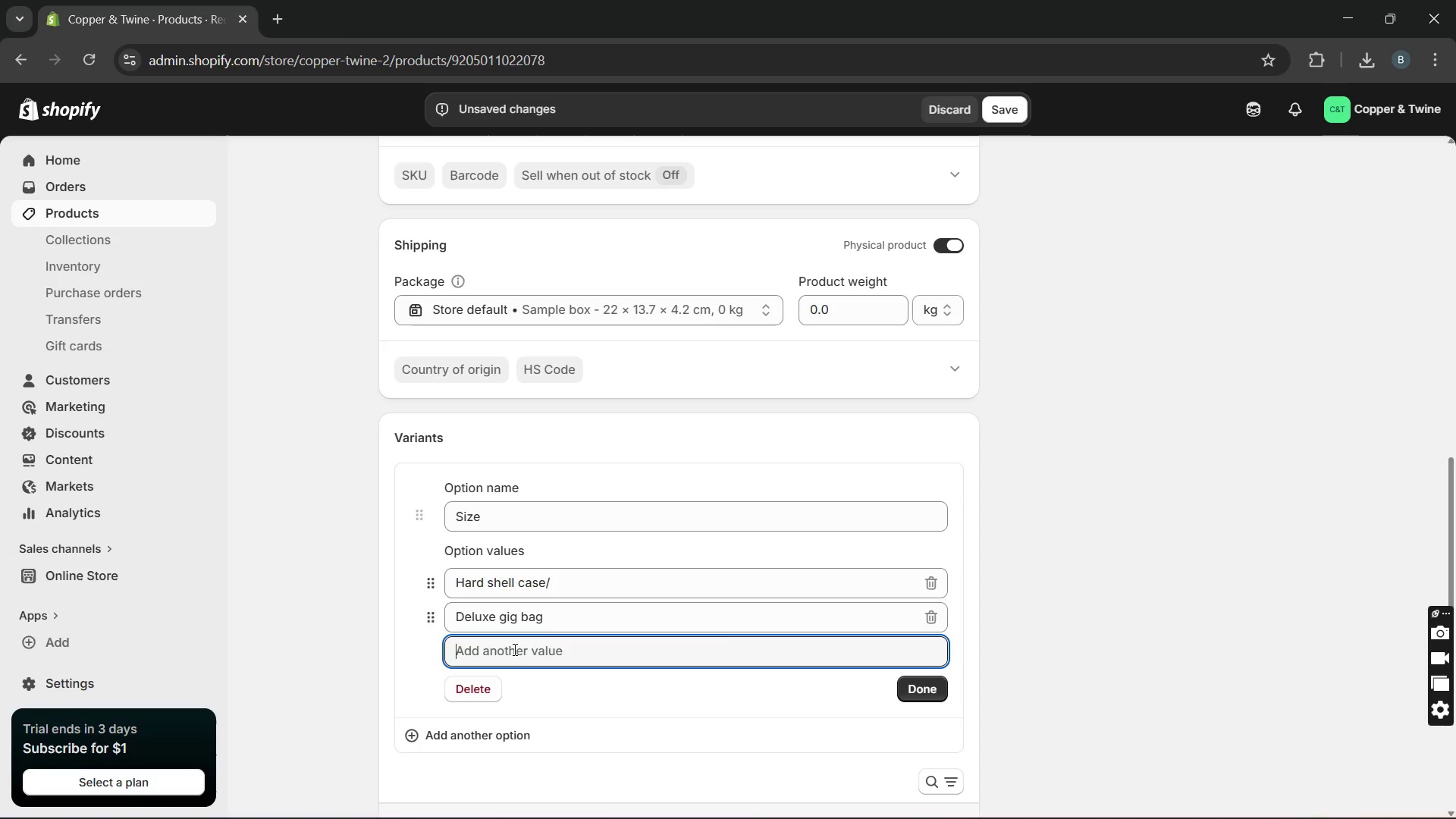 
key(Control+V)
 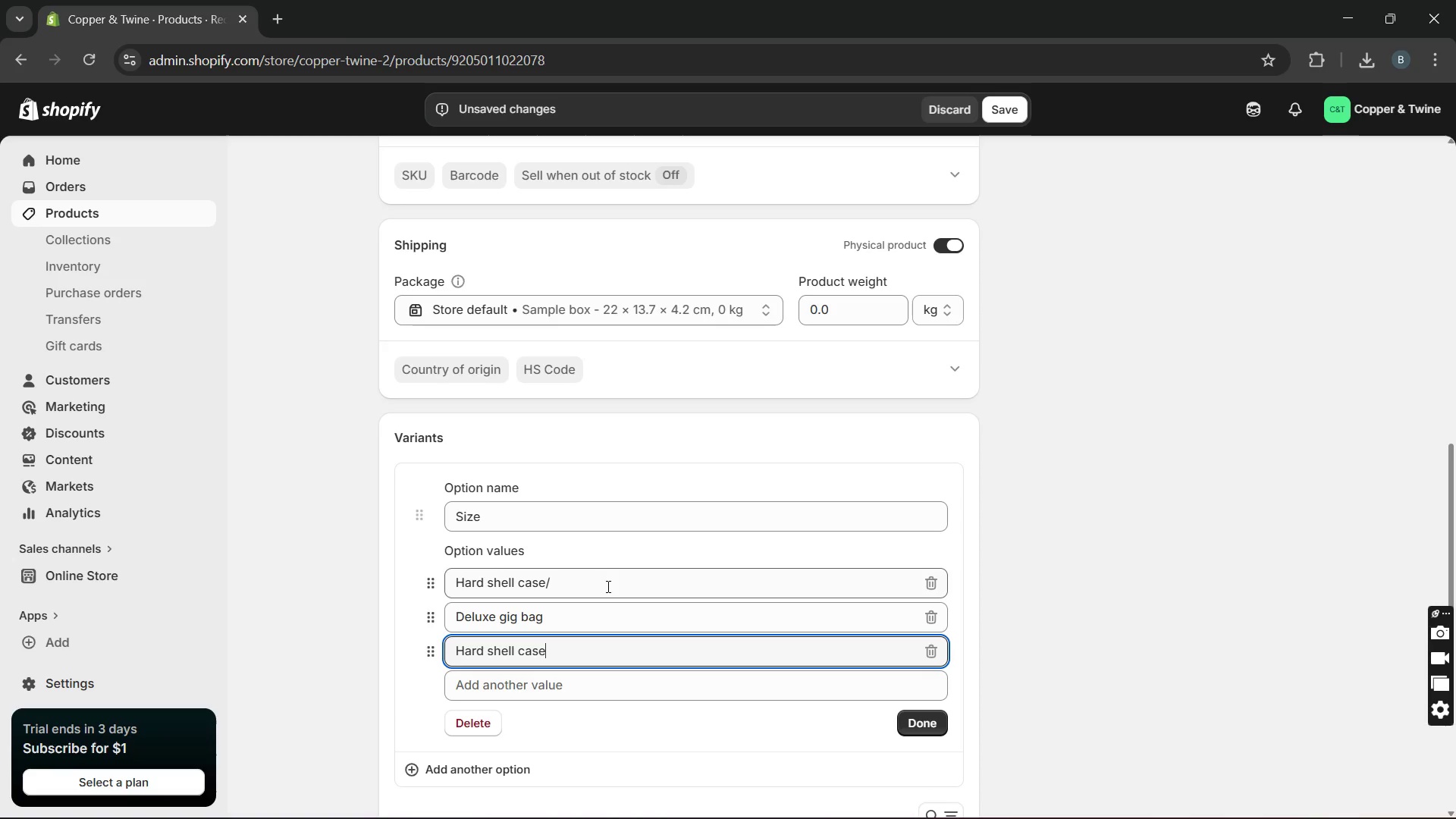 
left_click([607, 586])
 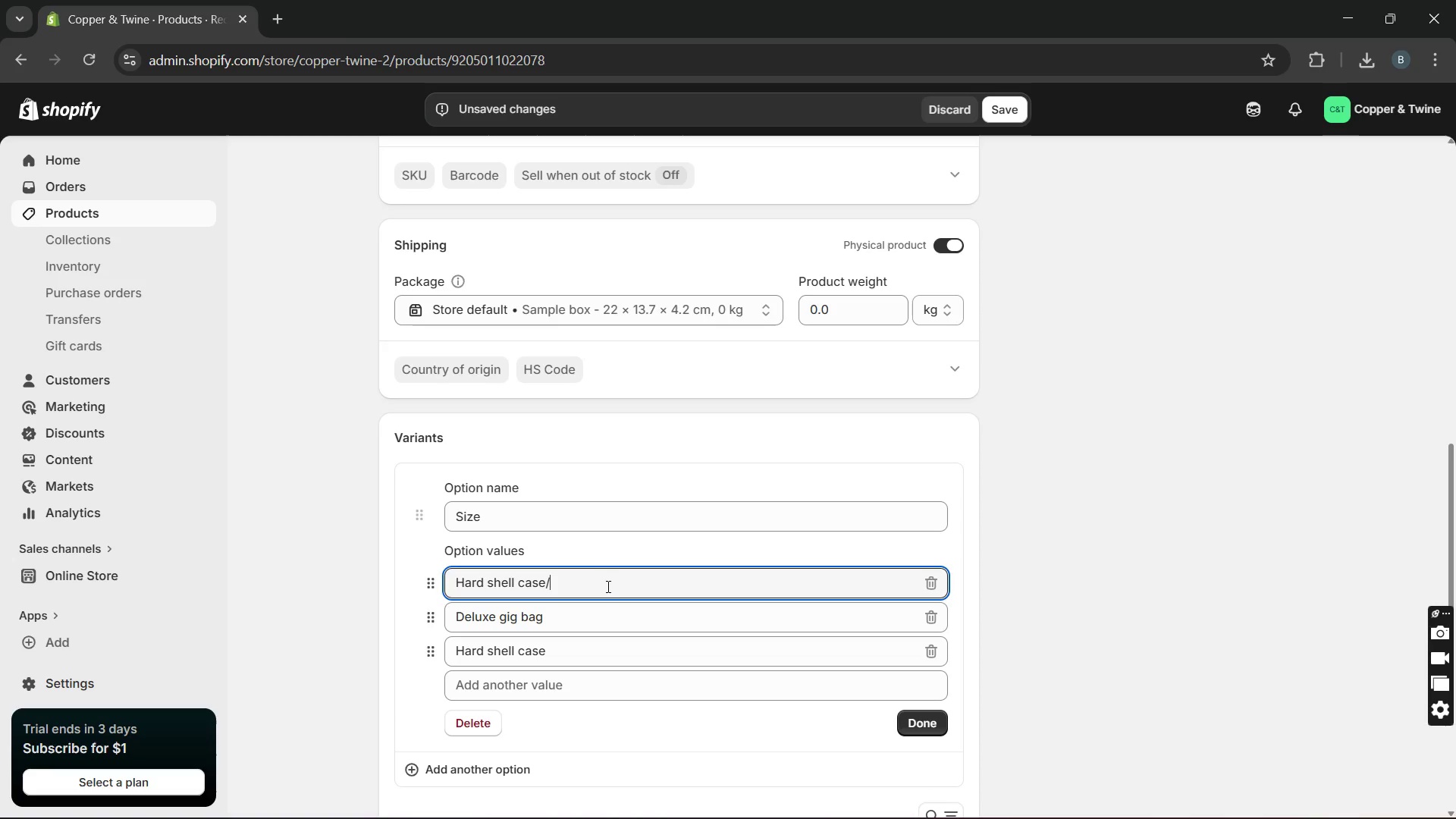 
key(CapsLock)
 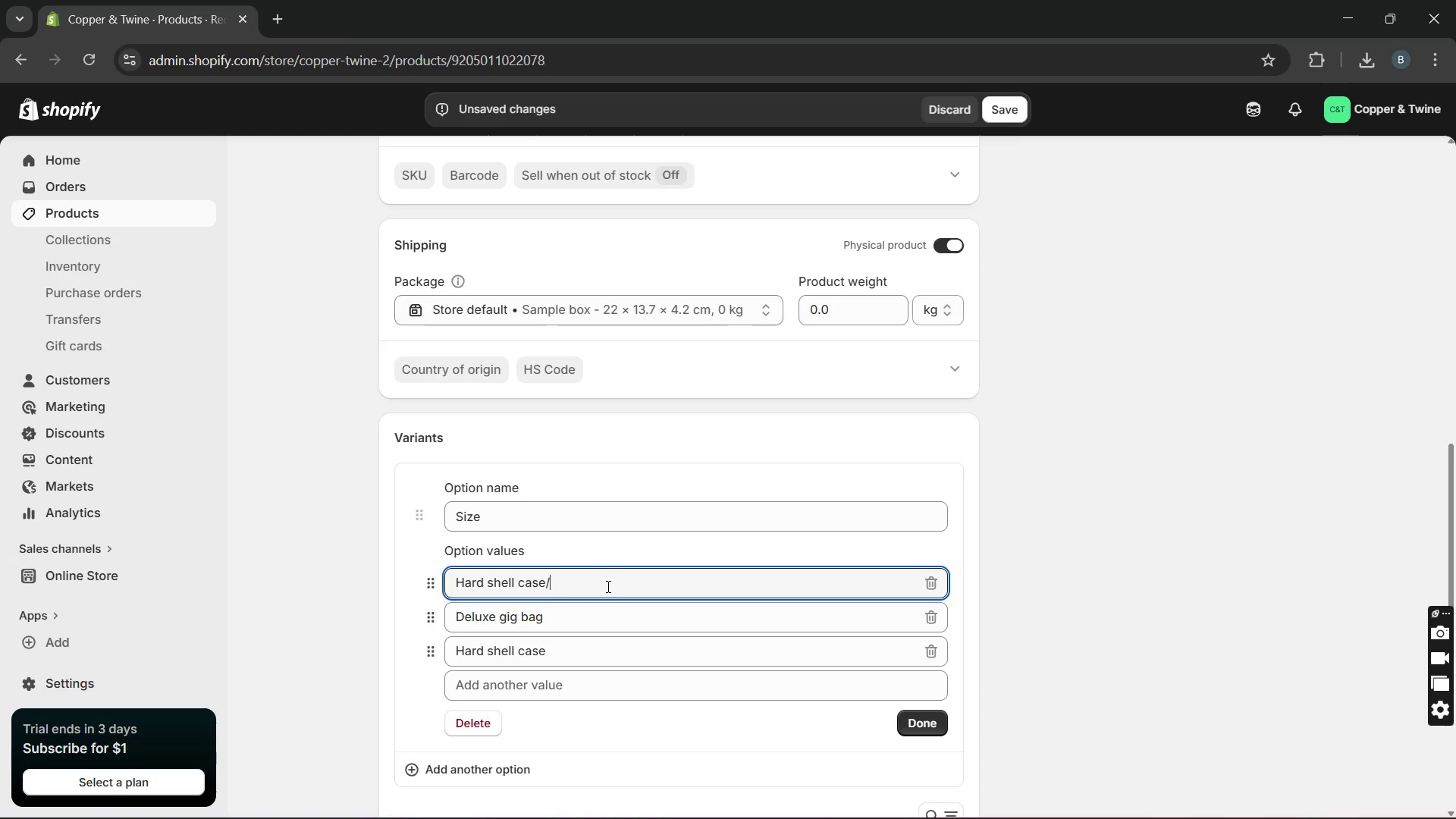 
key(R)
 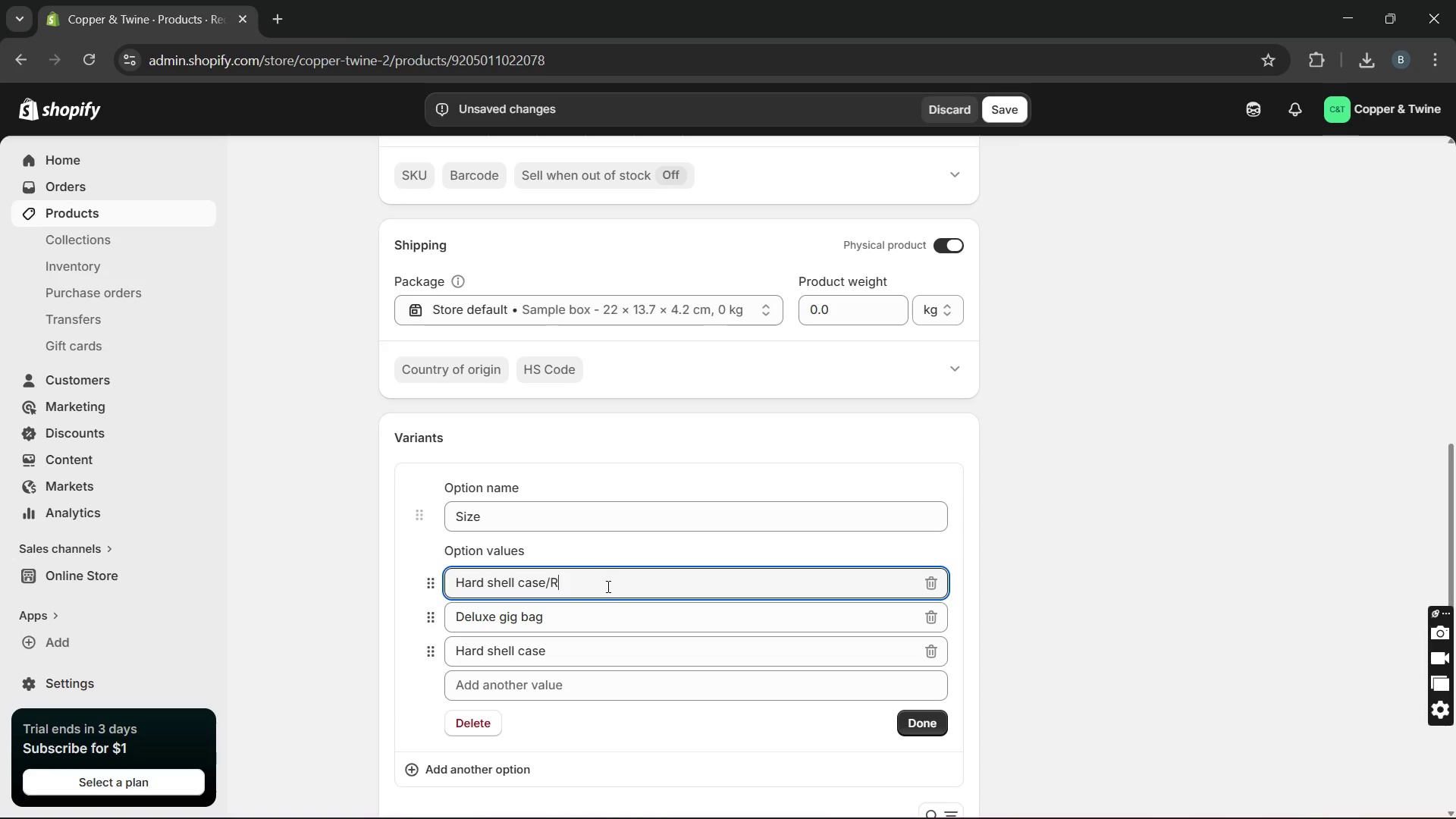 
key(CapsLock)
 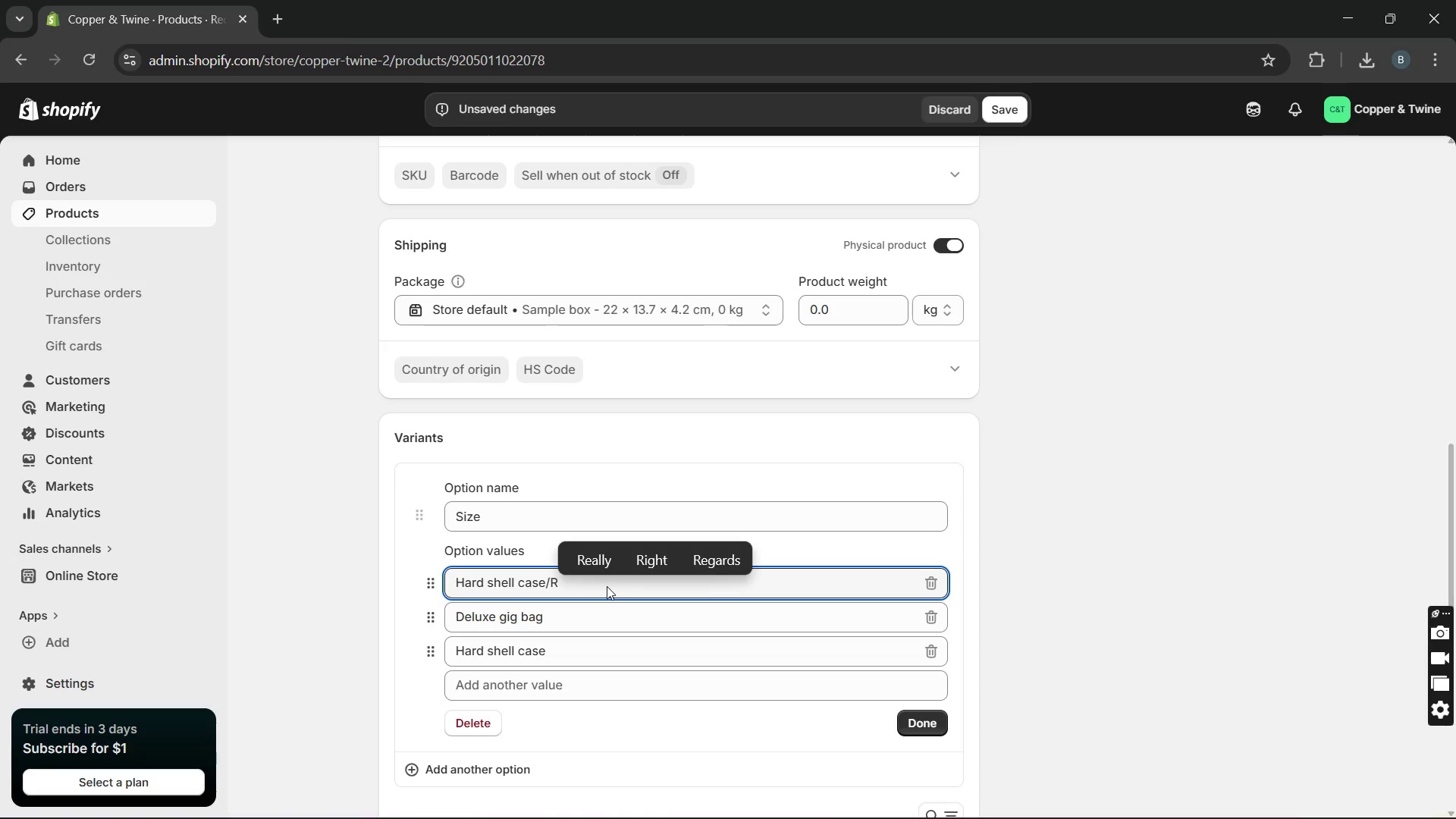 
key(ArrowLeft)
 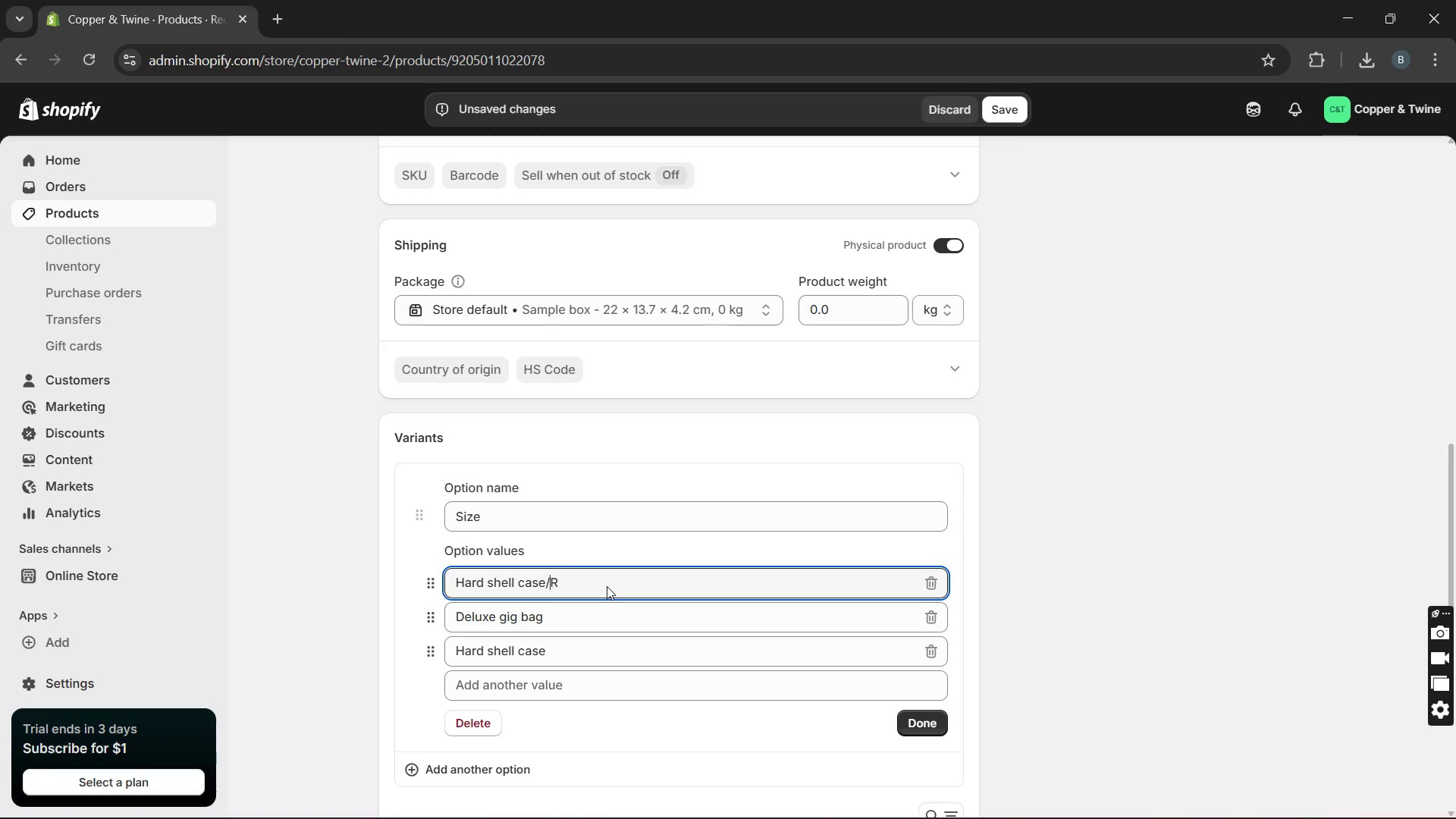 
key(Space)
 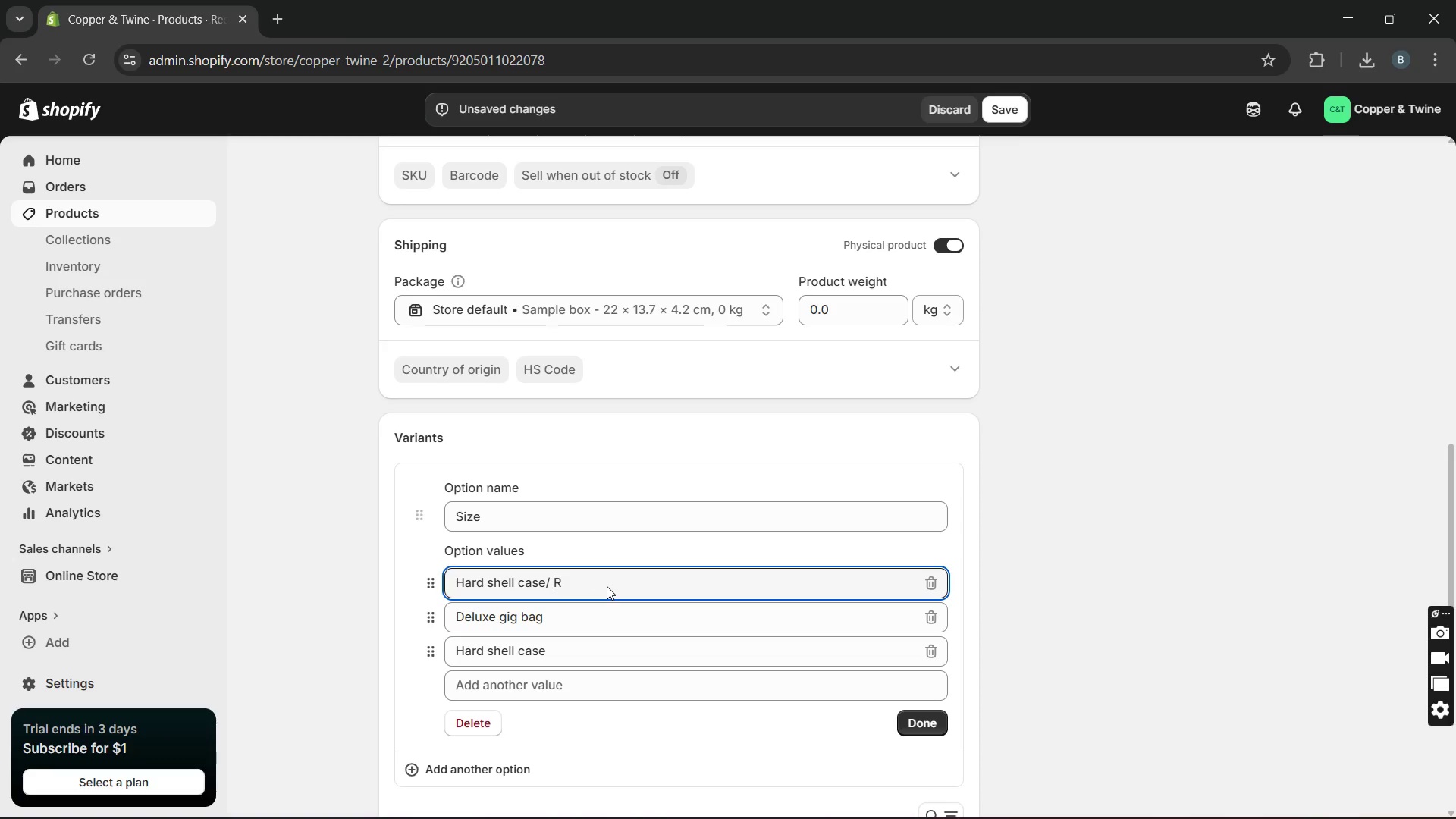 
key(ArrowRight)
 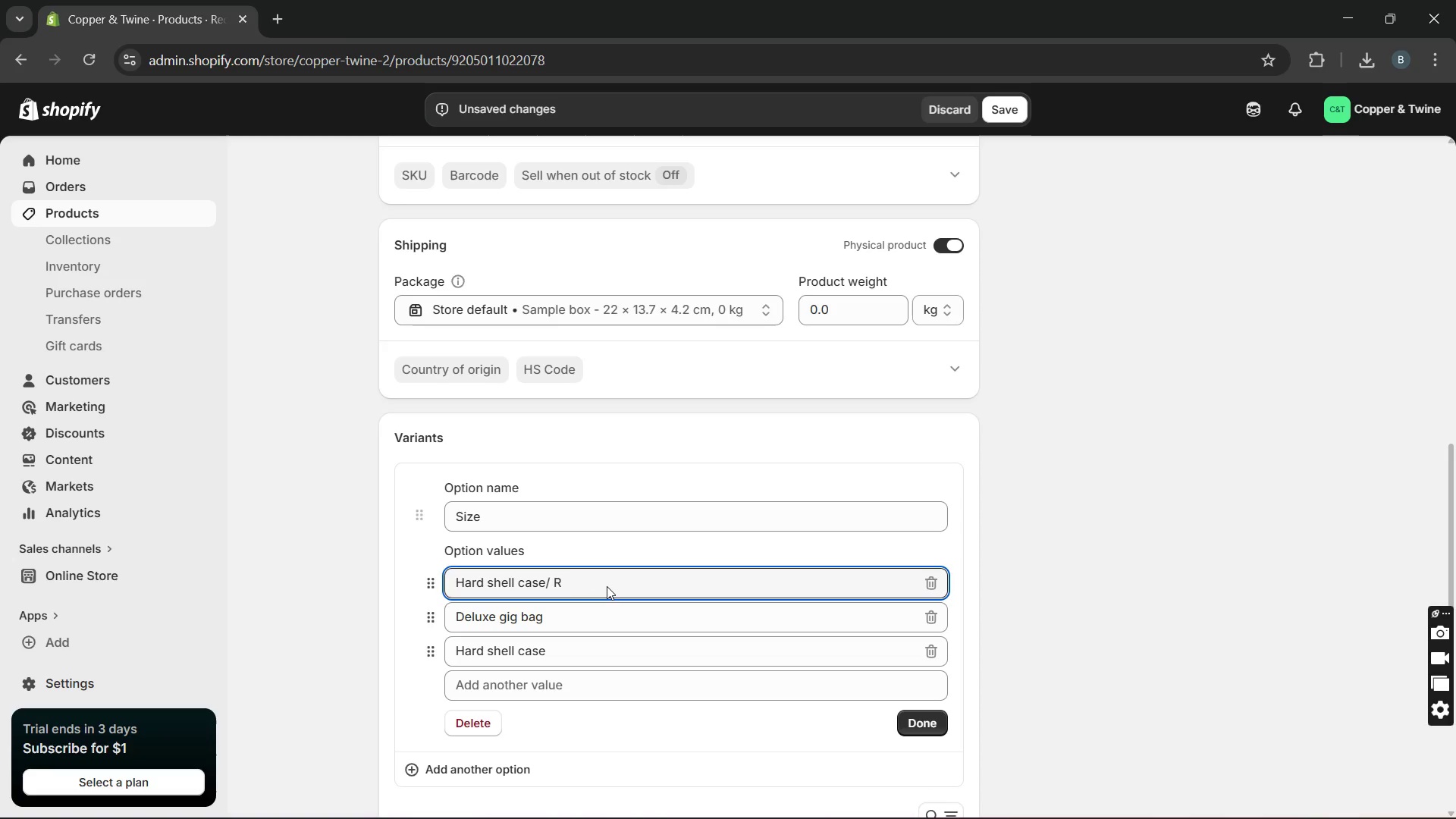 
type(ight-handed)
 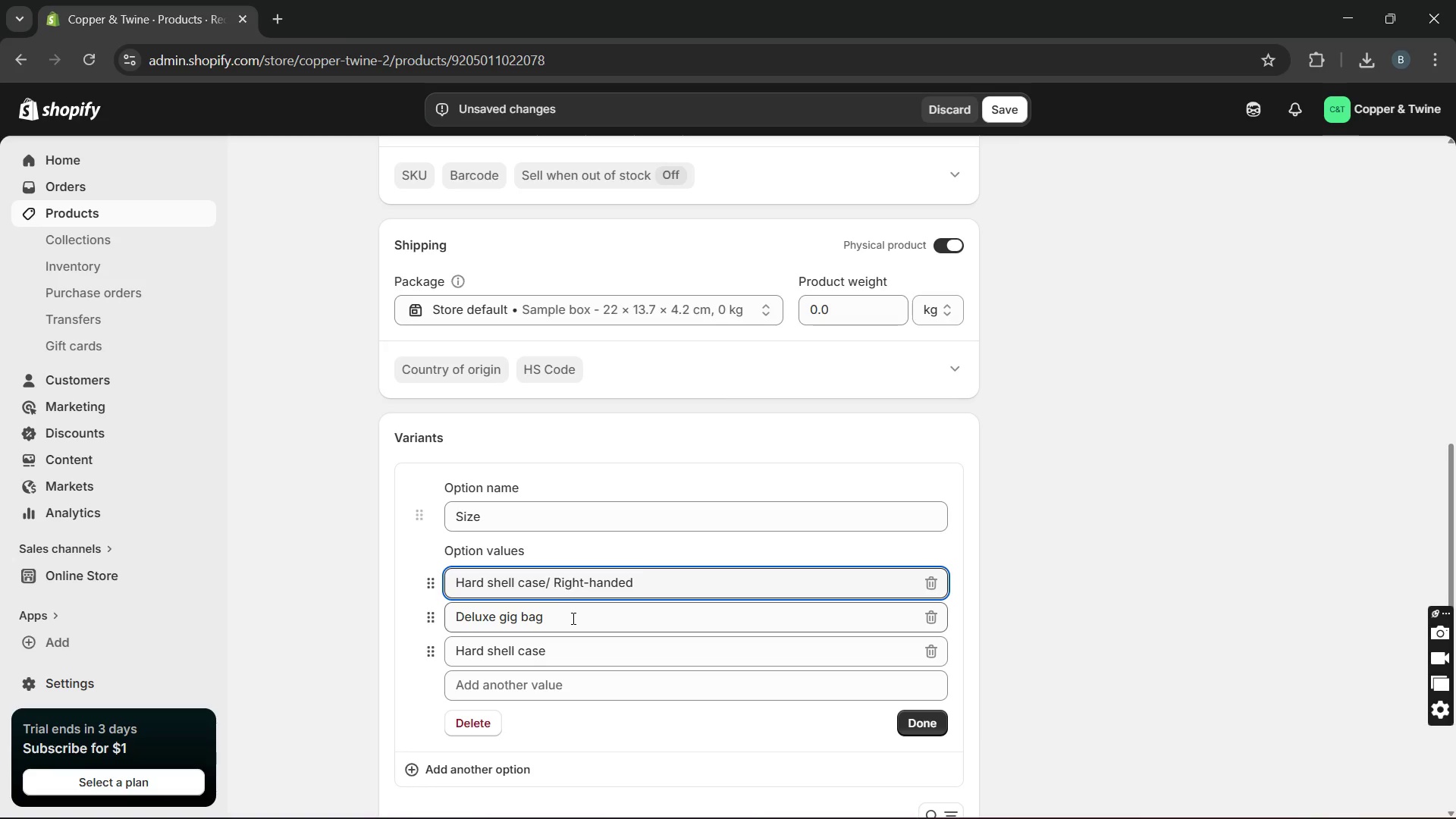 
left_click([570, 619])
 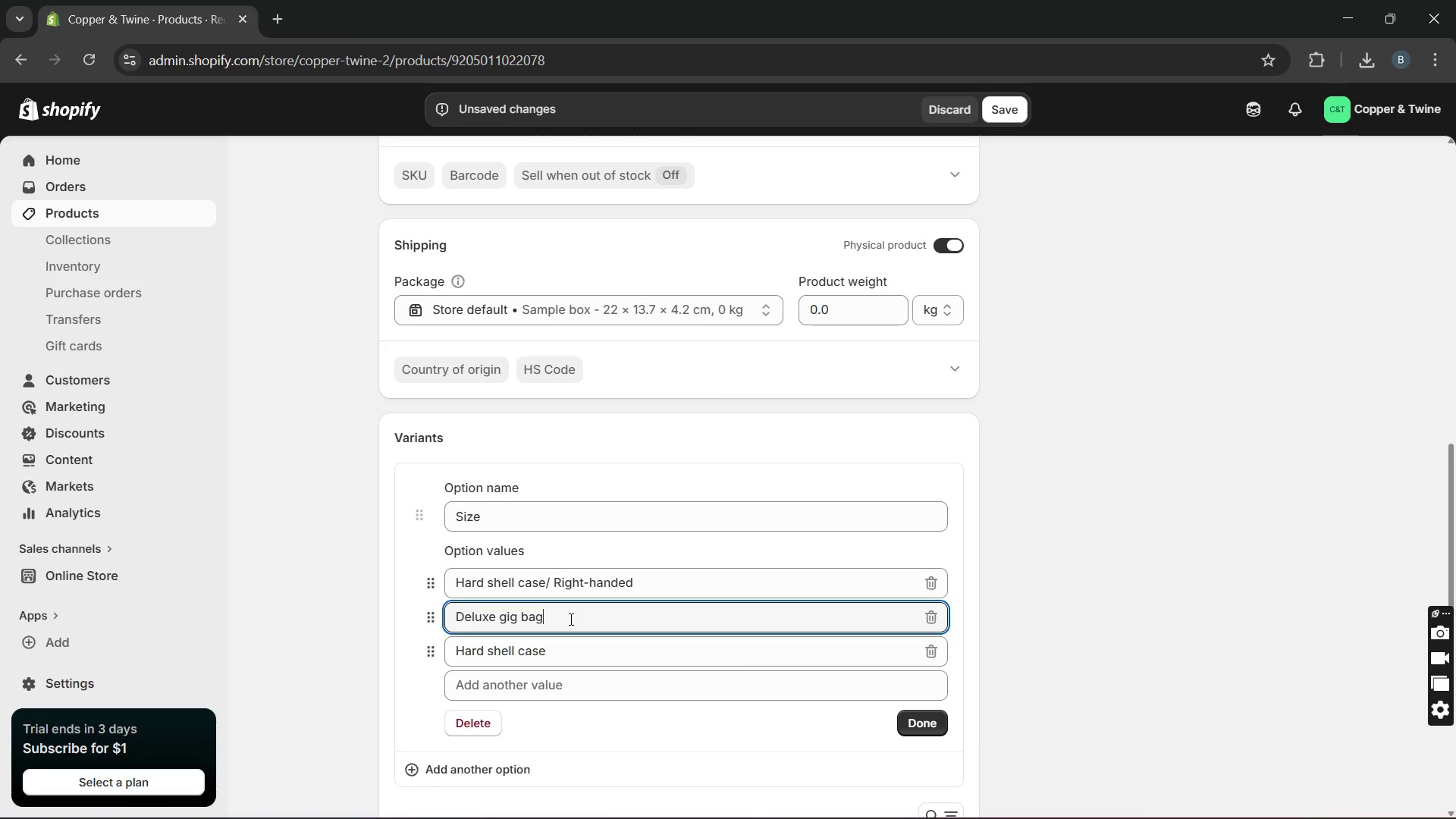 
key(Slash)
 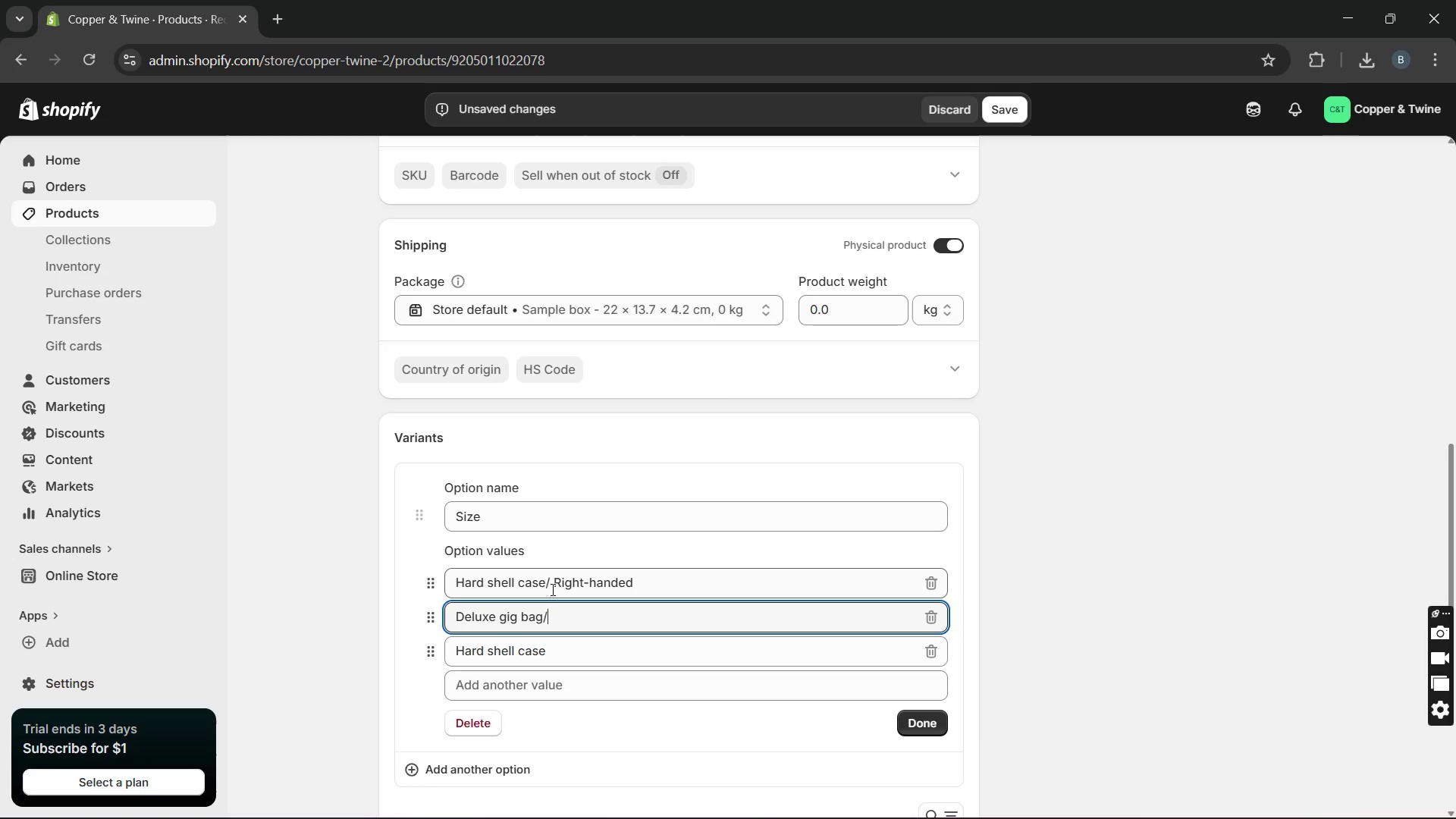 
left_click_drag(start_coordinate=[551, 587], to_coordinate=[656, 588])
 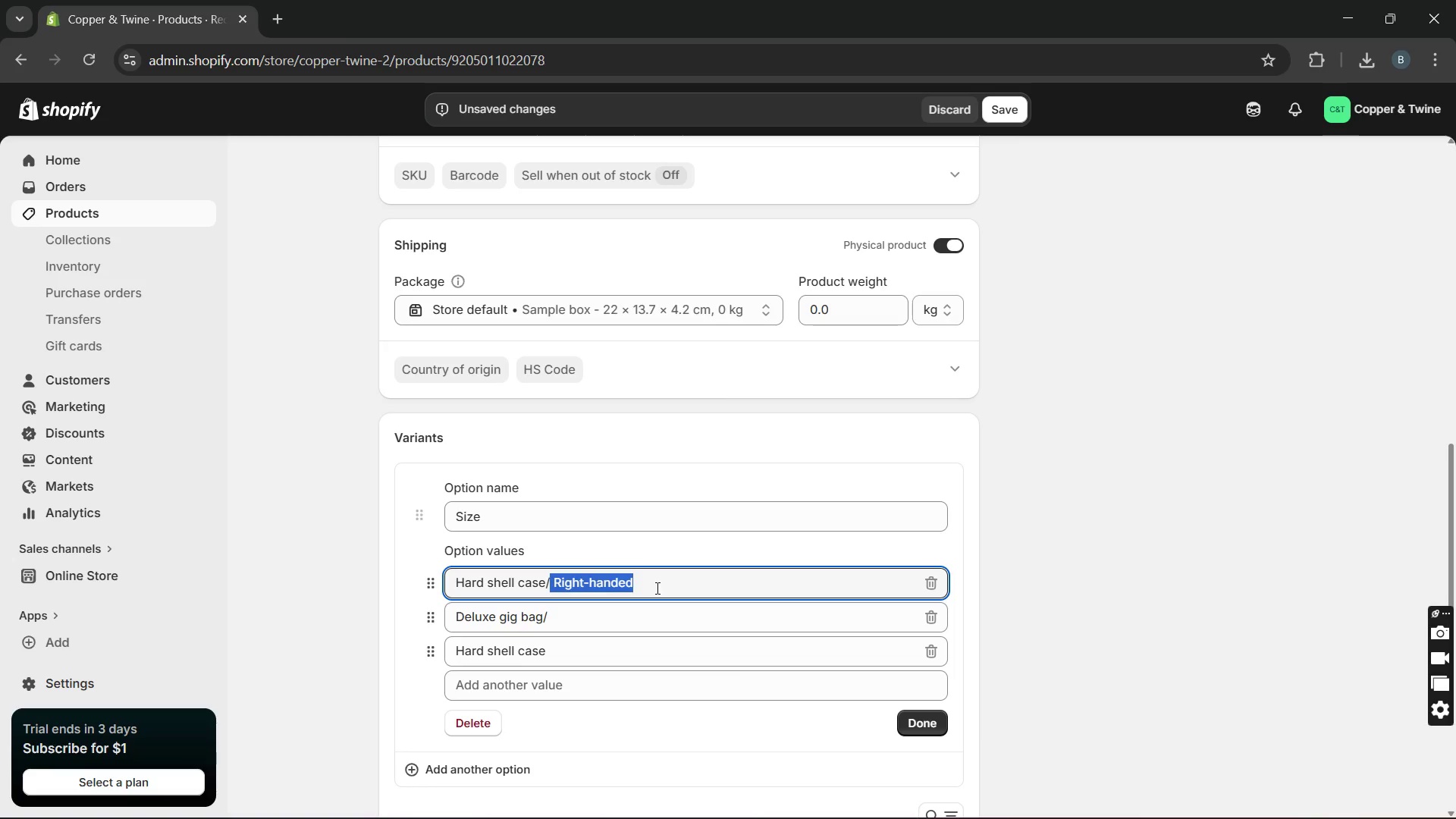 
key(Control+C)
 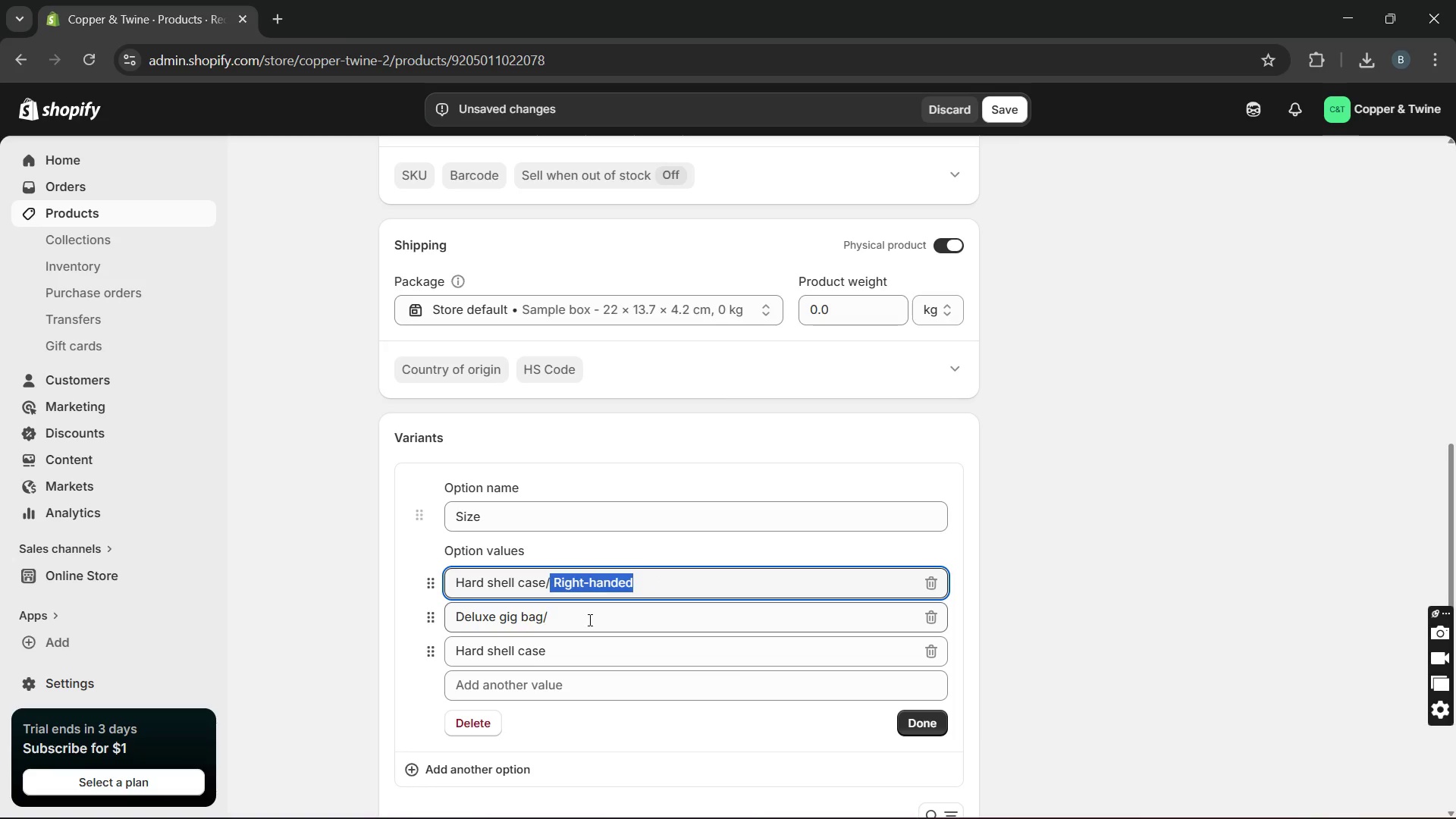 
left_click([585, 617])
 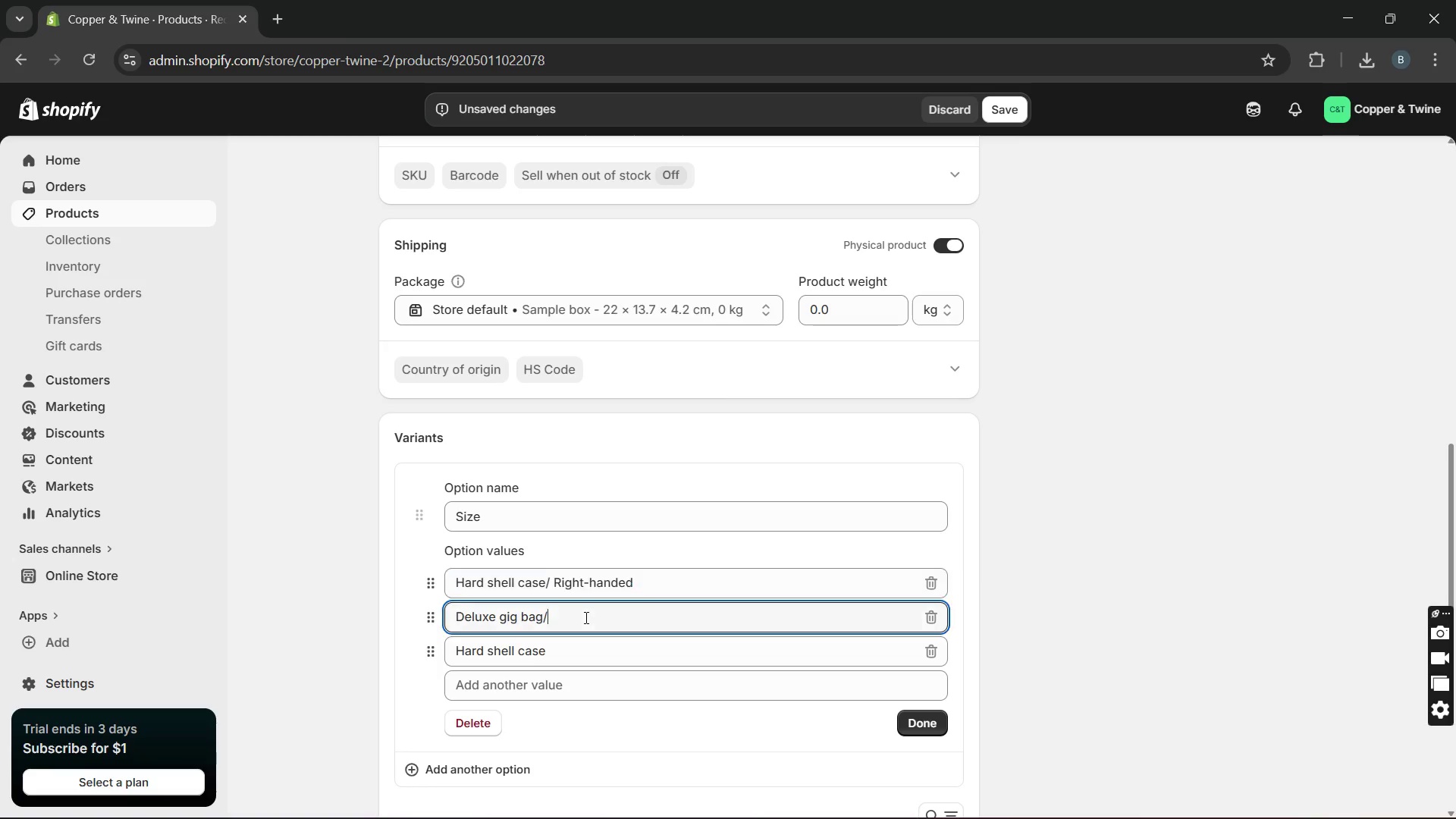 
hold_key(key=ControlLeft, duration=1.39)
 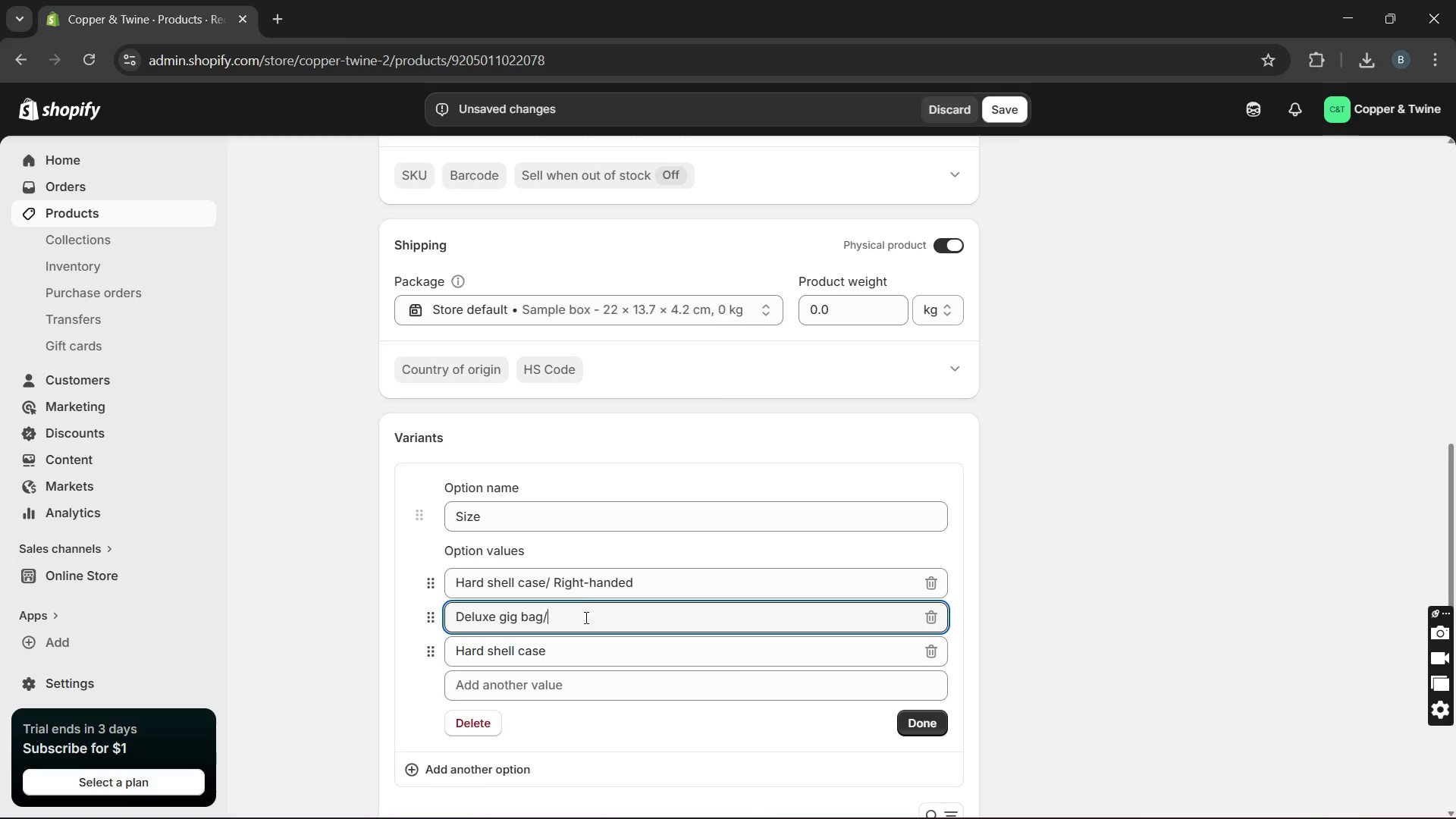 
key(Space)
 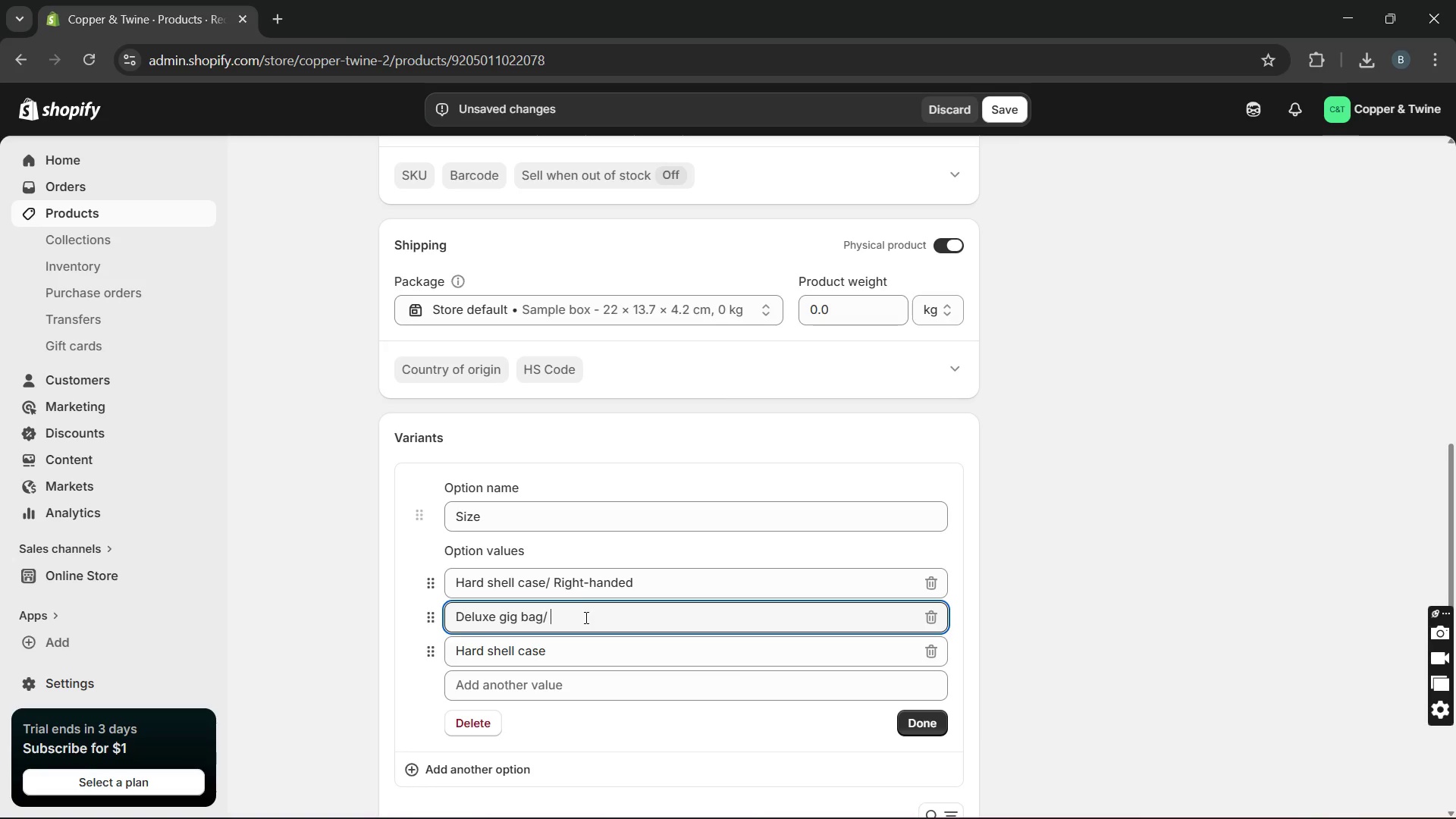 
key(Control+V)
 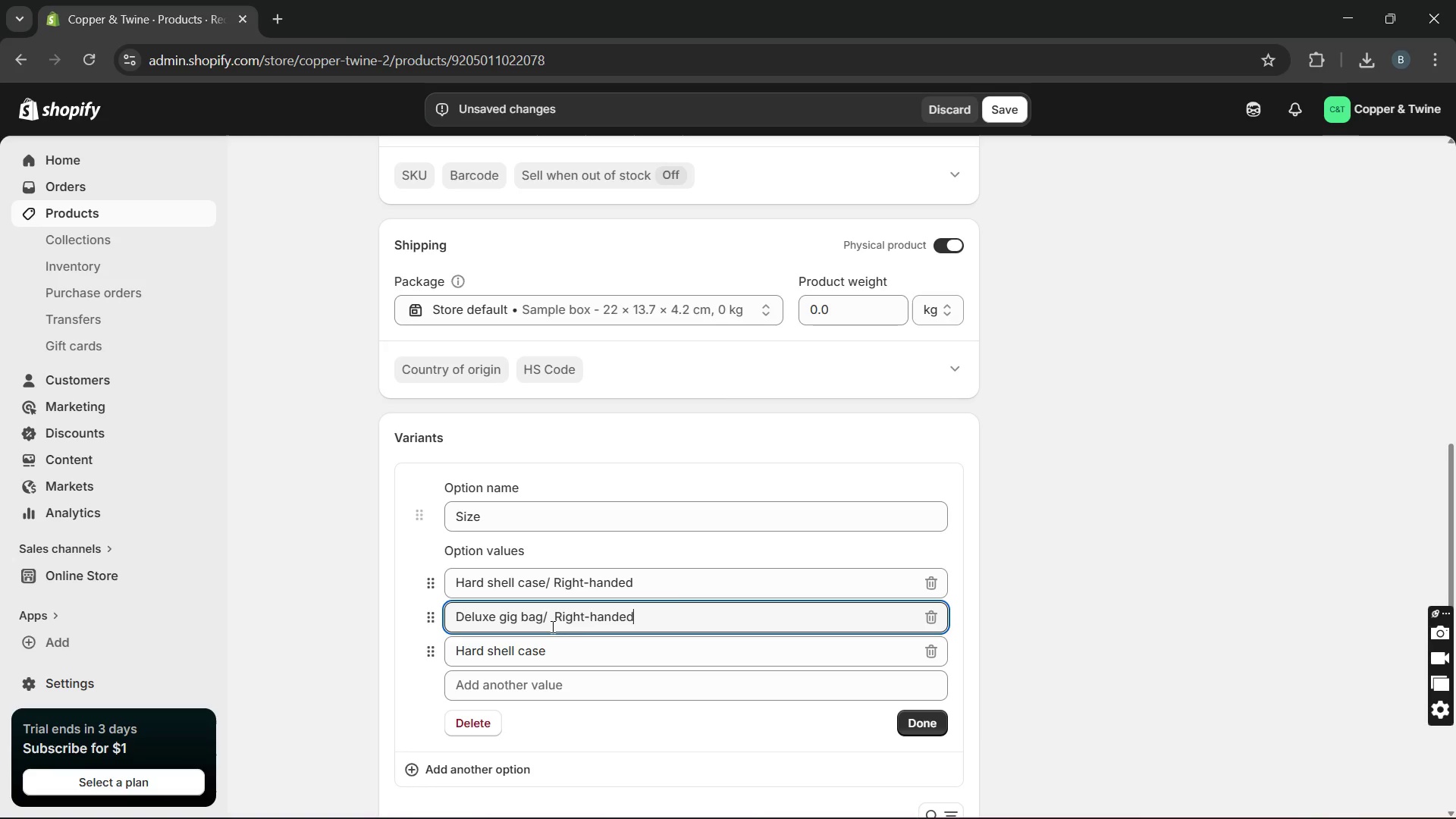 
left_click([551, 626])
 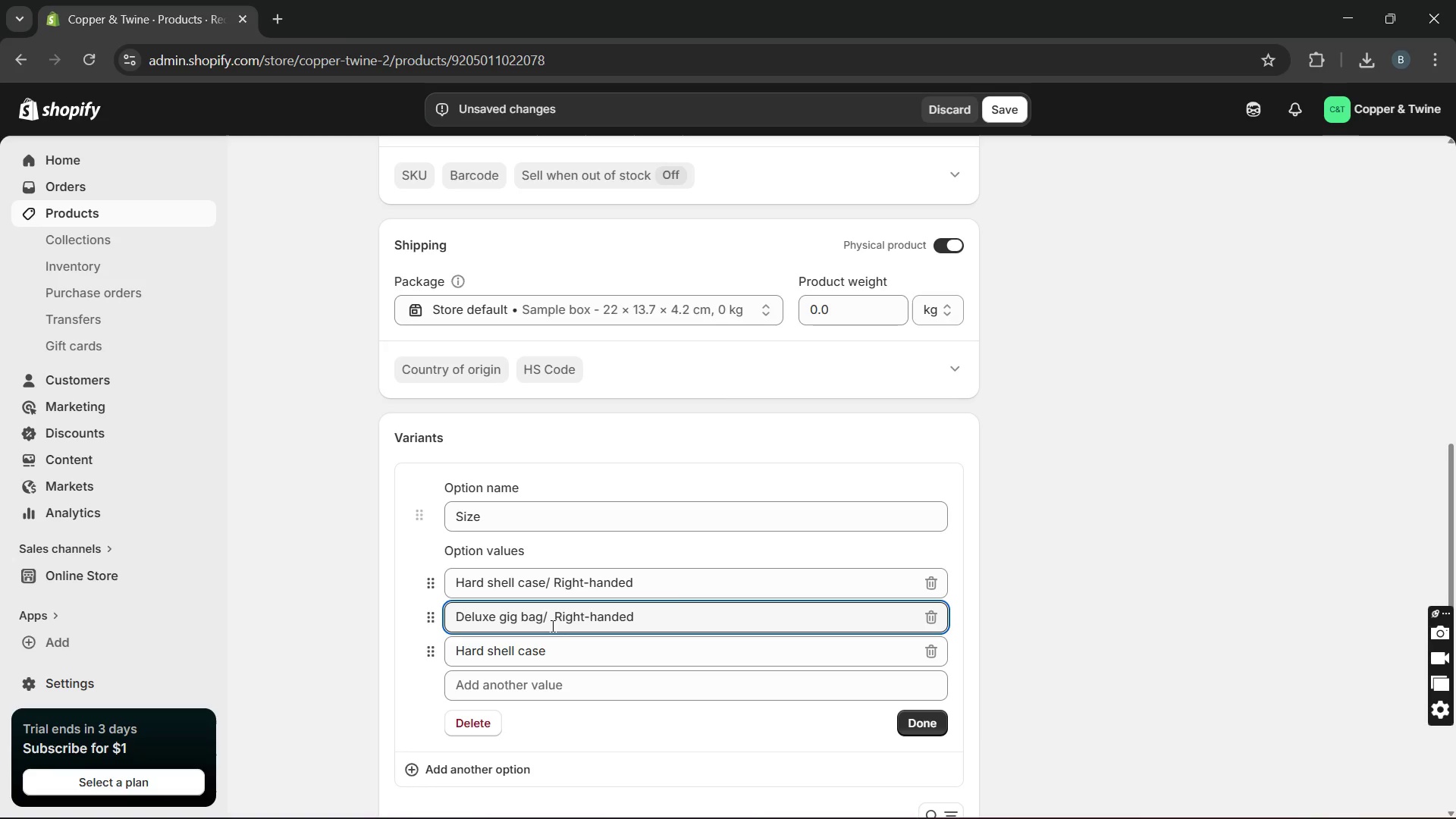 
key(Backspace)
 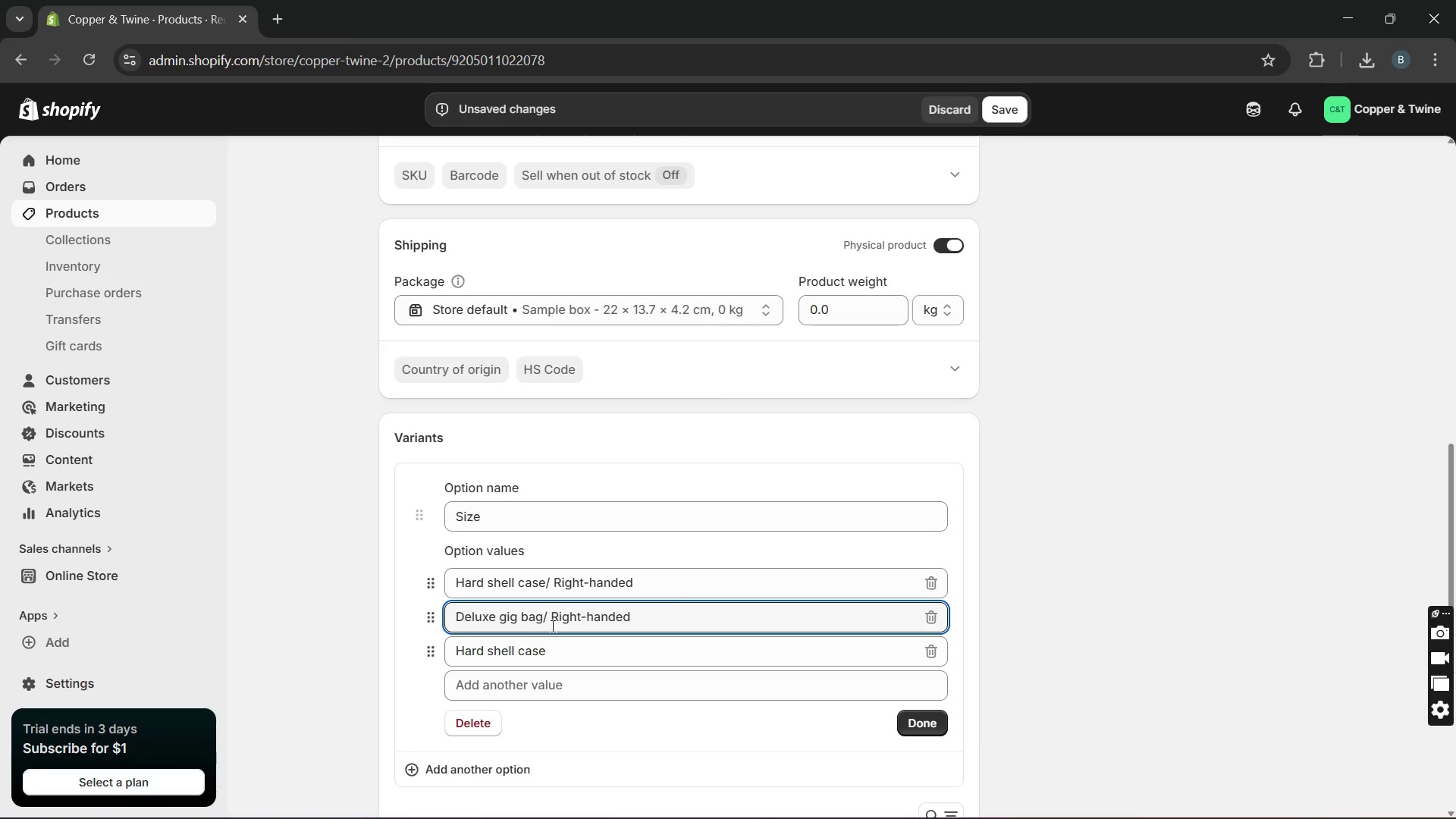 
left_click([548, 615])
 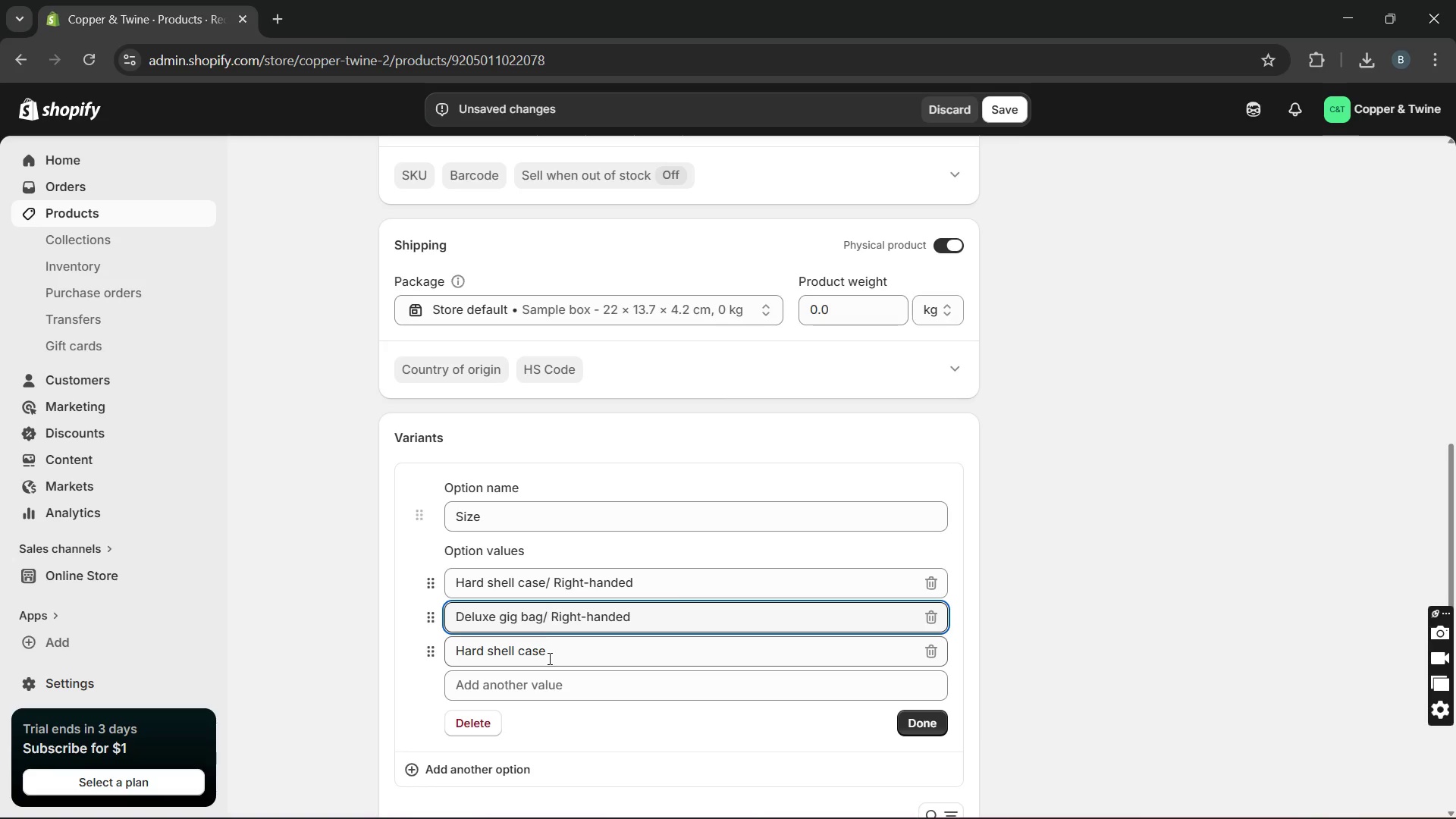 
left_click([548, 658])
 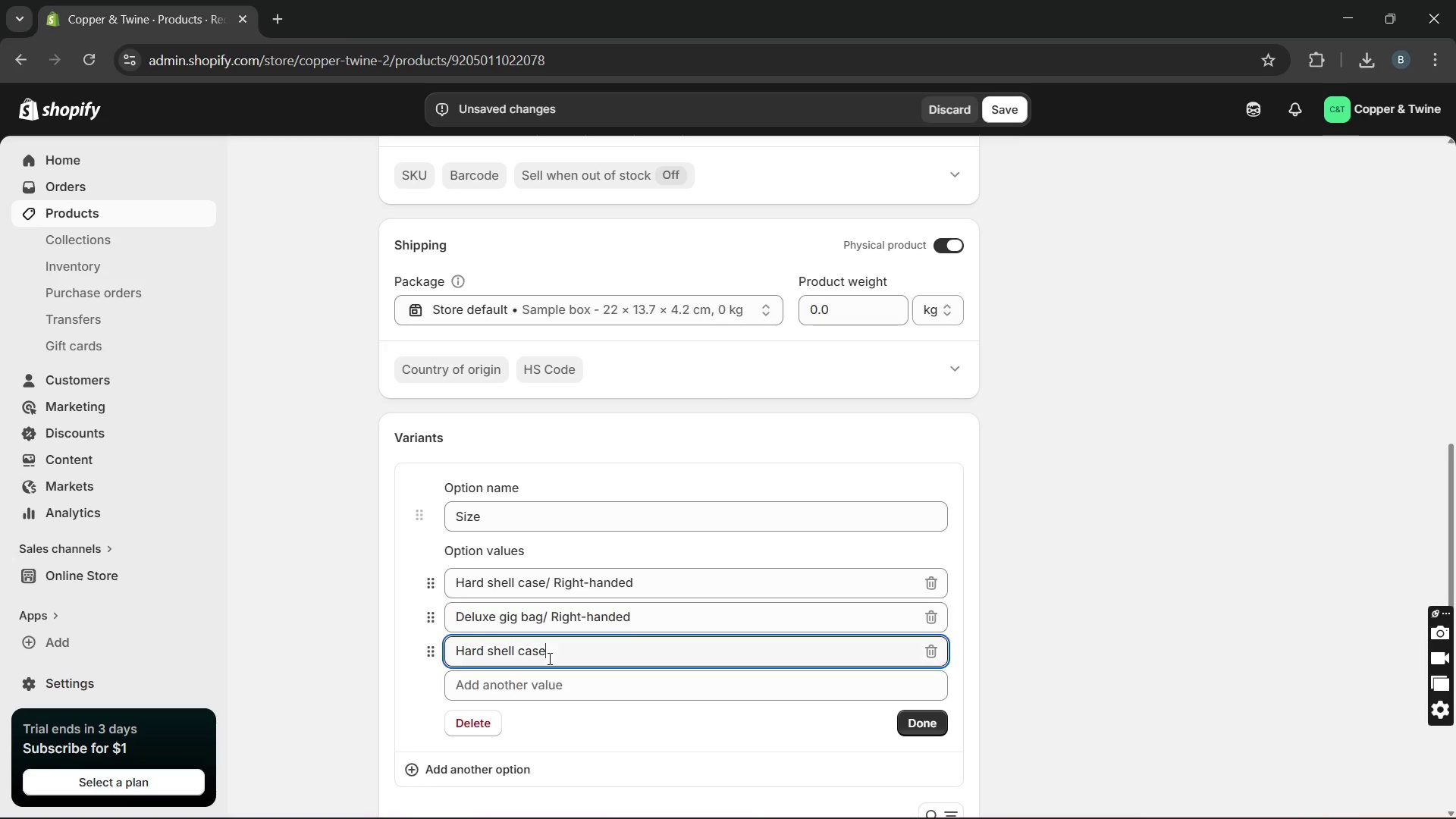 
key(Control+V)
 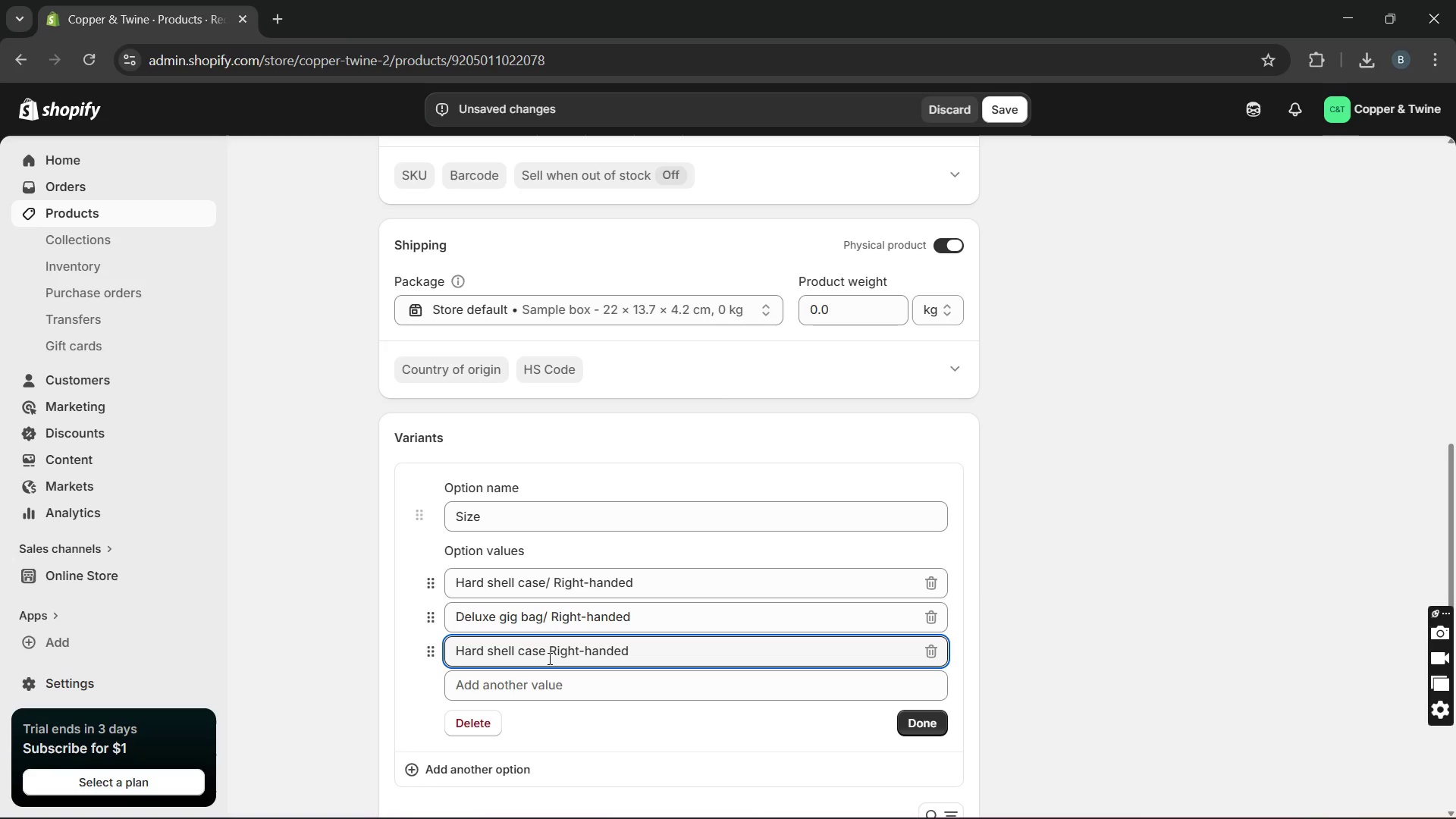 
left_click([548, 658])
 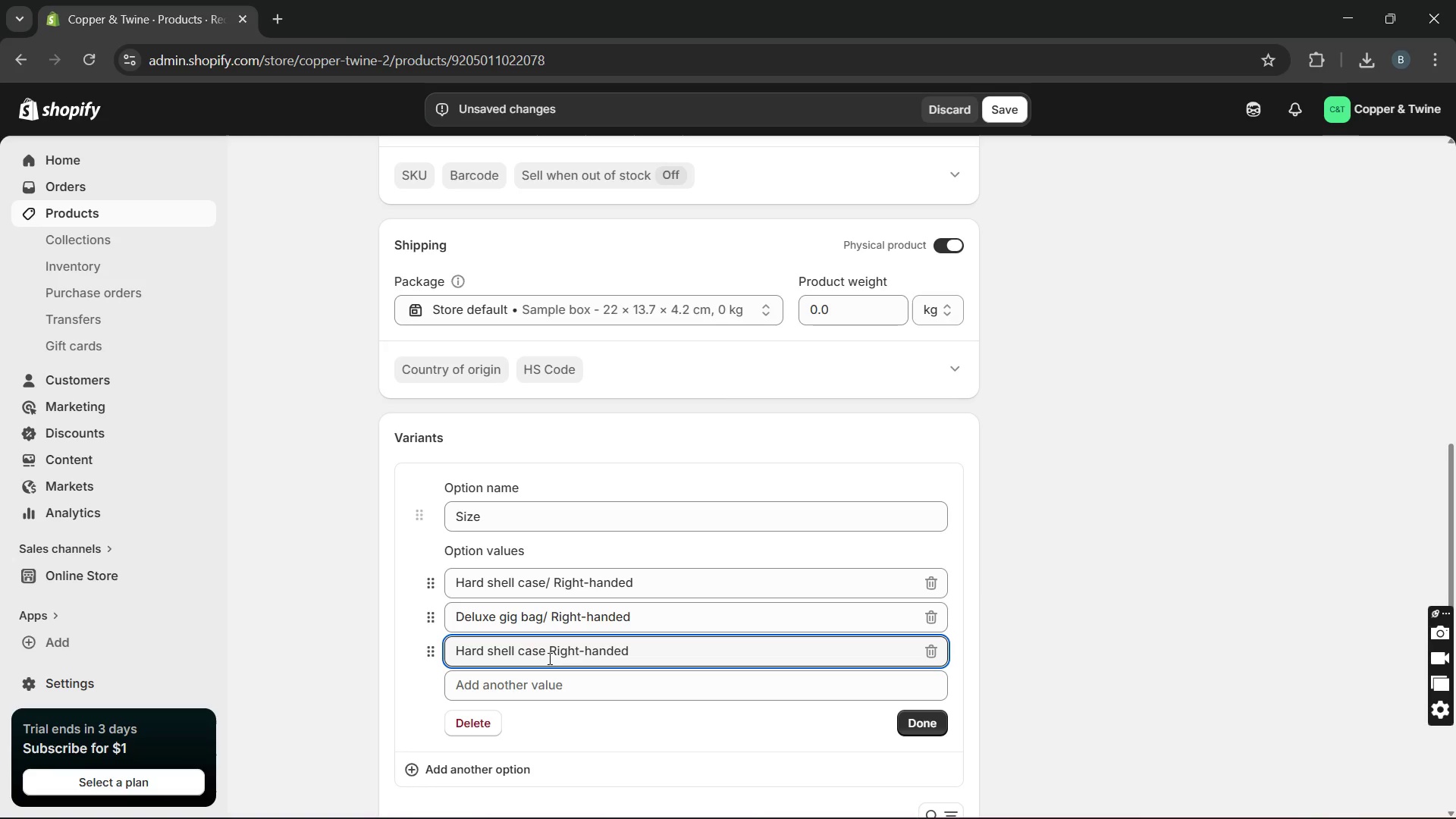 
key(Backspace)
 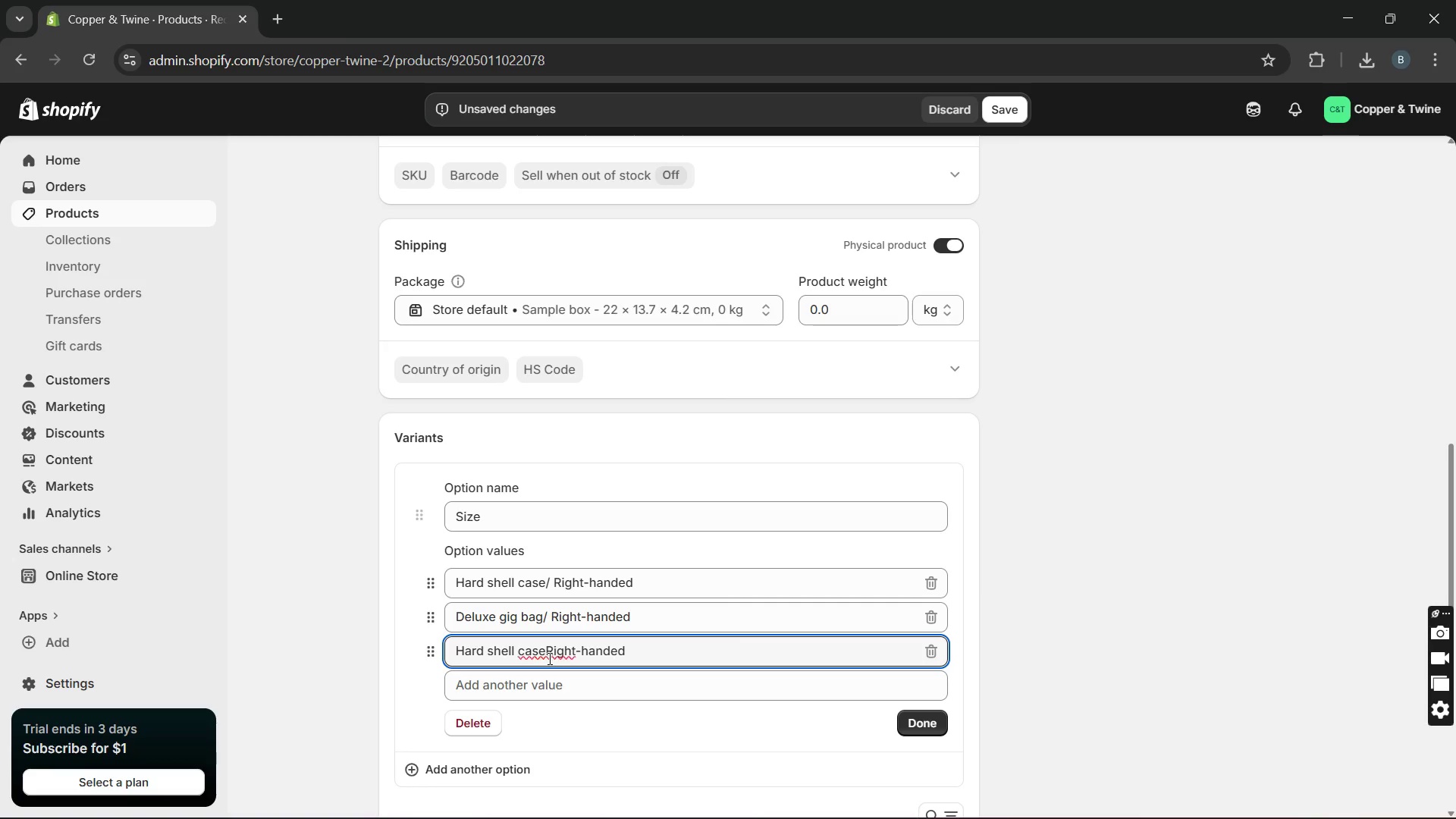 
key(Slash)
 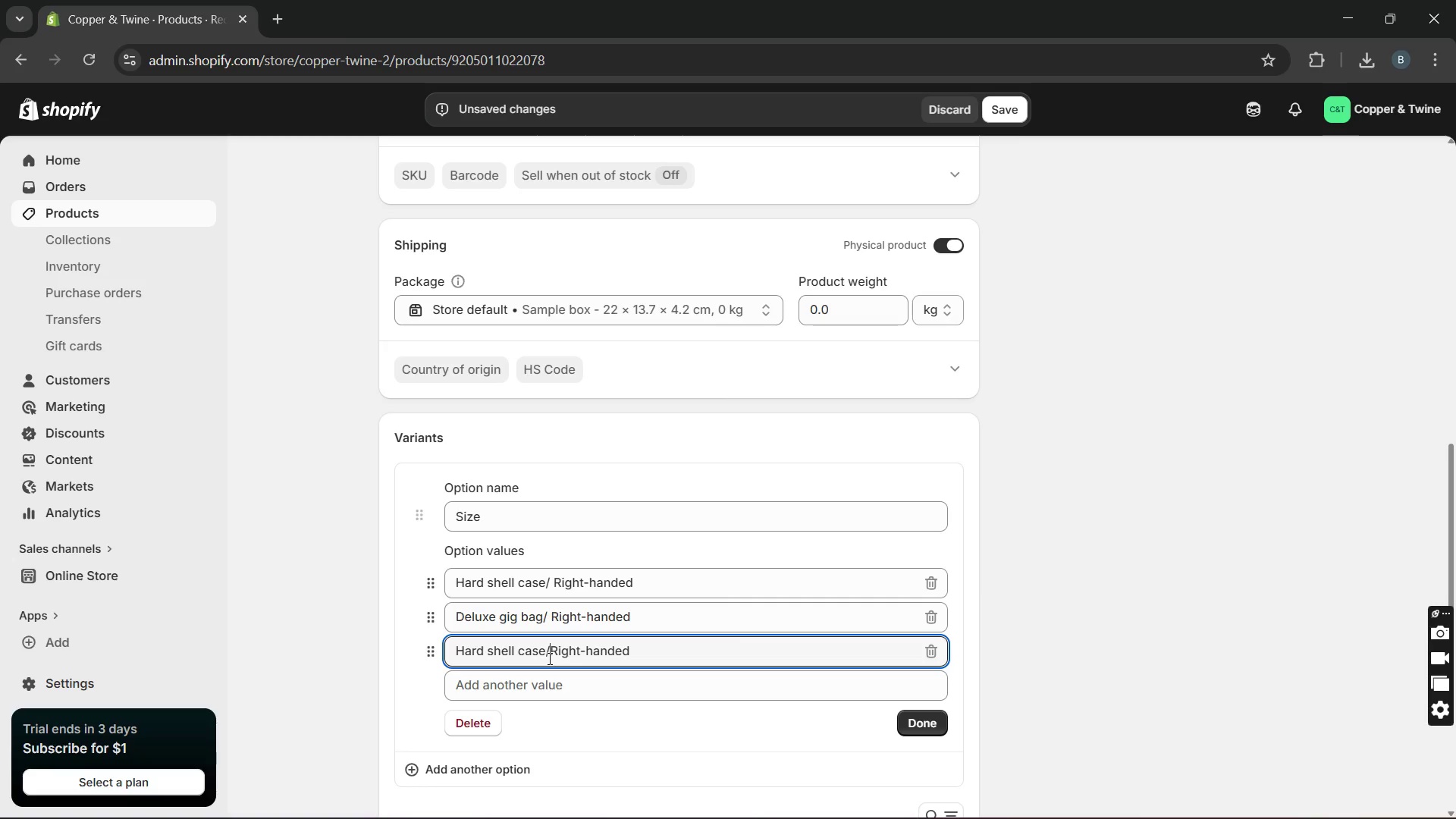 
key(Space)
 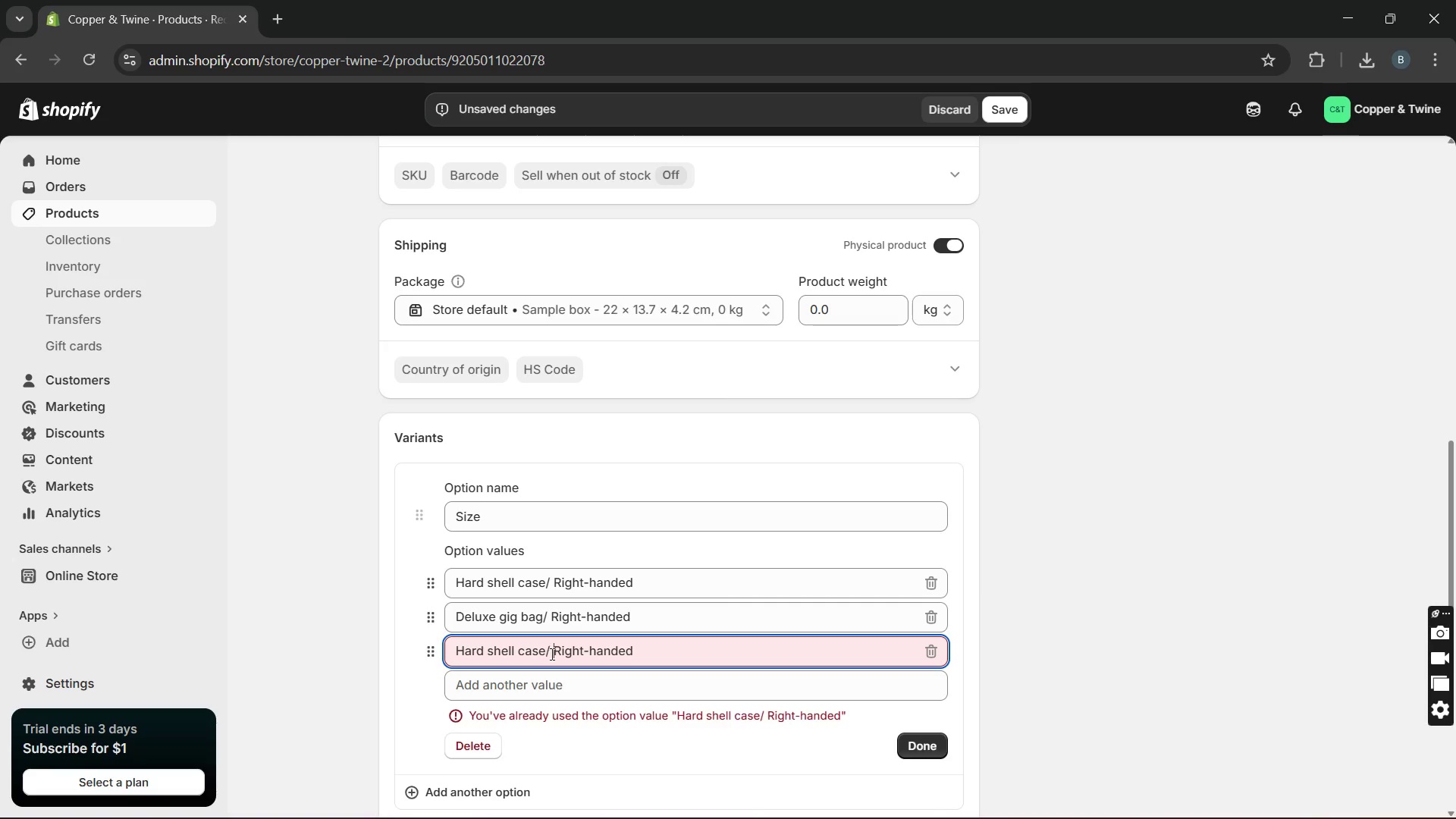 
left_click_drag(start_coordinate=[554, 651], to_coordinate=[583, 655])
 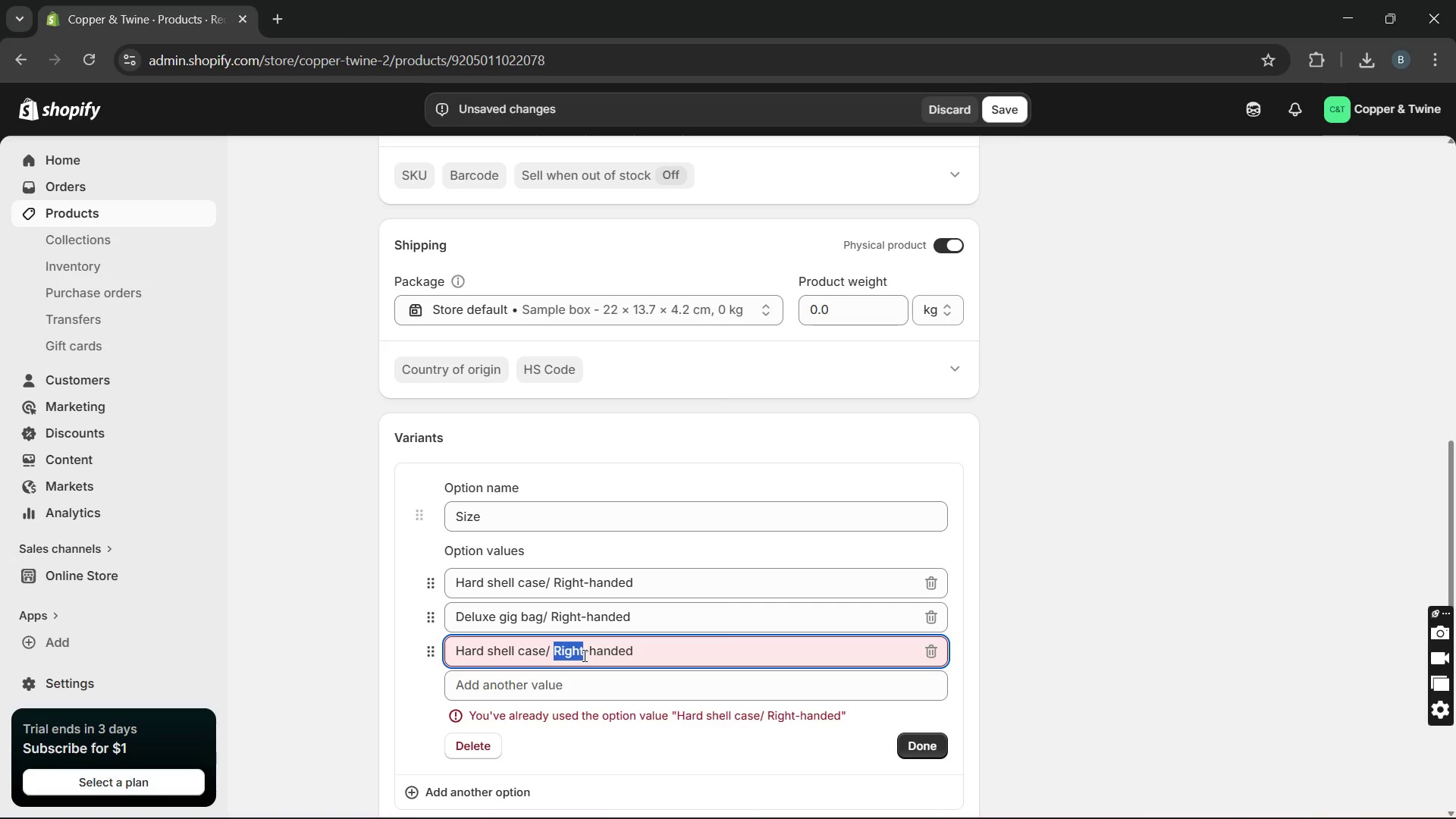 
type(Lest)
key(Backspace)
key(Backspace)
type(ft)
 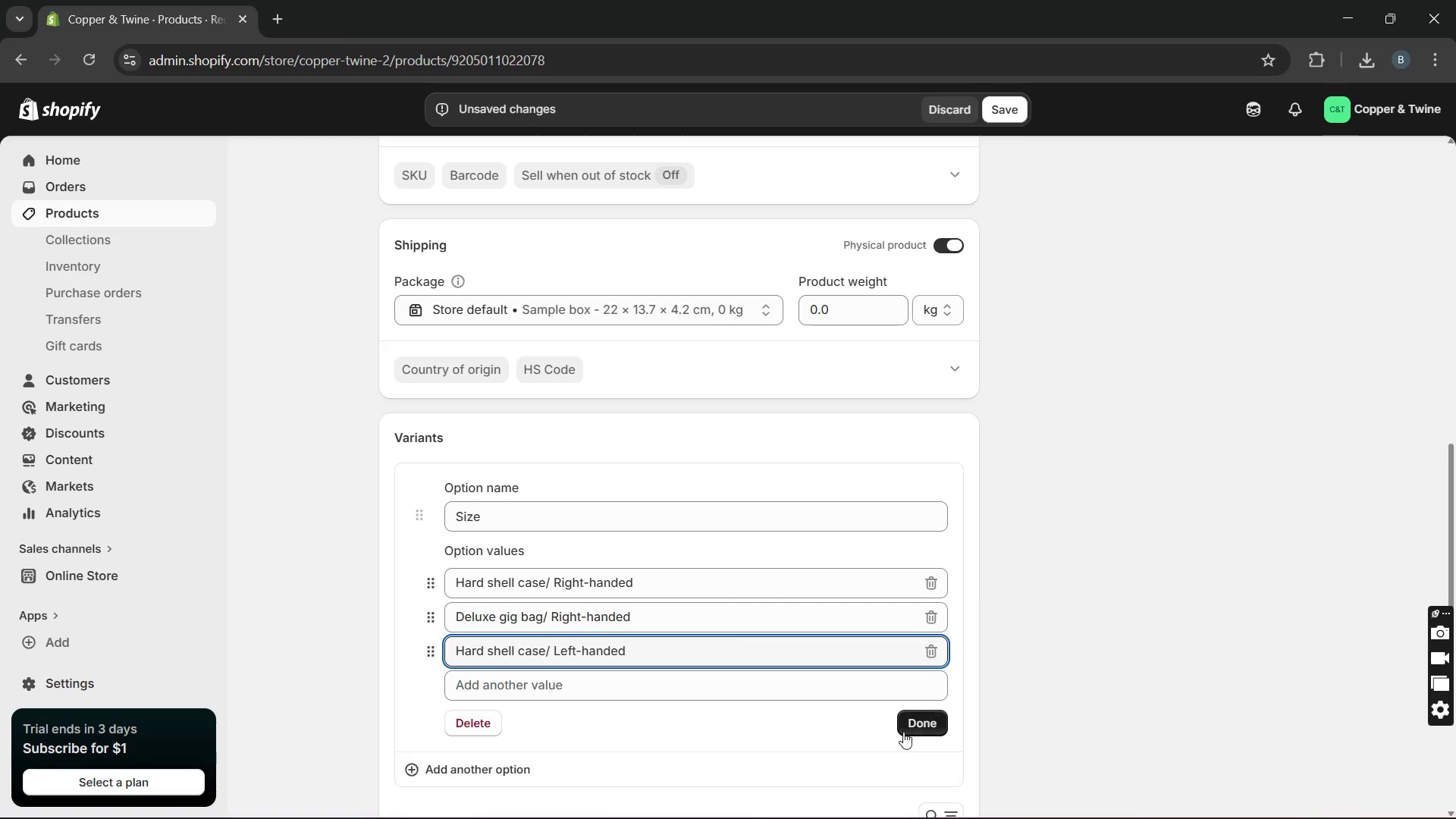 
left_click([927, 696])
 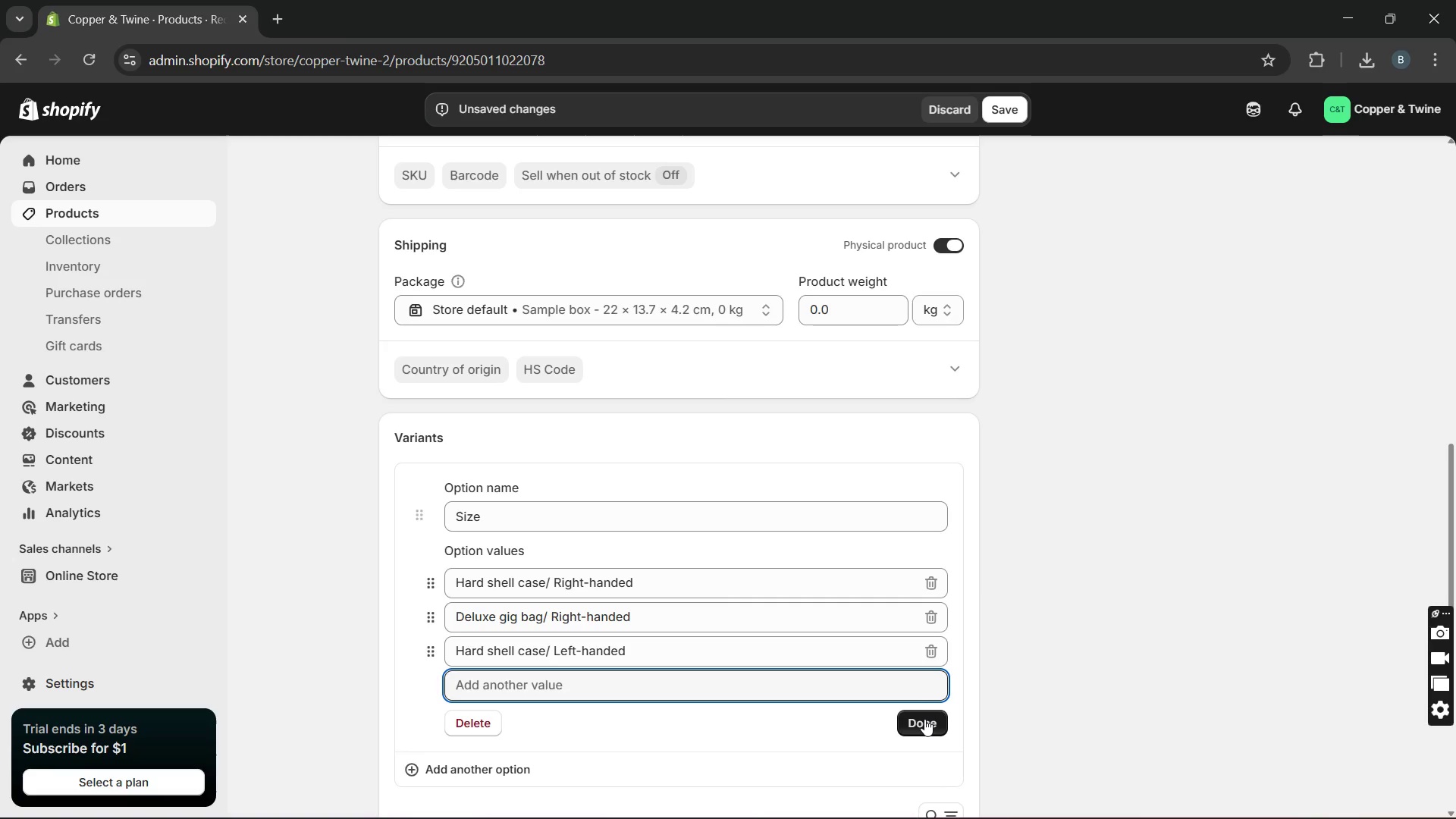 
left_click([924, 719])
 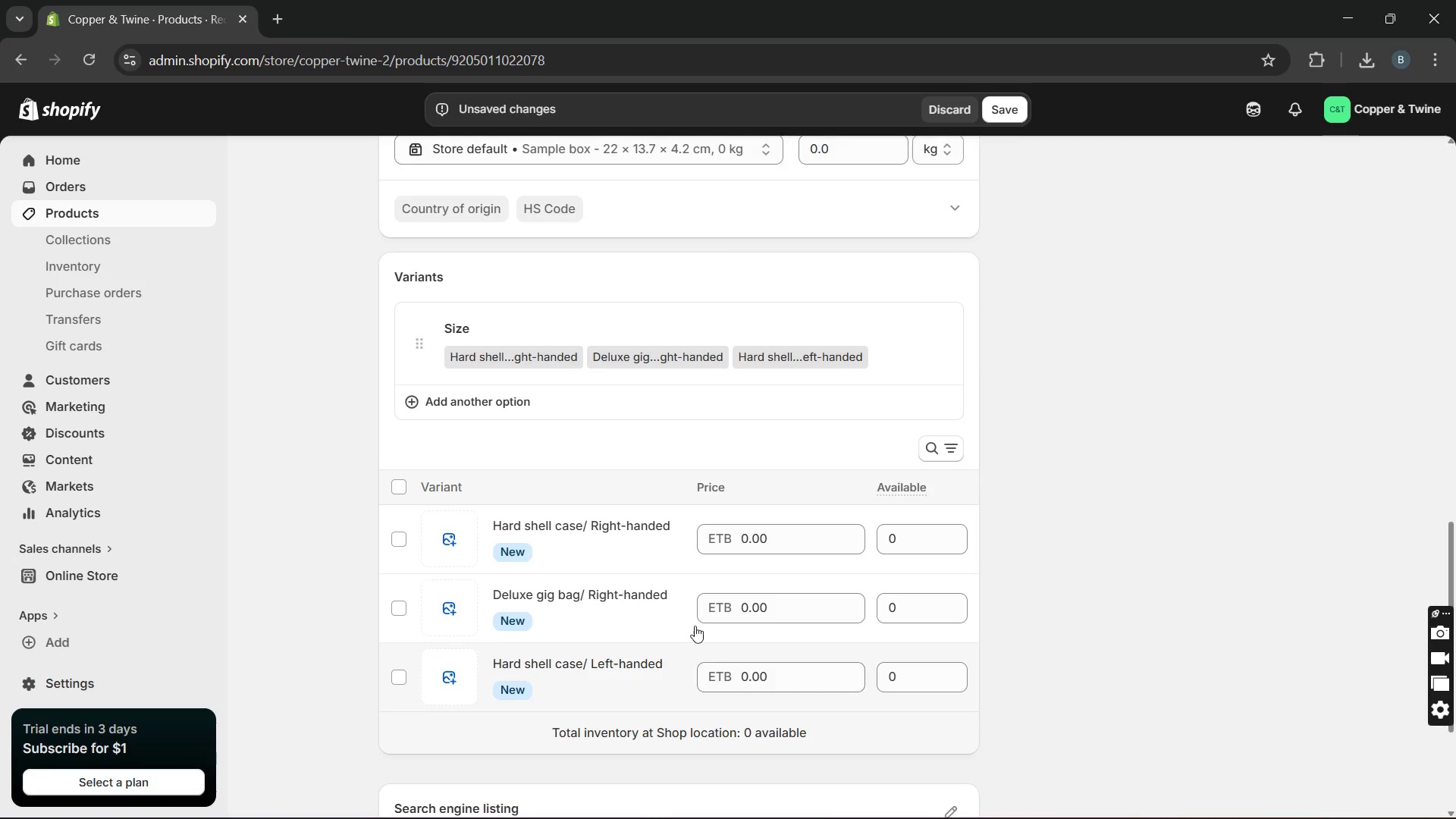 
wait(5.2)
 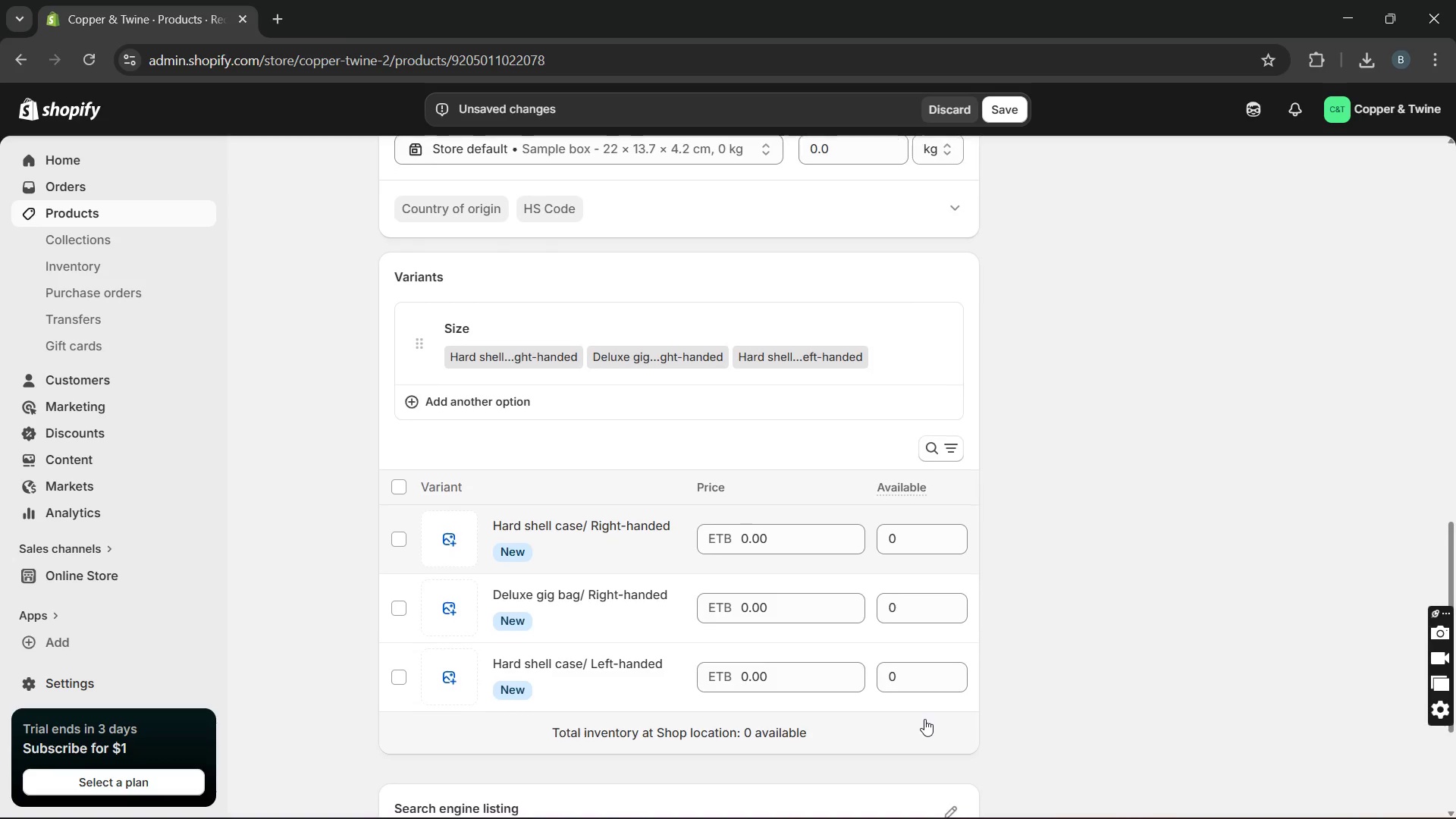 
left_click([624, 552])
 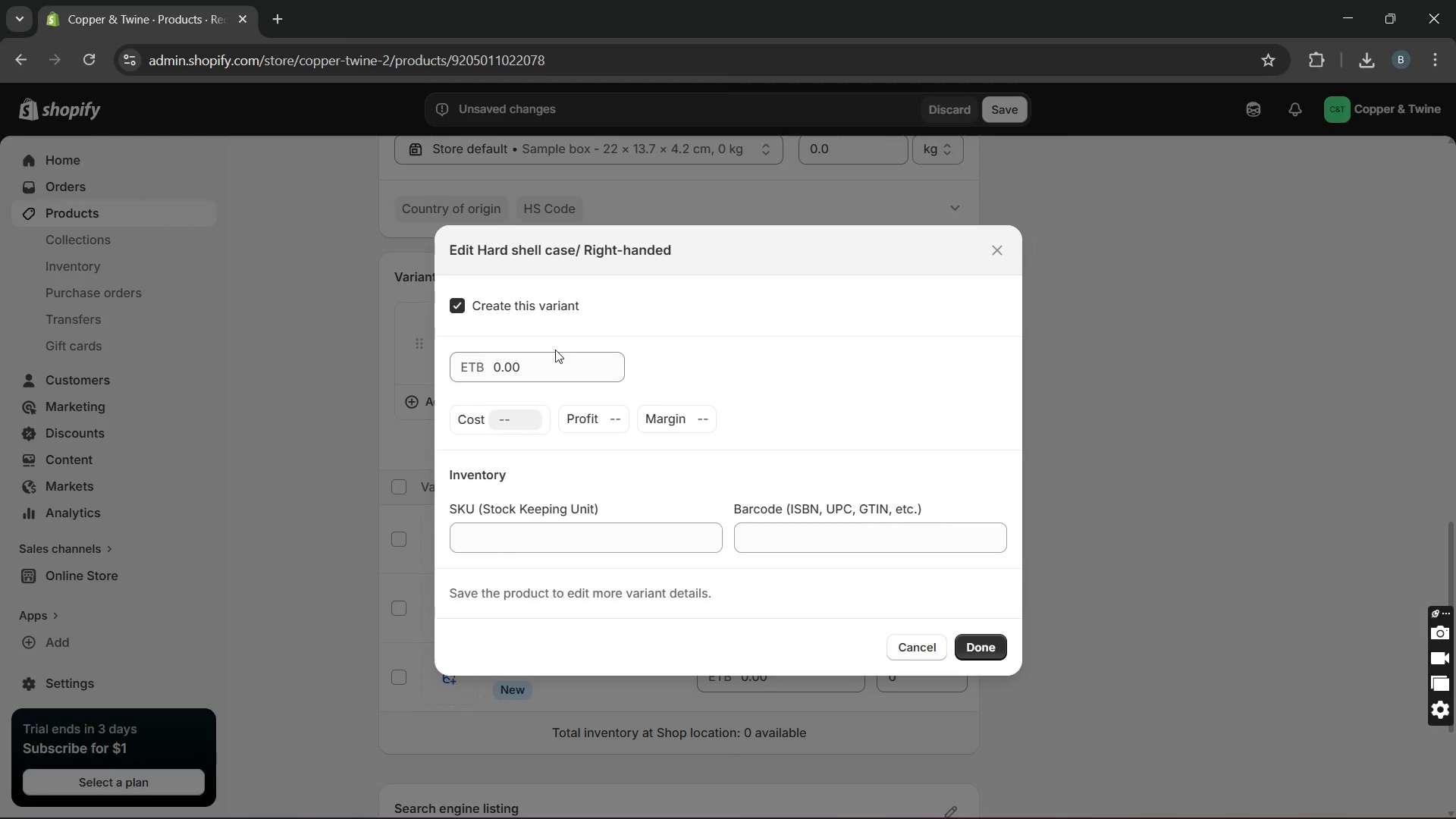 
left_click([552, 365])
 